 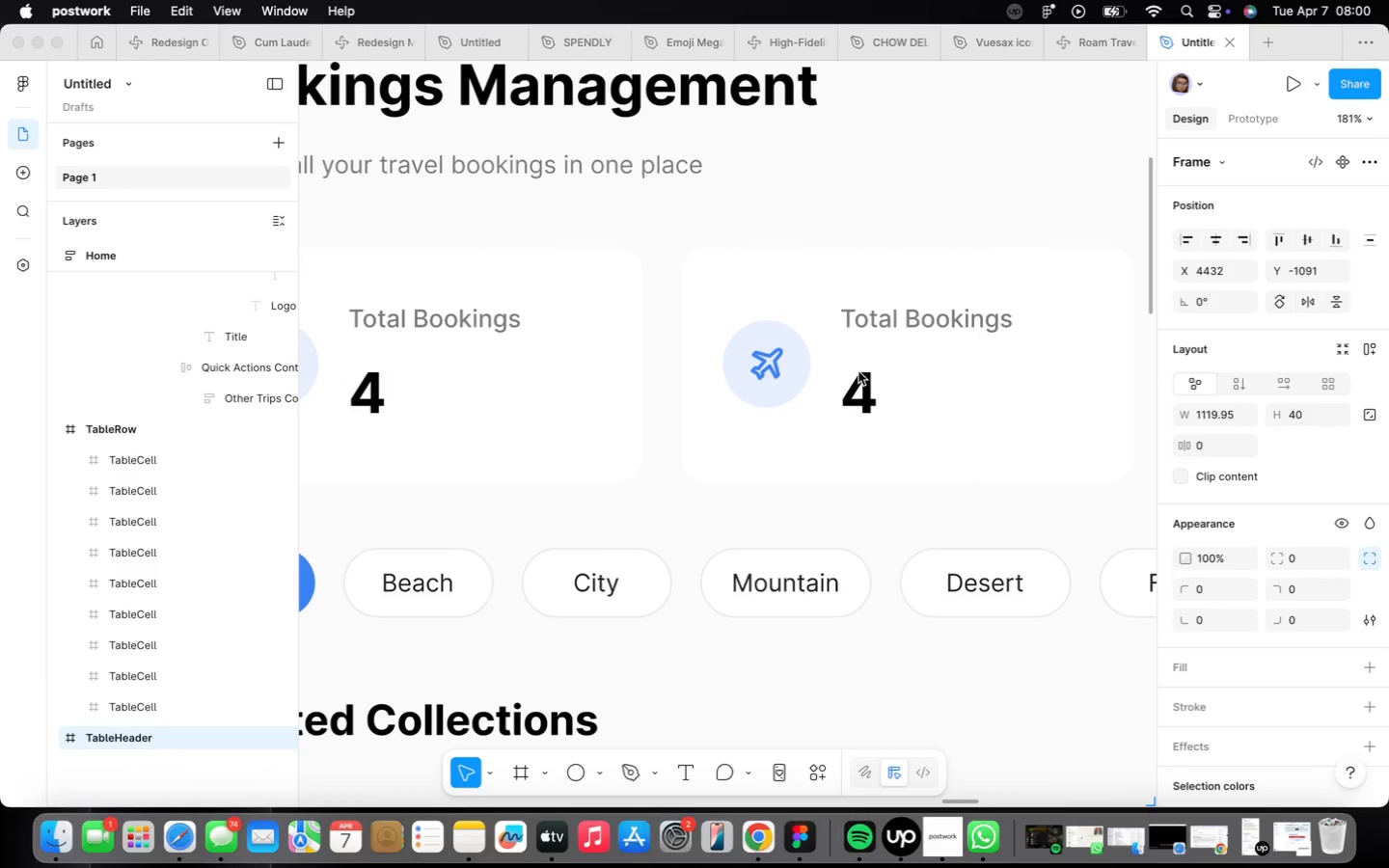 
triple_click([751, 336])
 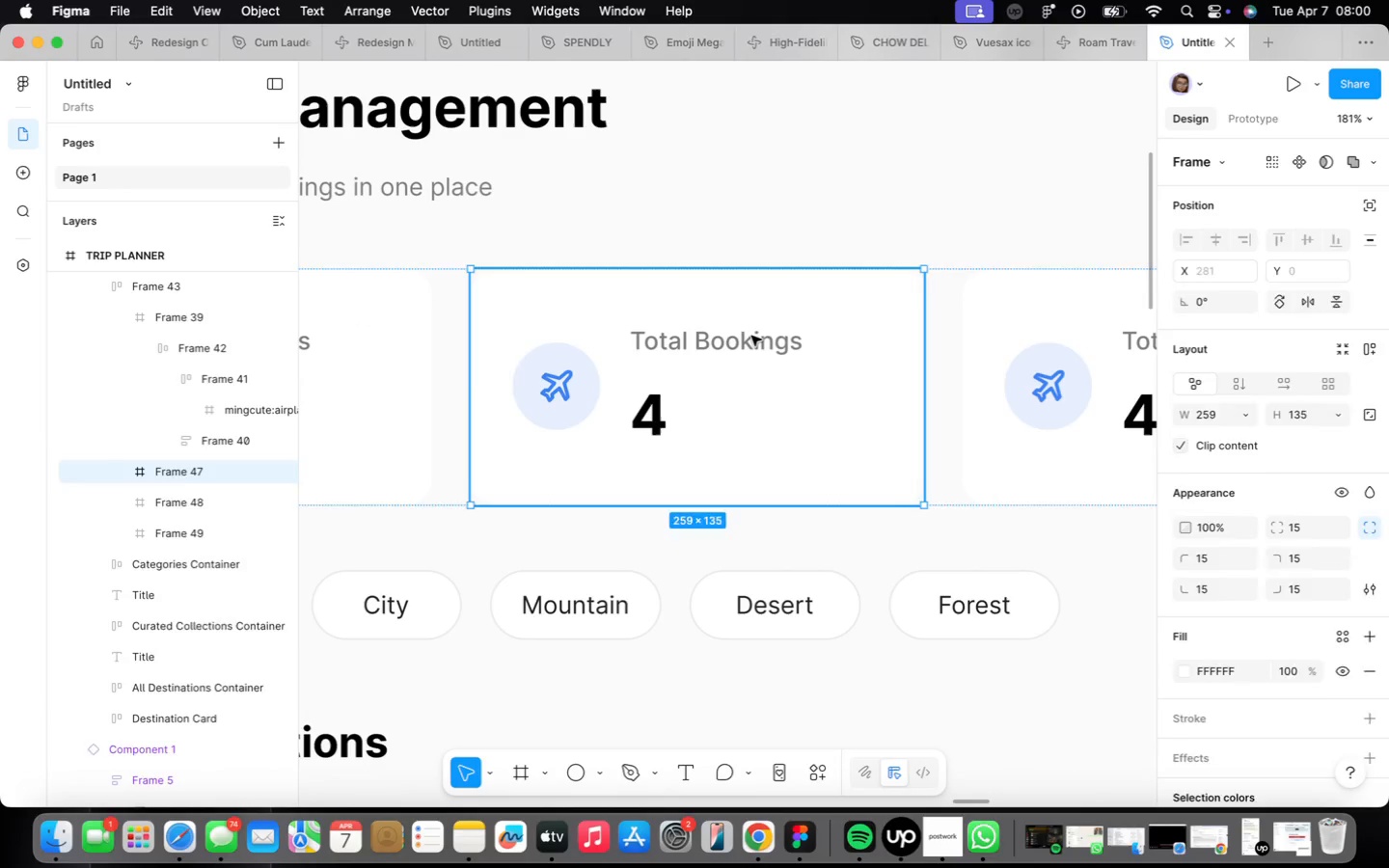 
triple_click([751, 336])
 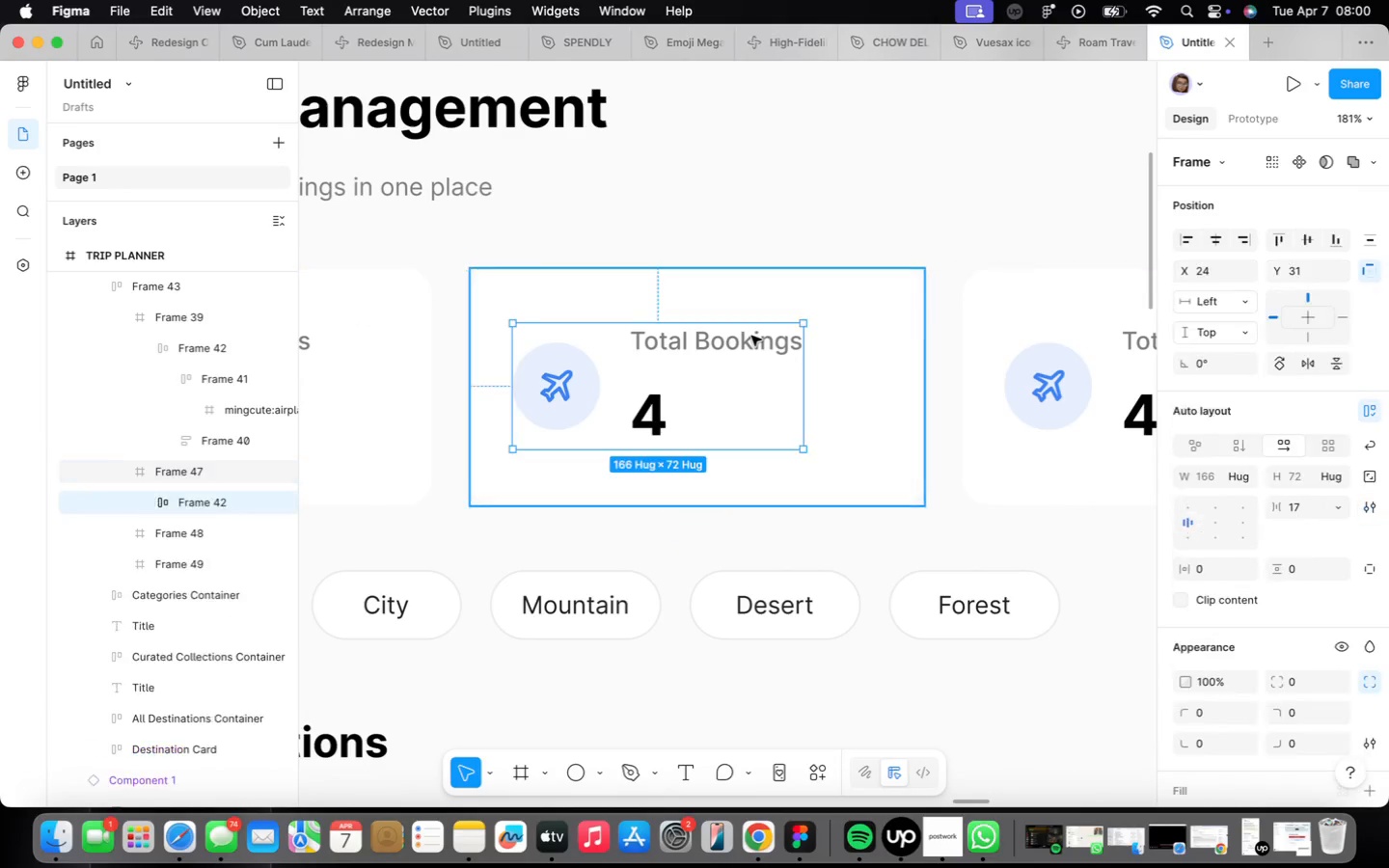 
triple_click([751, 336])
 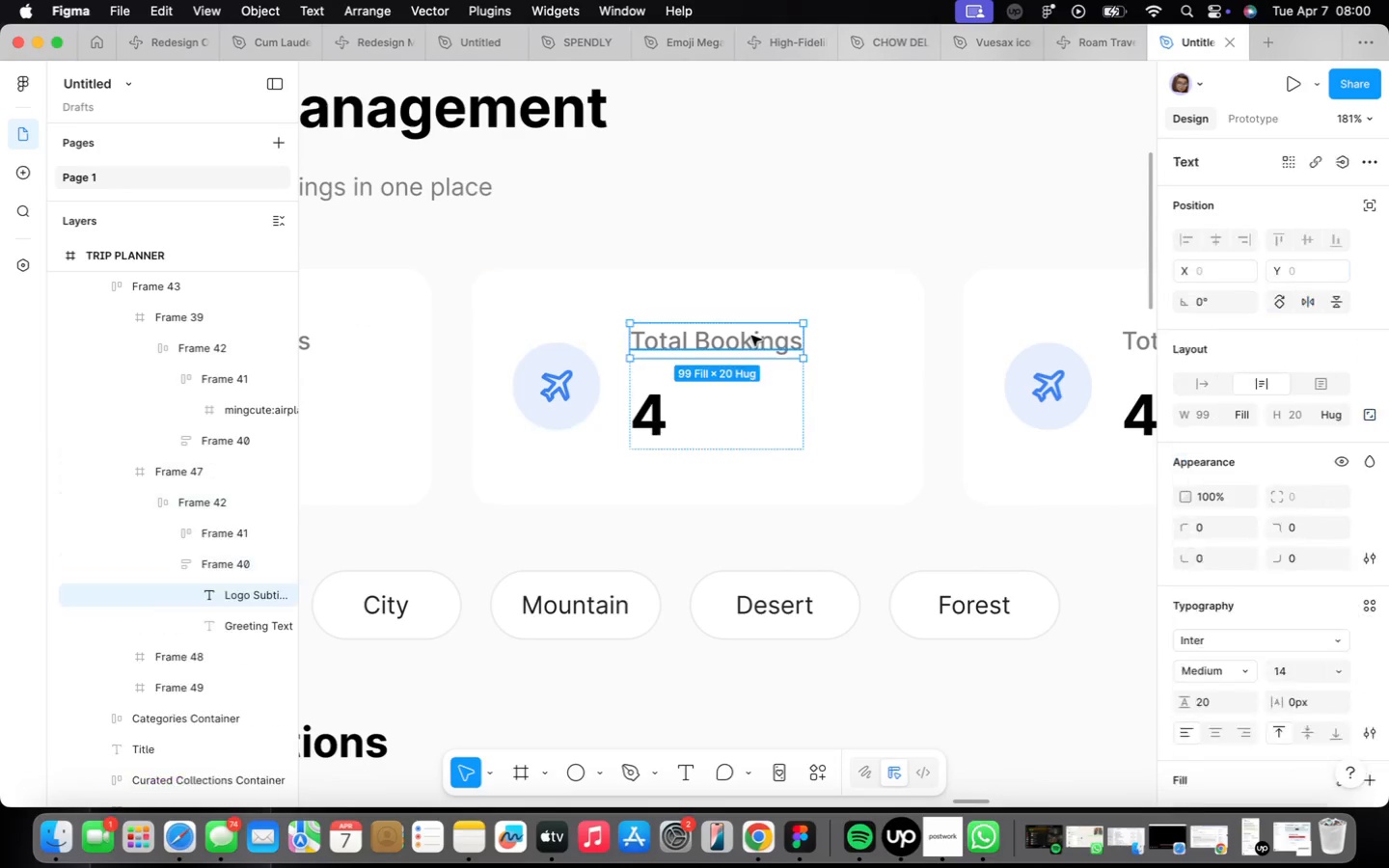 
triple_click([751, 336])
 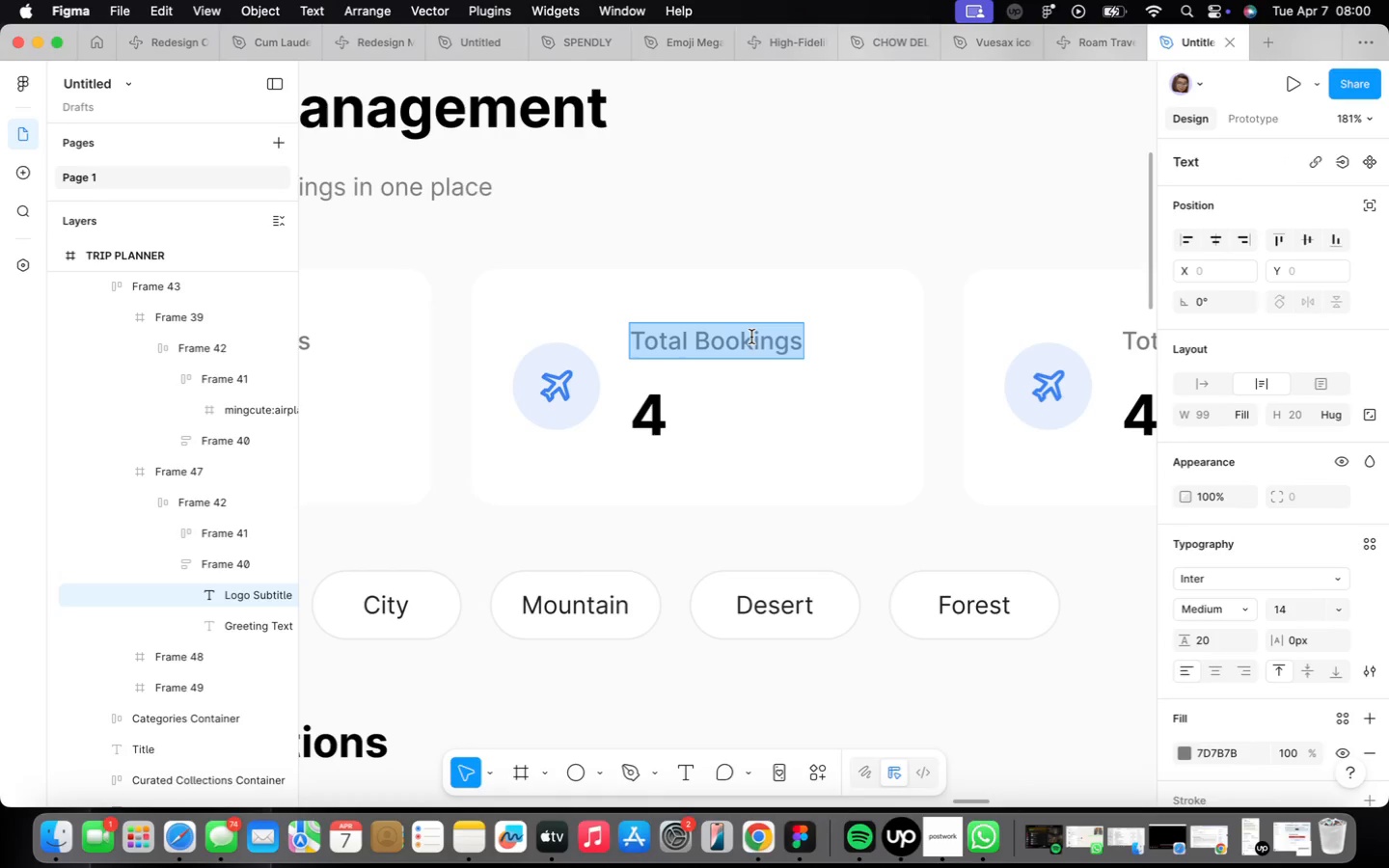 
type(CC)
 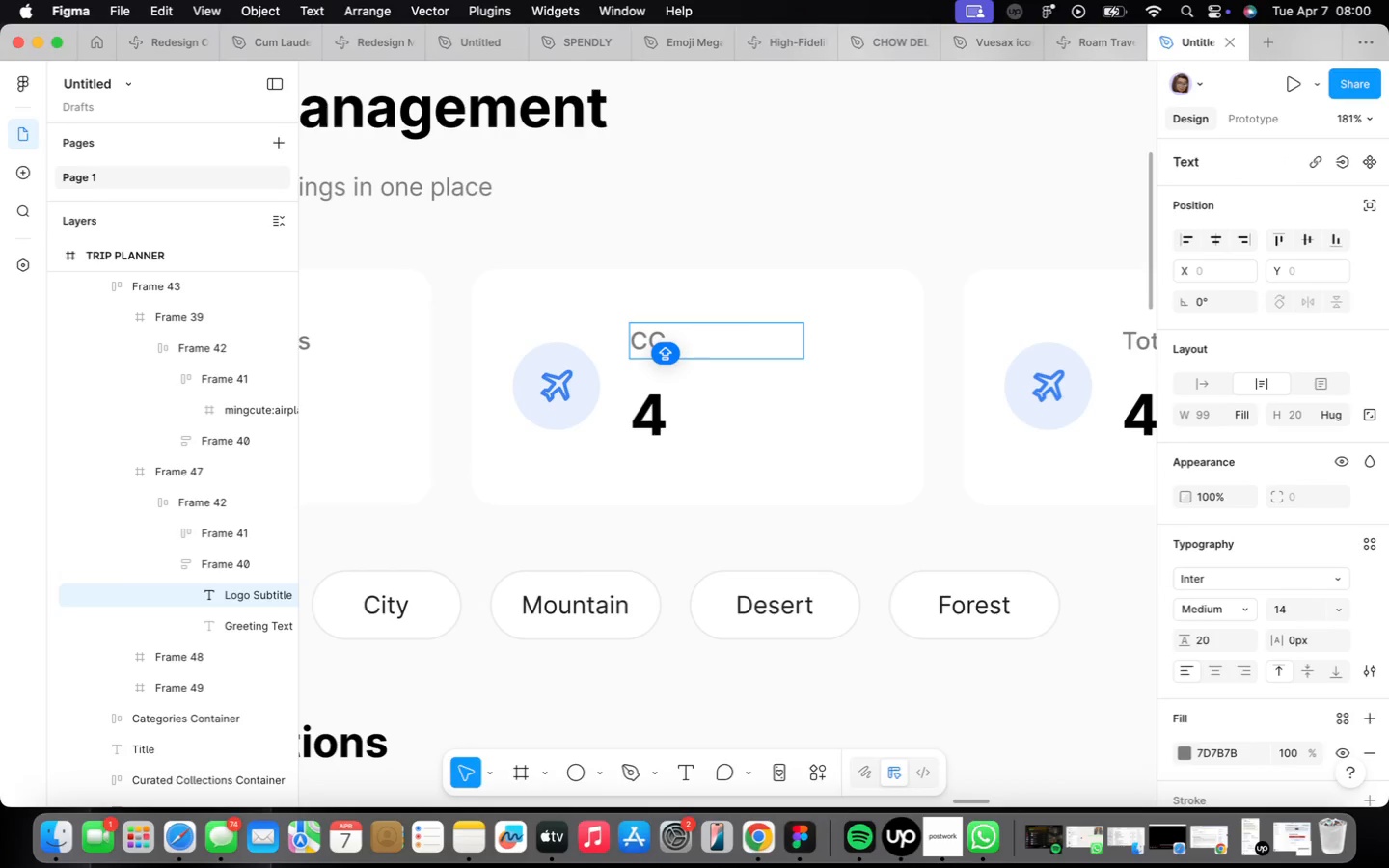 
wait(5.13)
 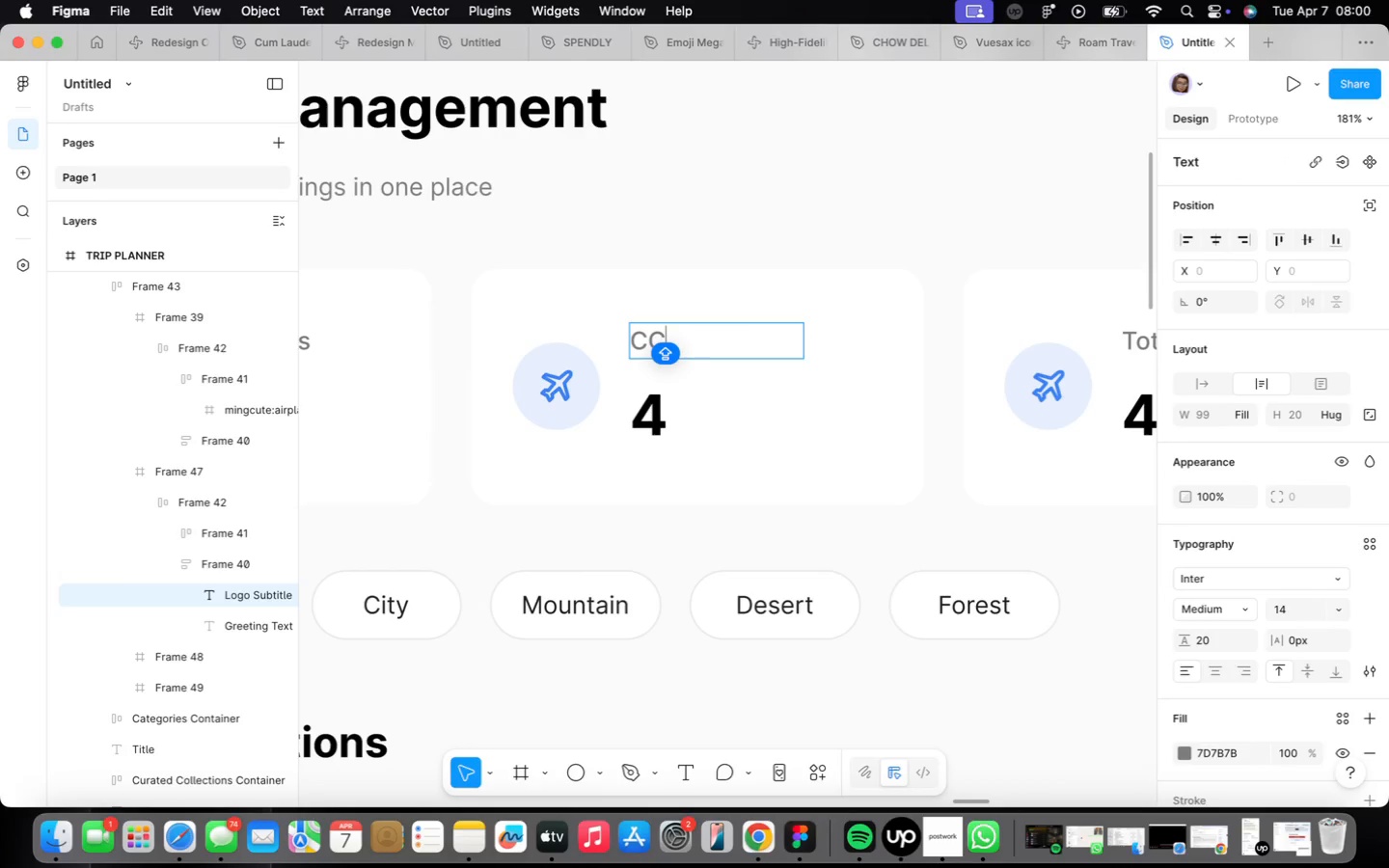 
key(Backspace)
type(onfirmed)
 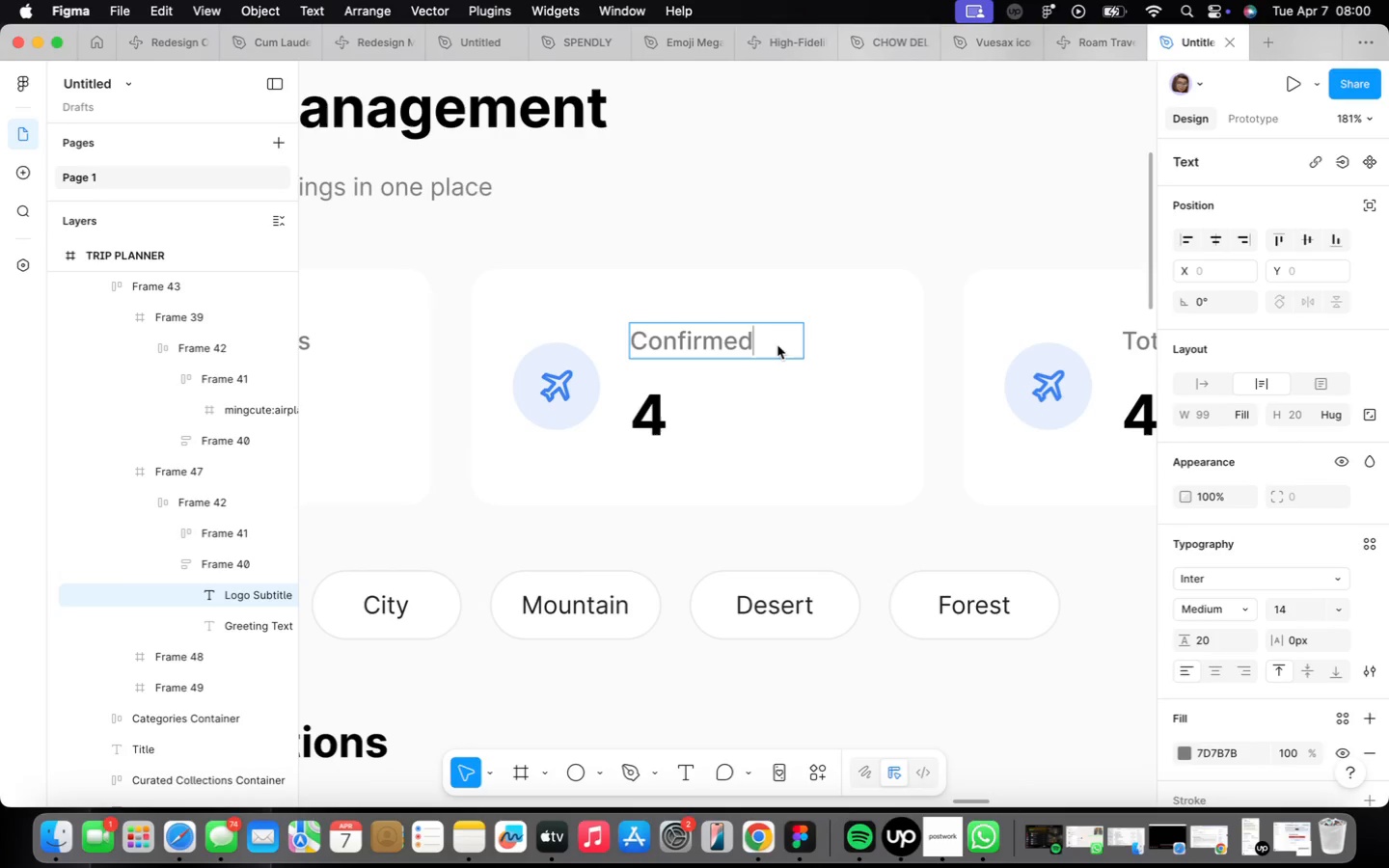 
left_click([895, 352])
 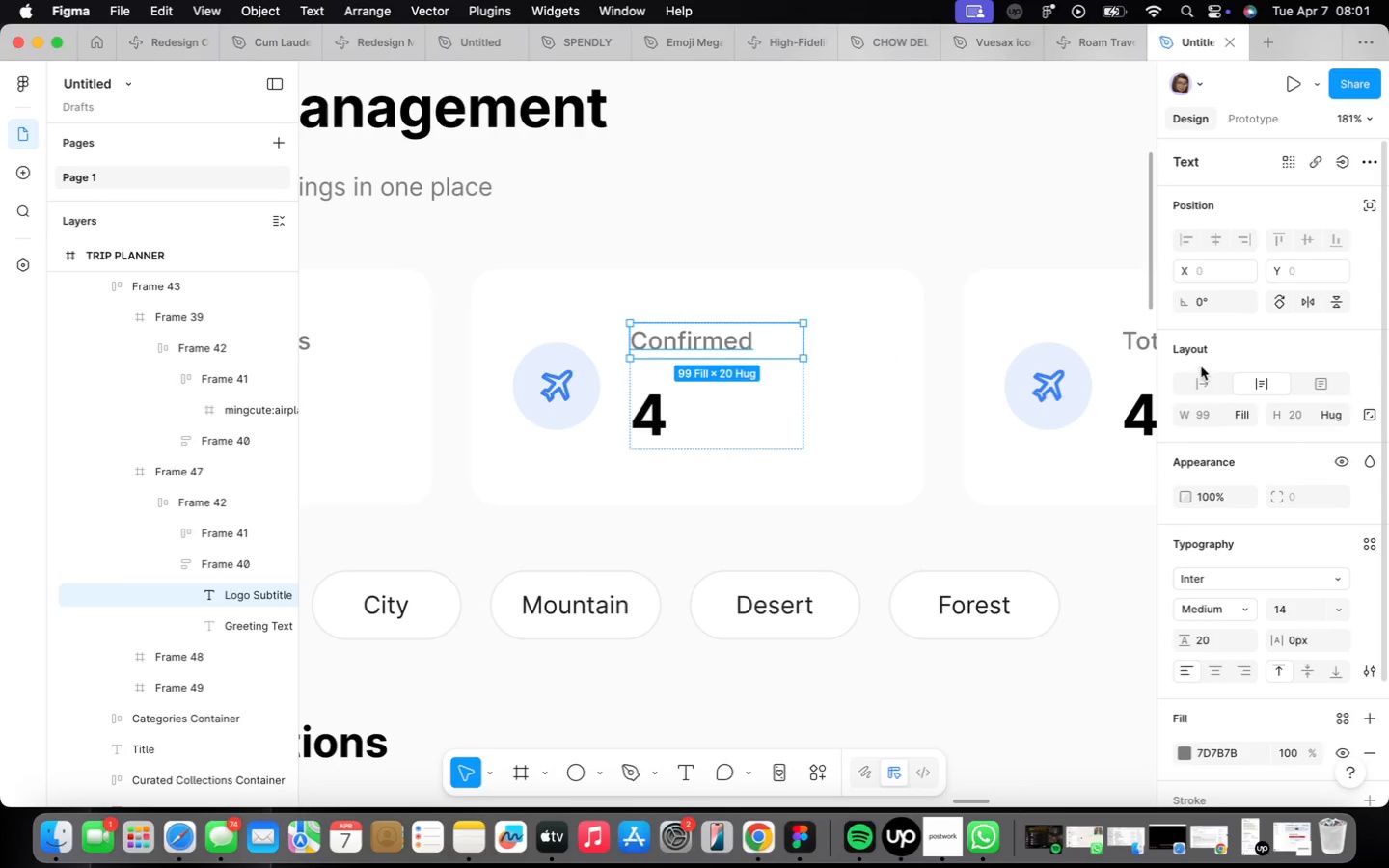 
left_click([1216, 387])
 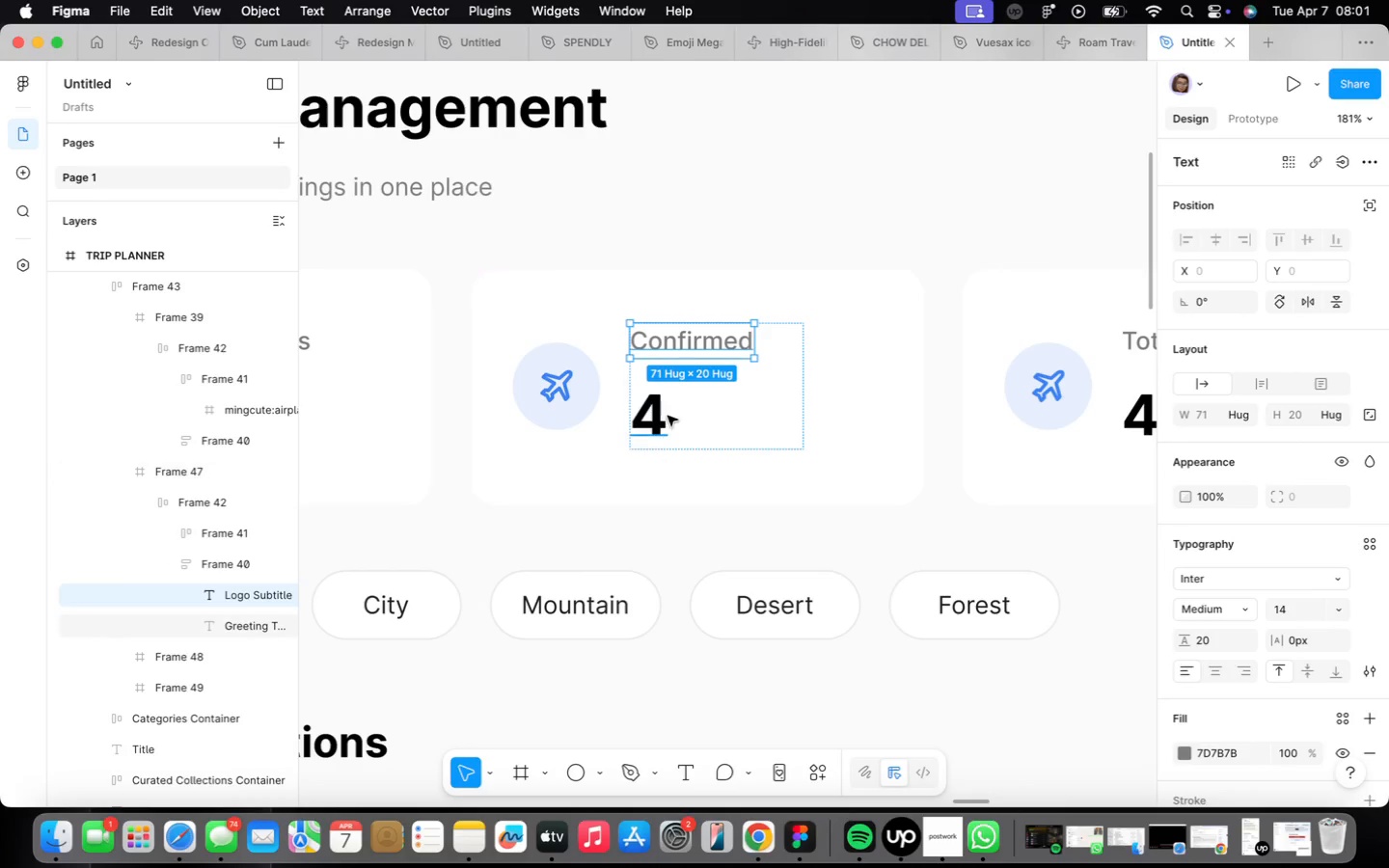 
double_click([650, 418])
 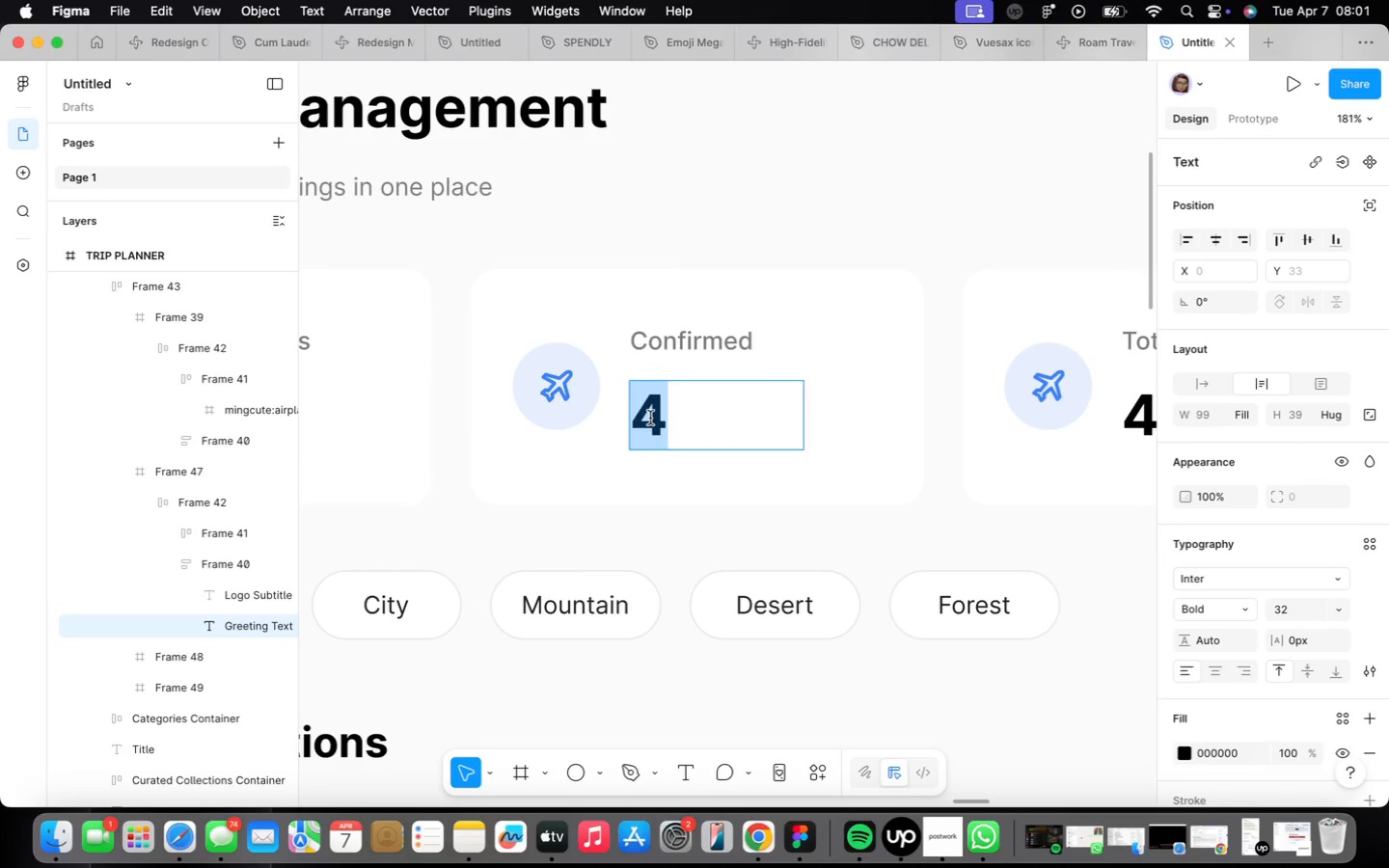 
key(3)
 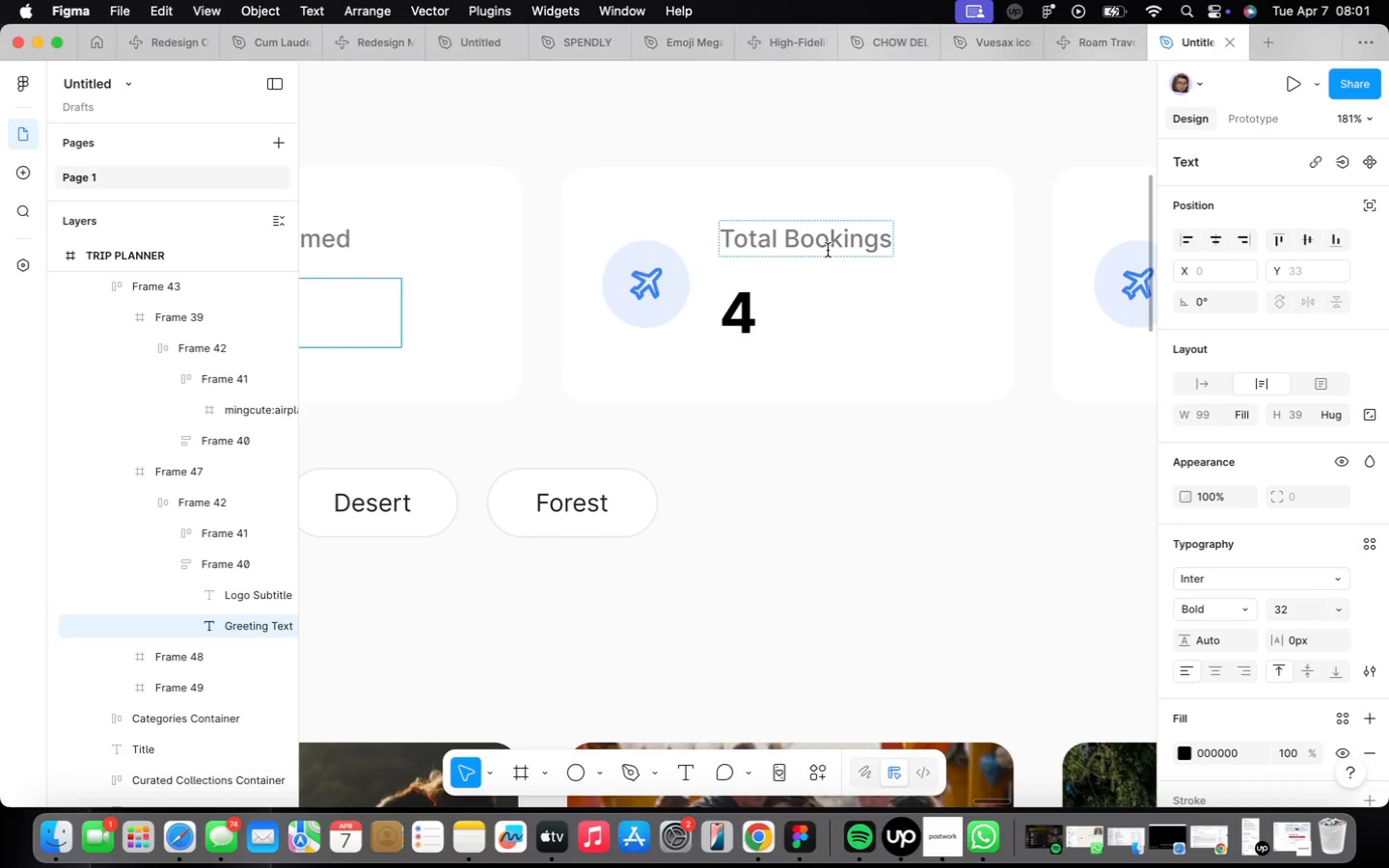 
wait(5.51)
 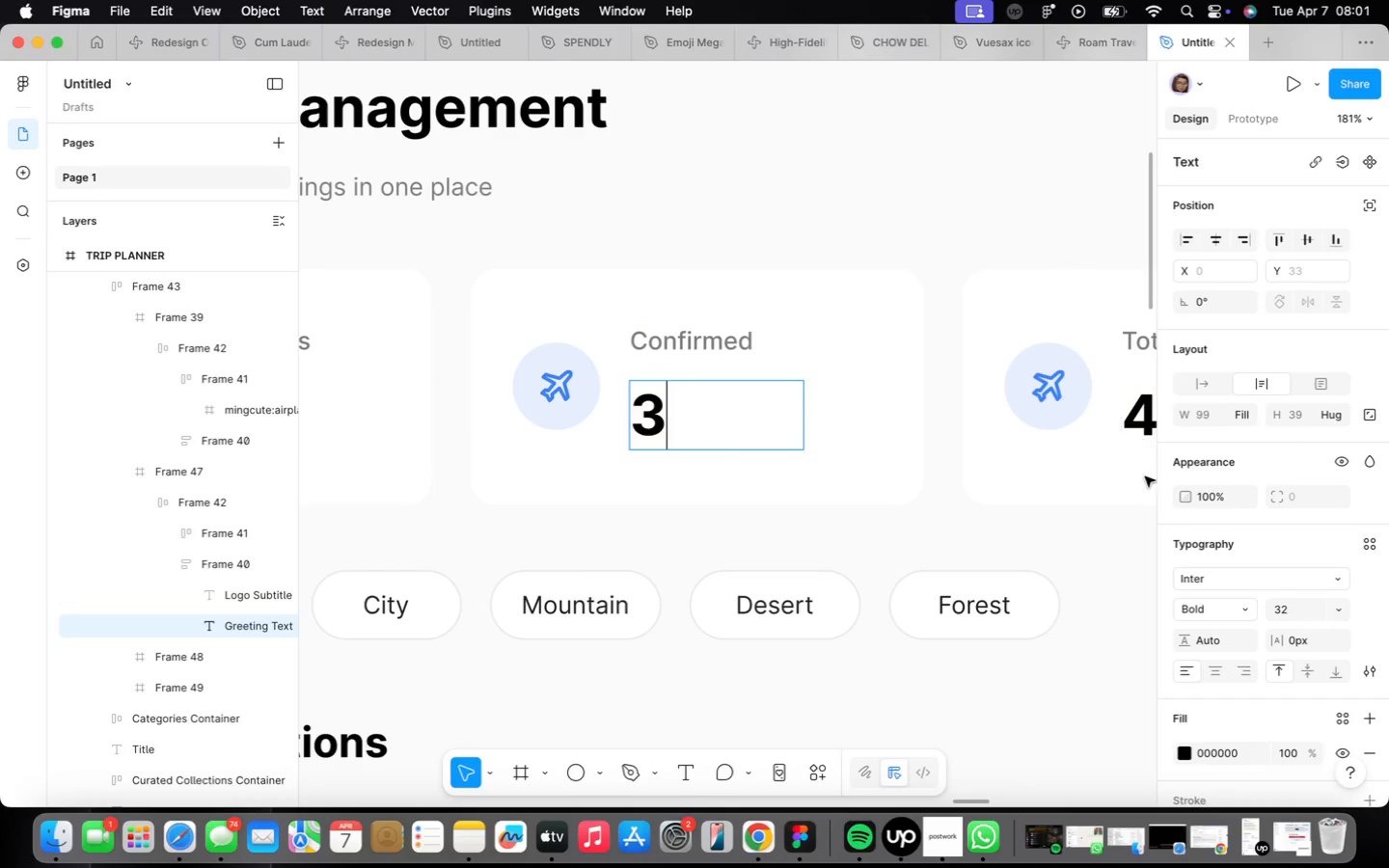 
type(Pending)
 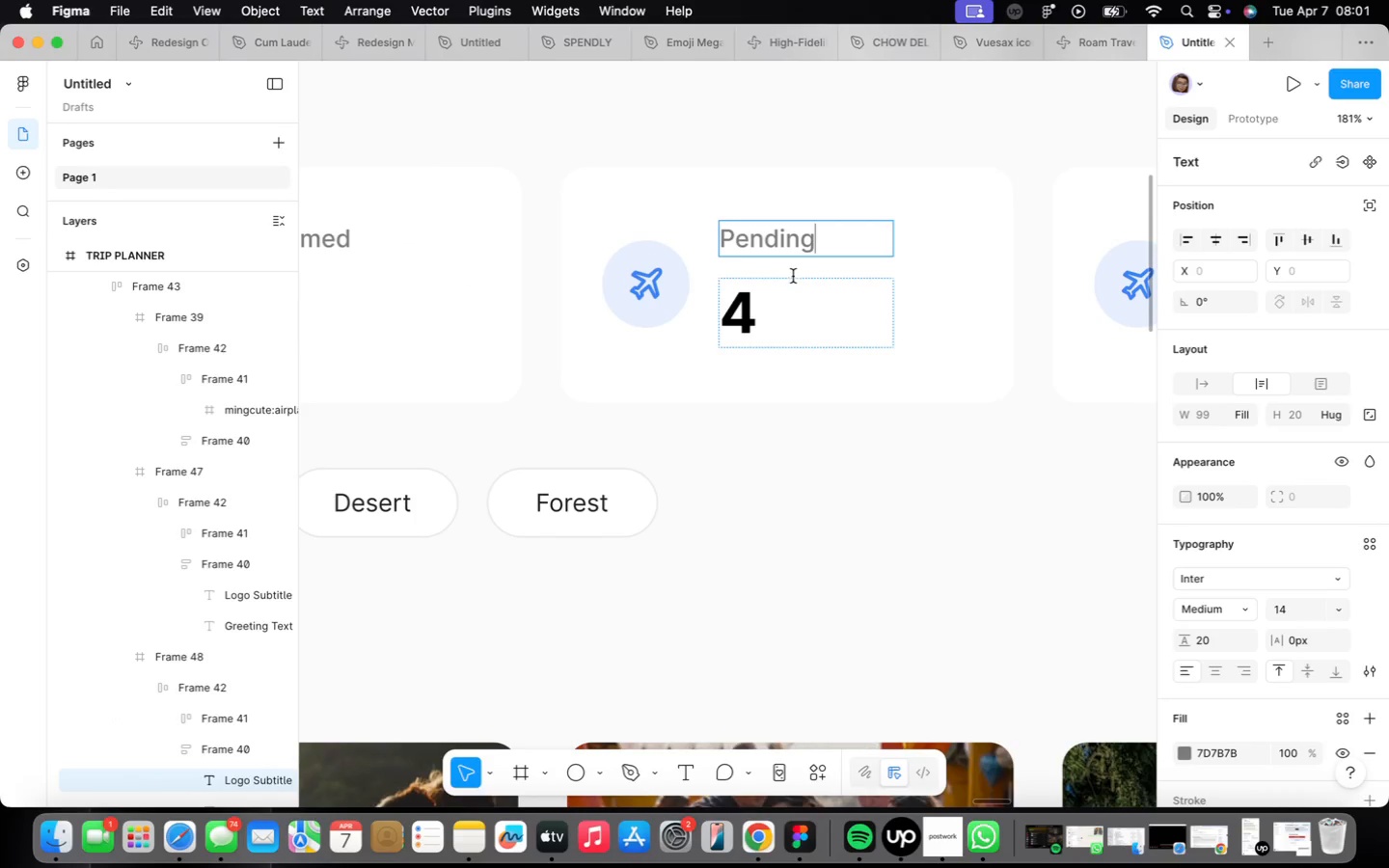 
double_click([734, 318])
 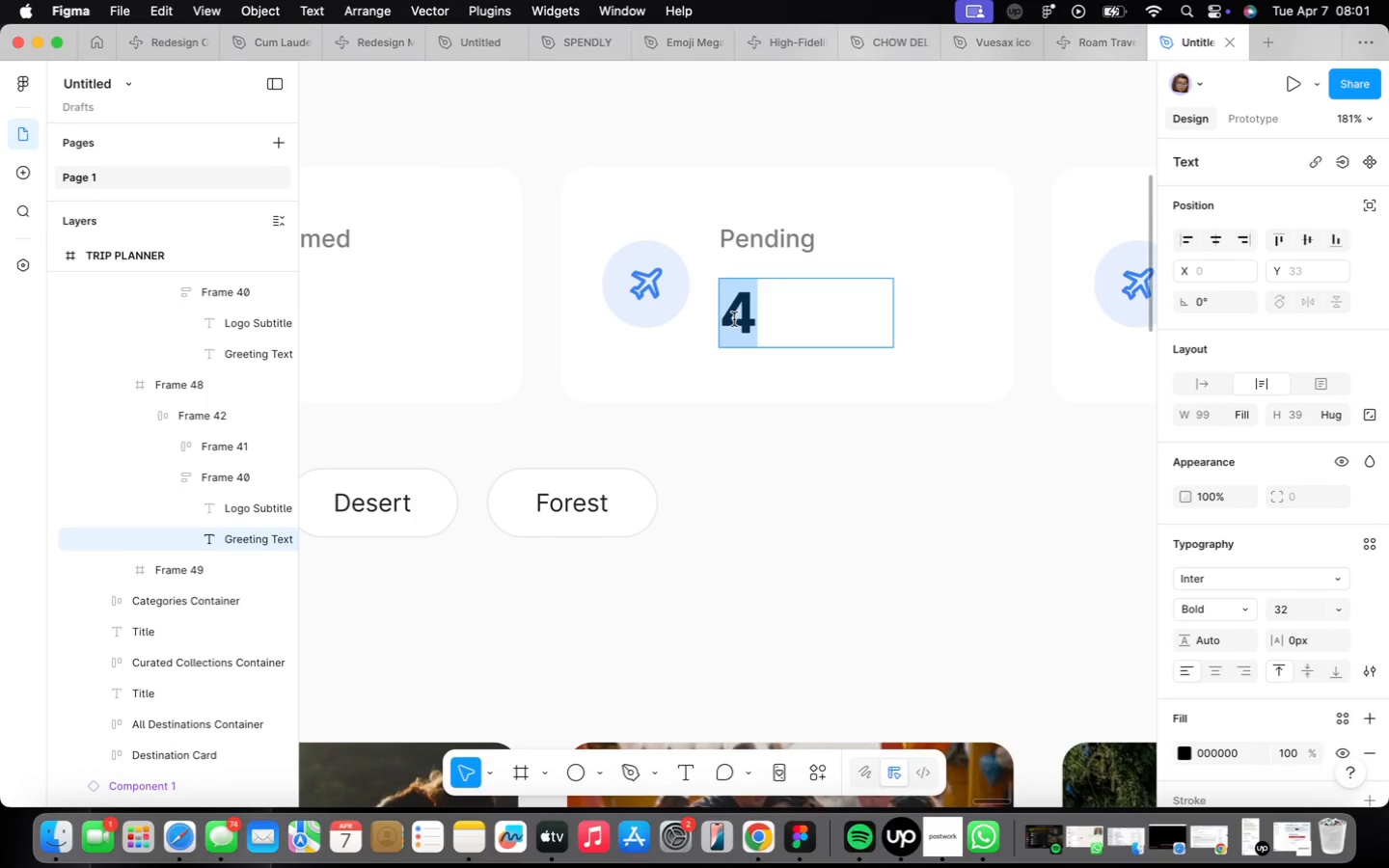 
key(1)
 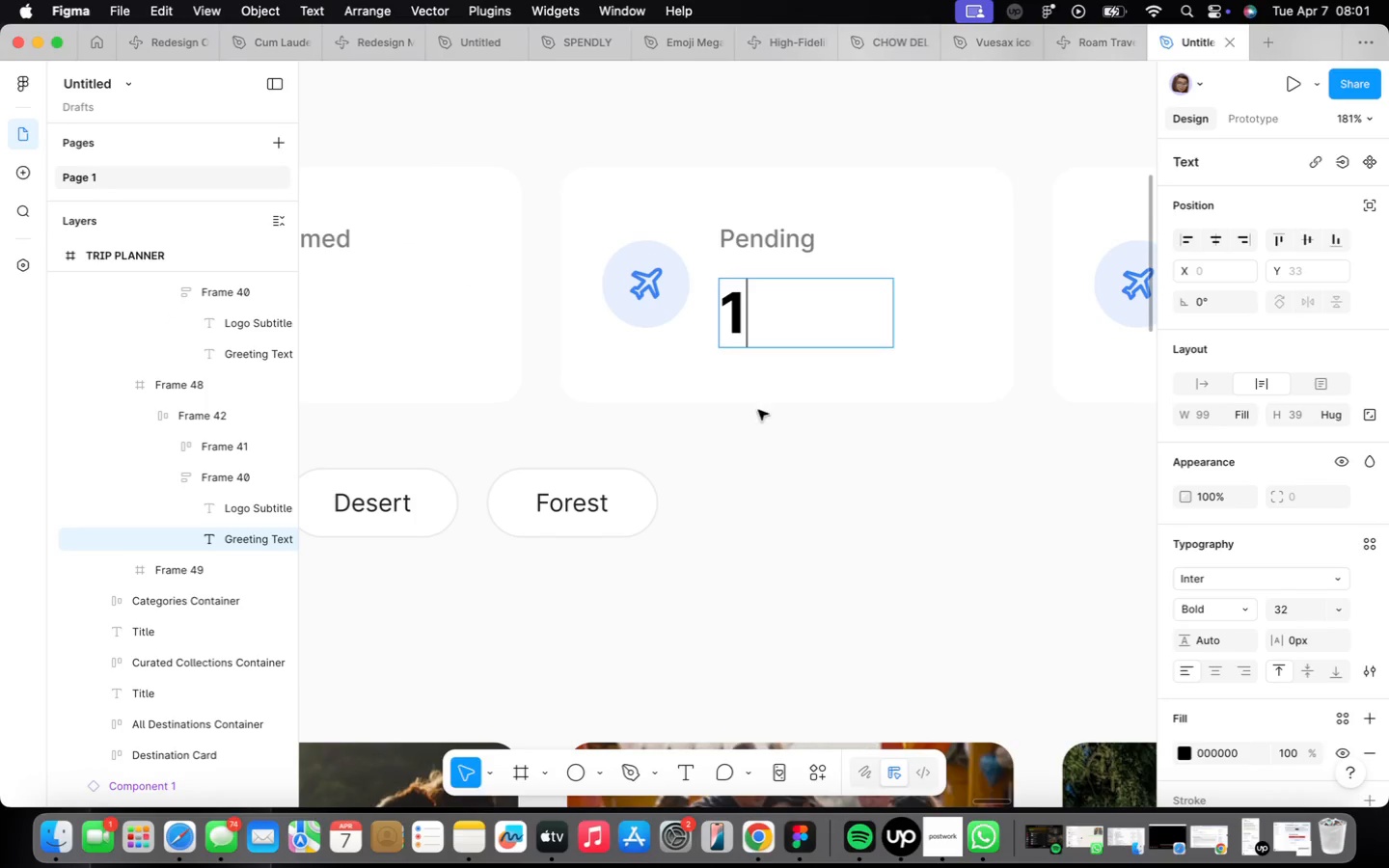 
scroll: coordinate [762, 419], scroll_direction: down, amount: 9.0
 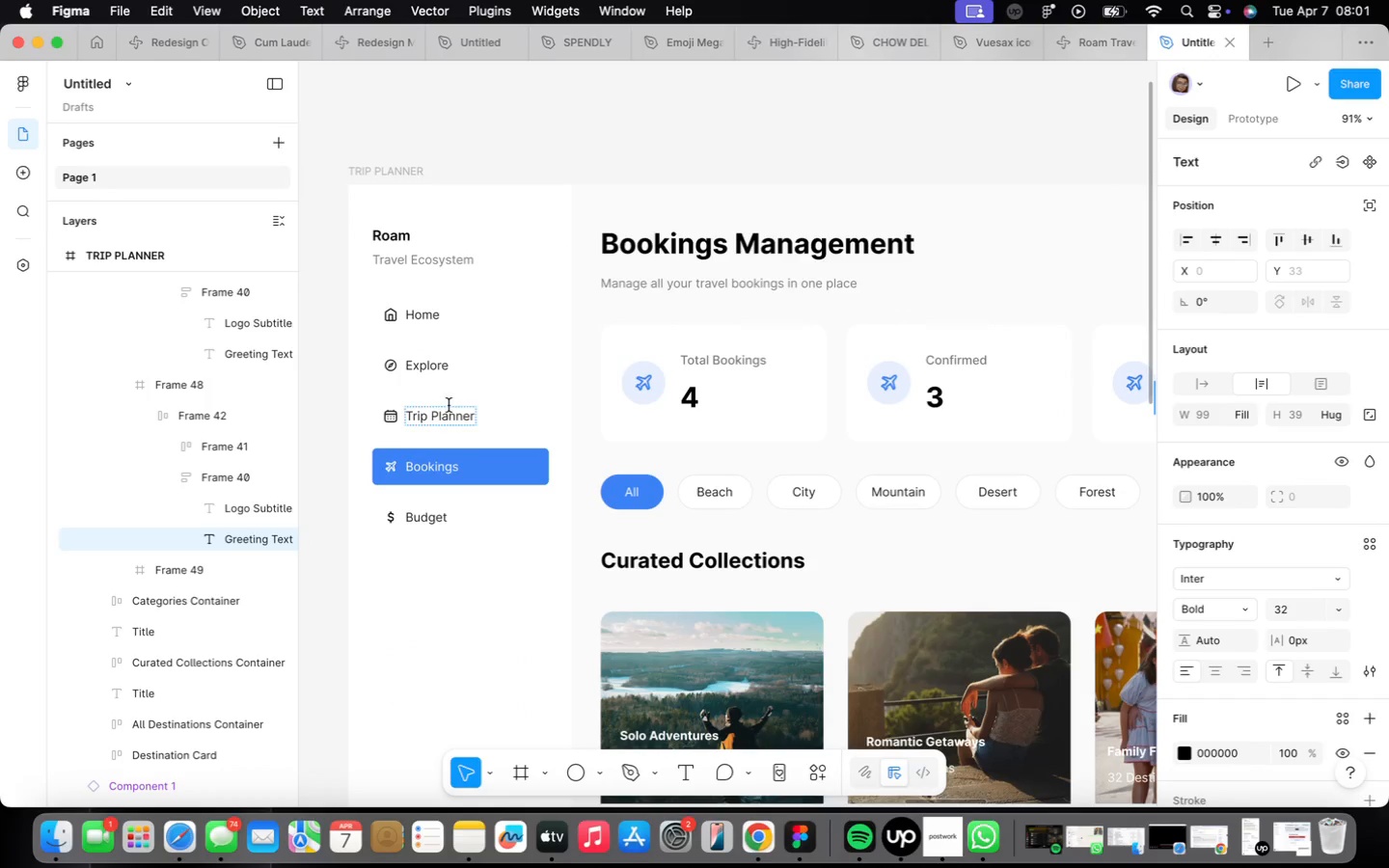 
double_click([385, 418])
 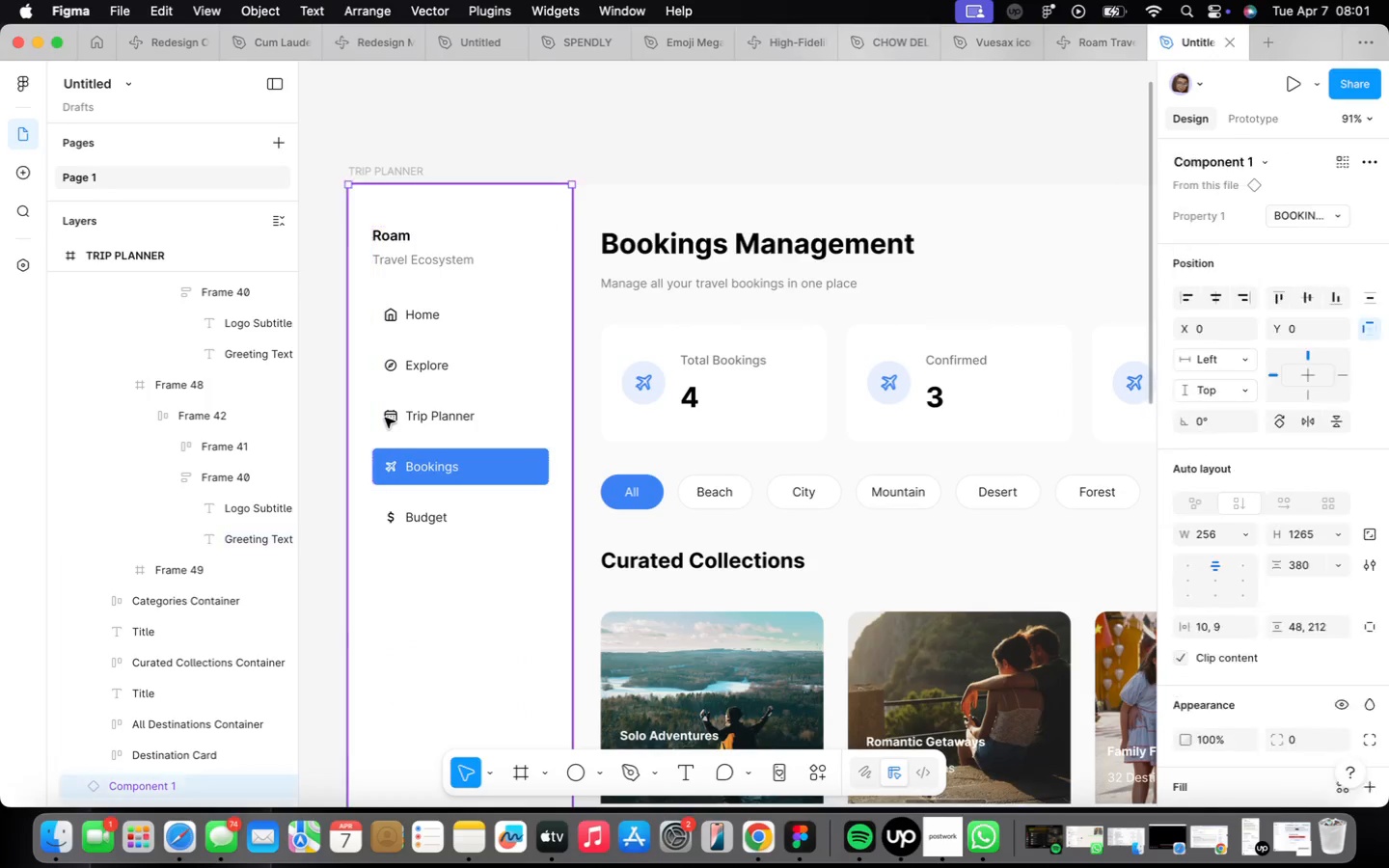 
triple_click([385, 418])
 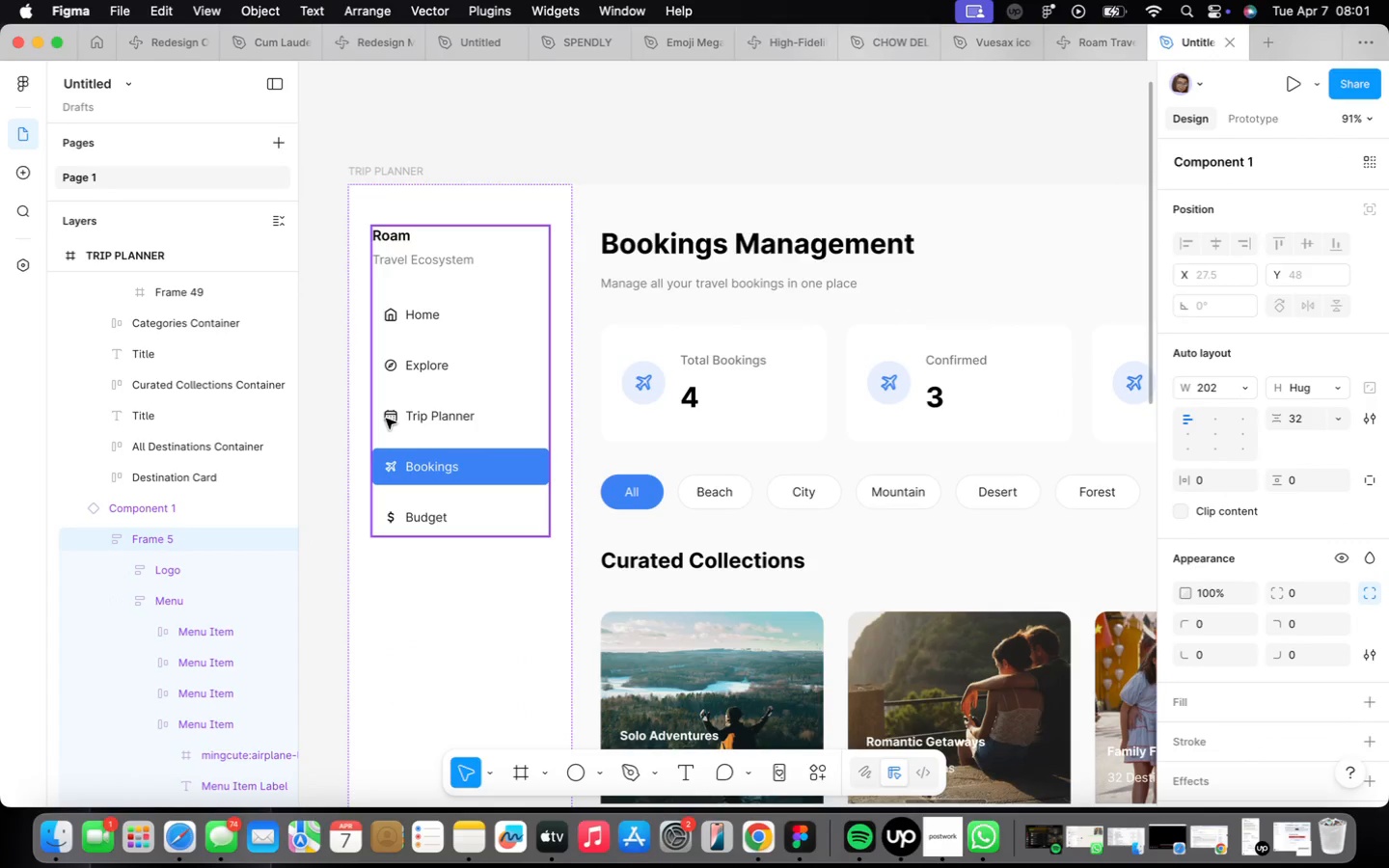 
triple_click([386, 420])
 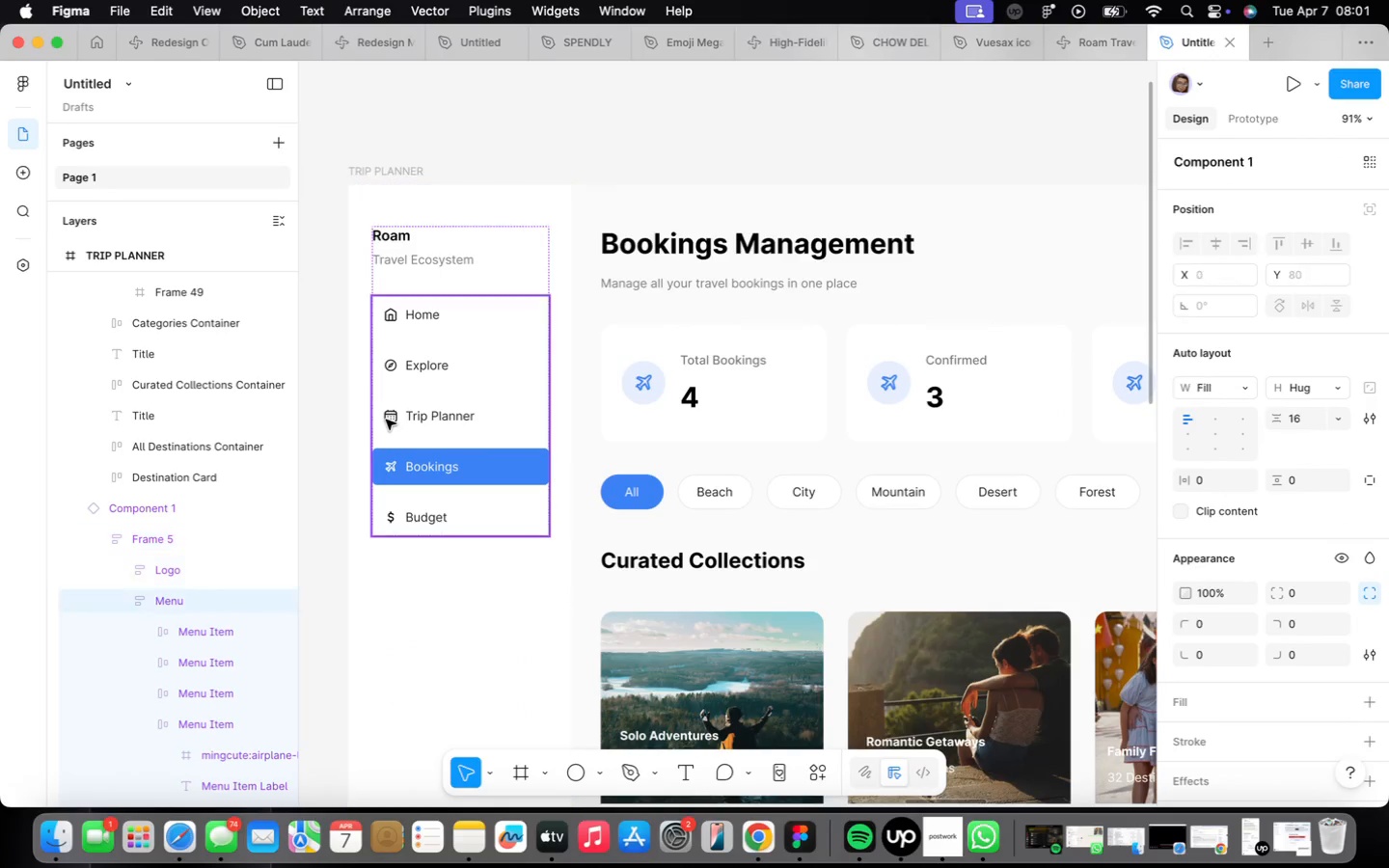 
triple_click([386, 420])
 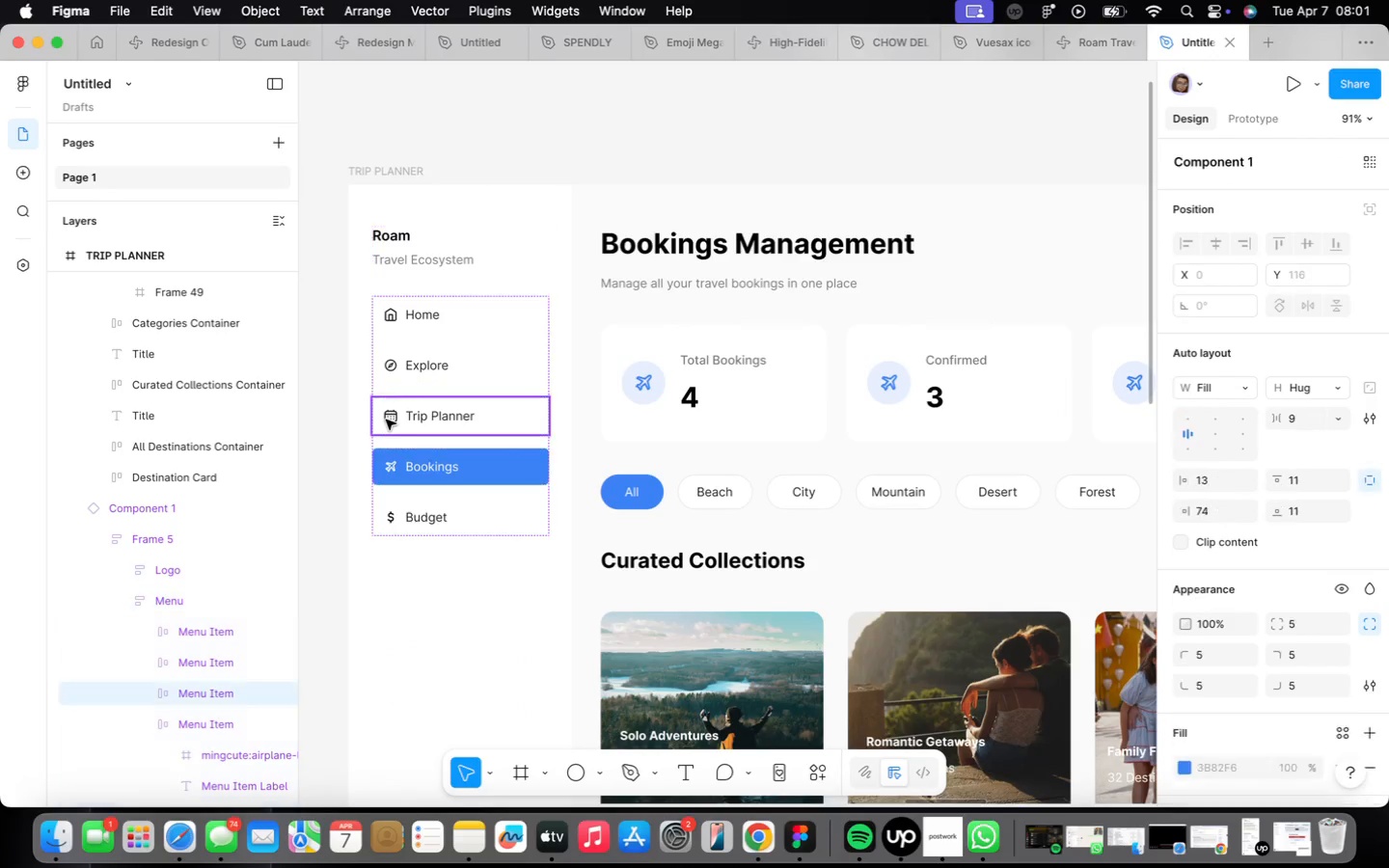 
triple_click([386, 420])
 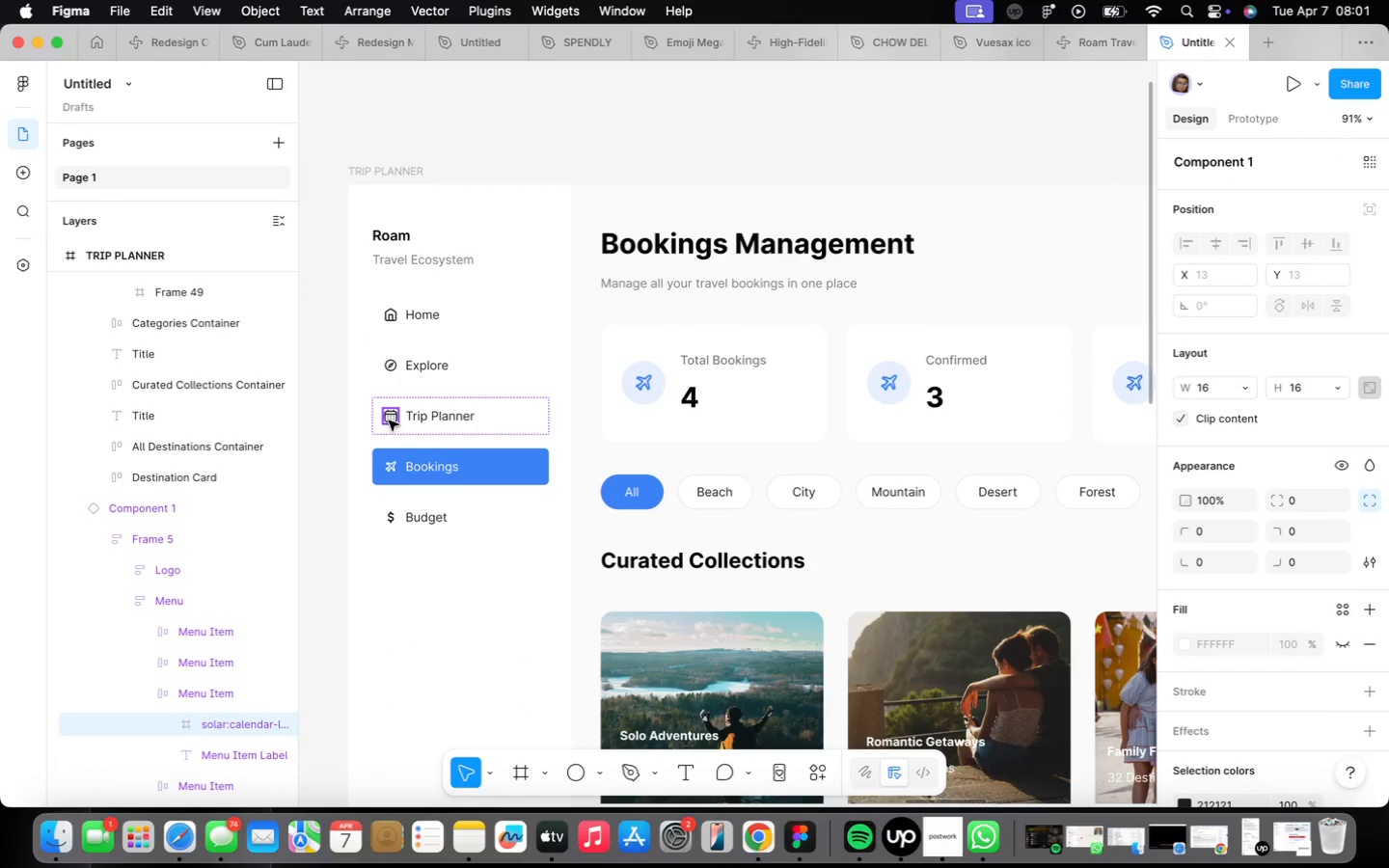 
right_click([389, 420])
 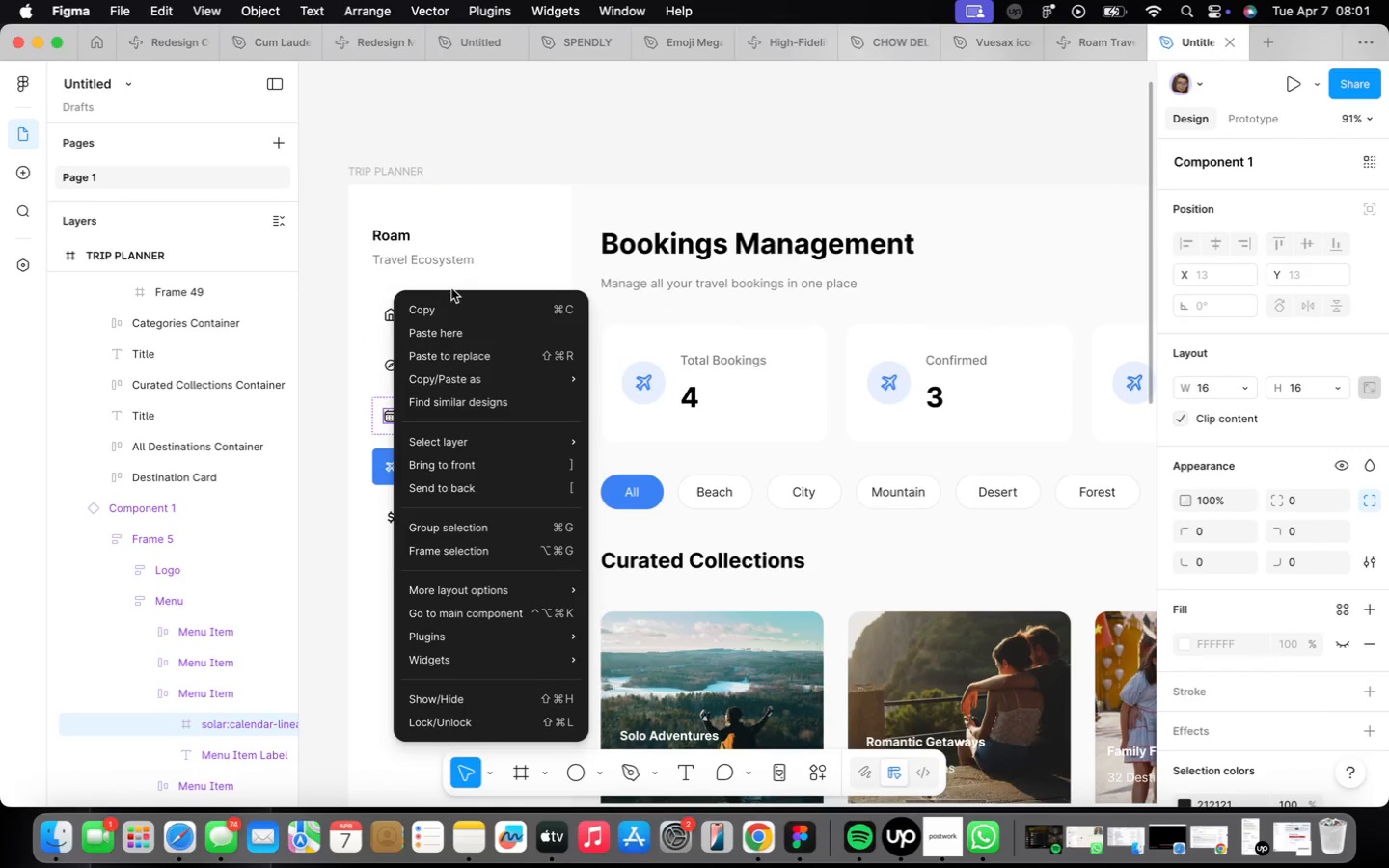 
left_click([457, 315])
 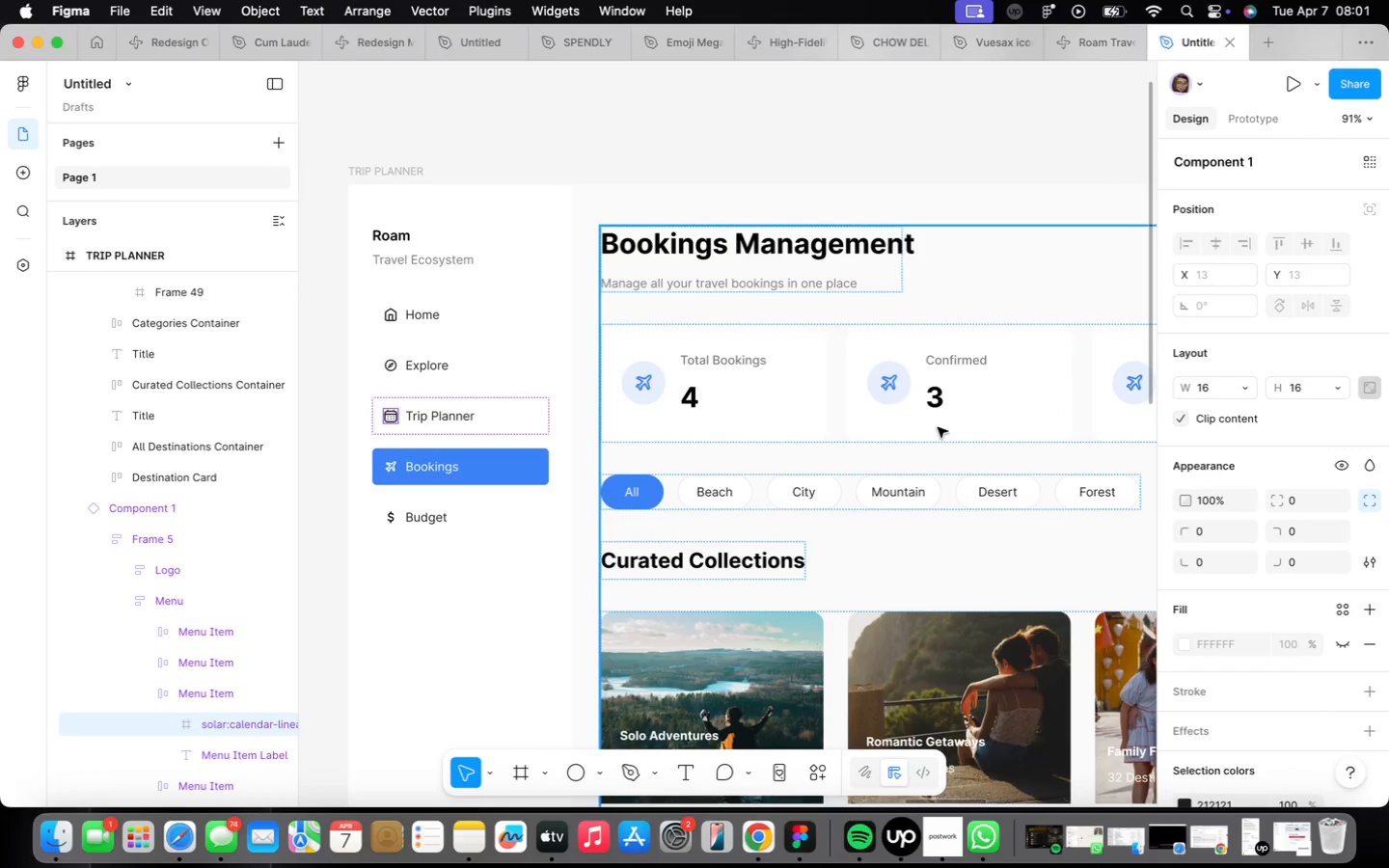 
scroll: coordinate [934, 407], scroll_direction: up, amount: 9.0
 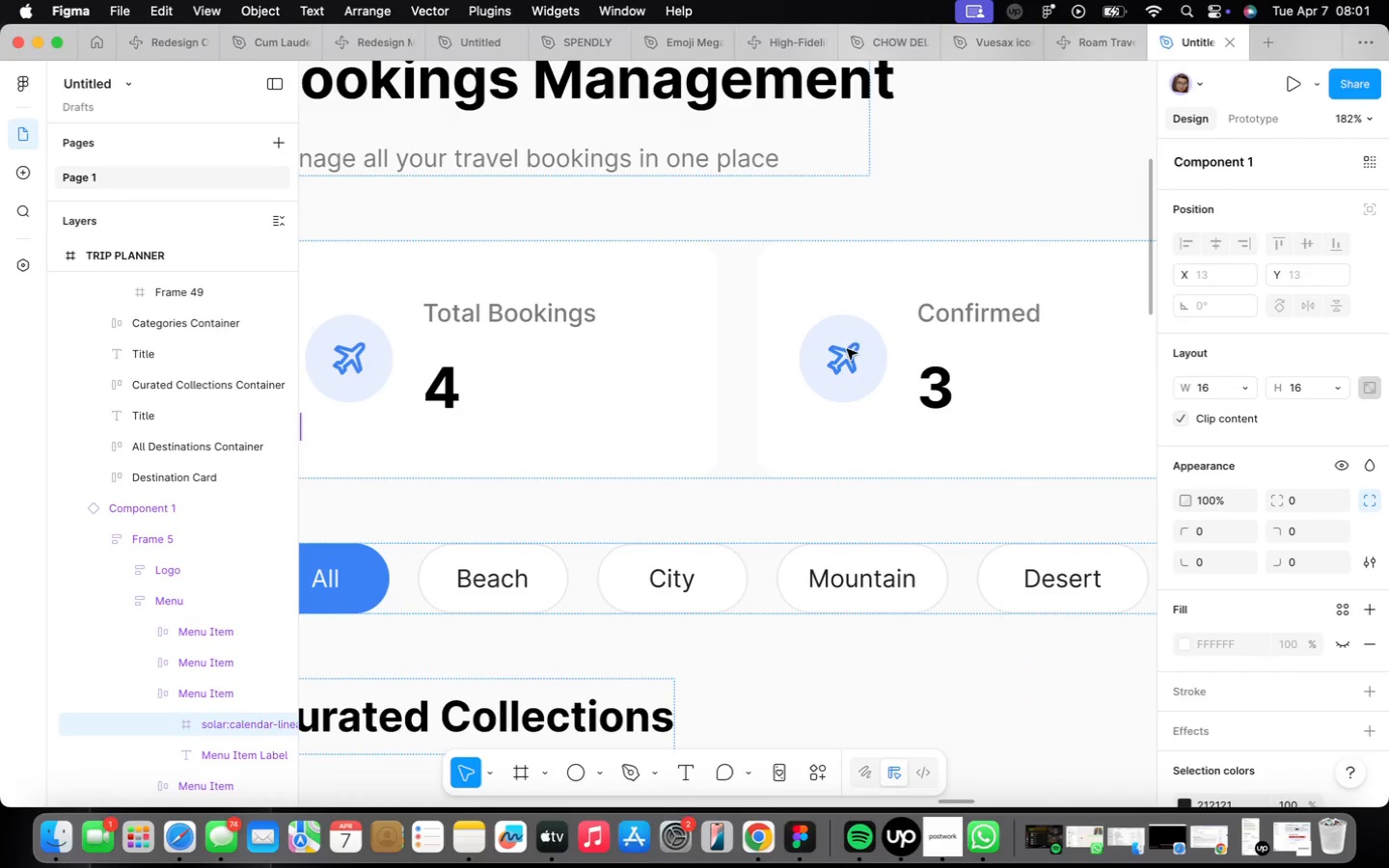 
double_click([850, 351])
 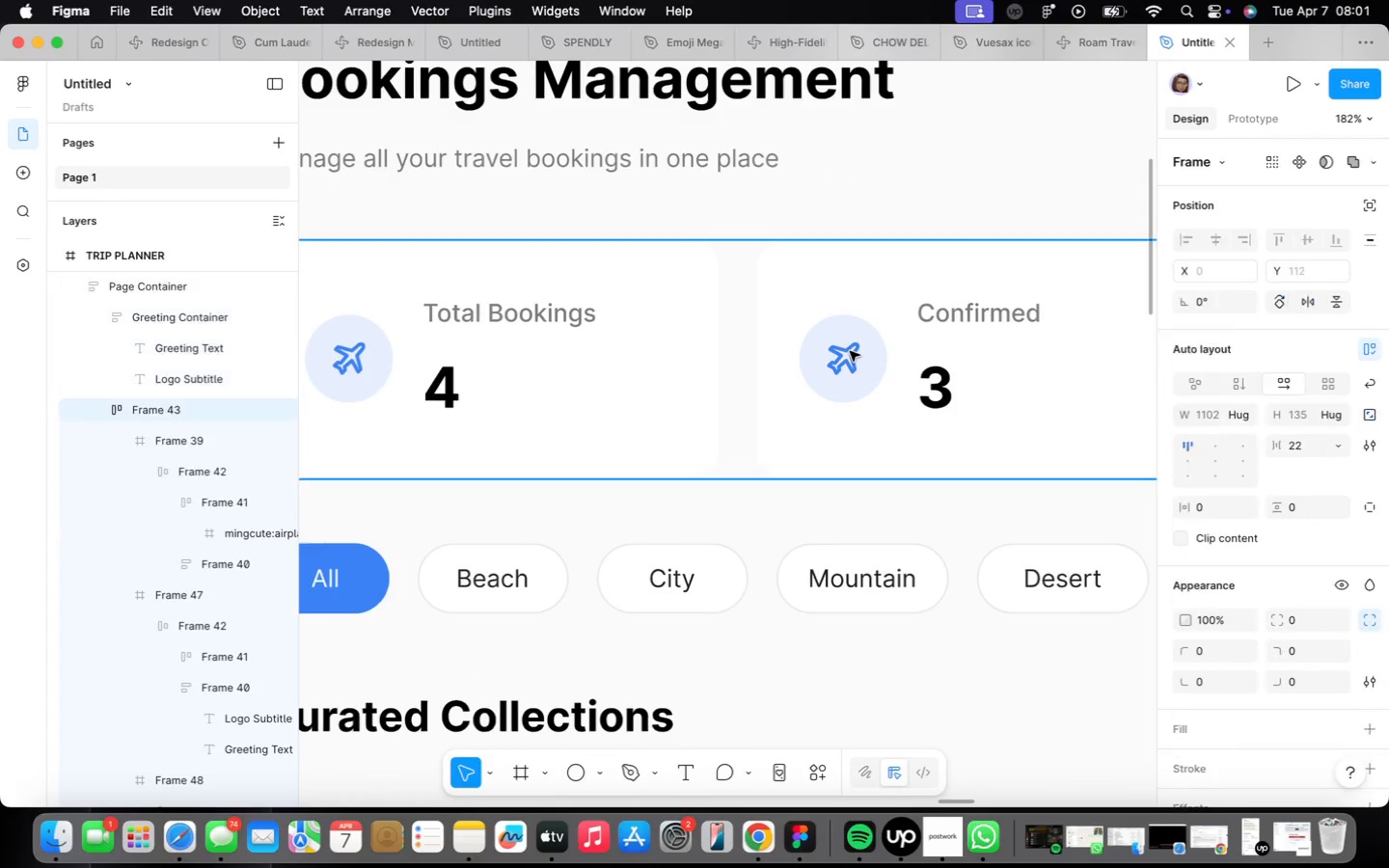 
triple_click([850, 350])
 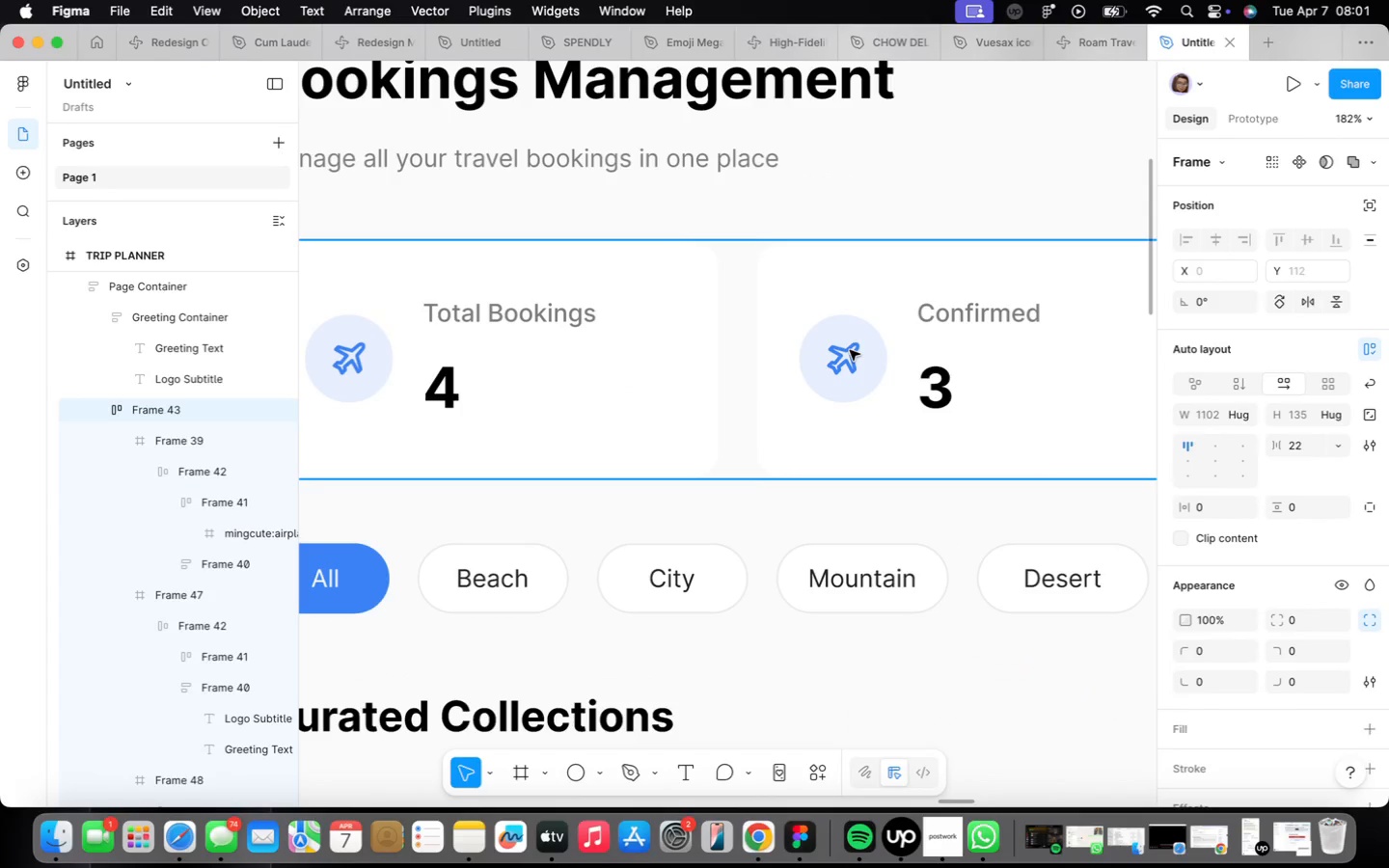 
triple_click([850, 350])
 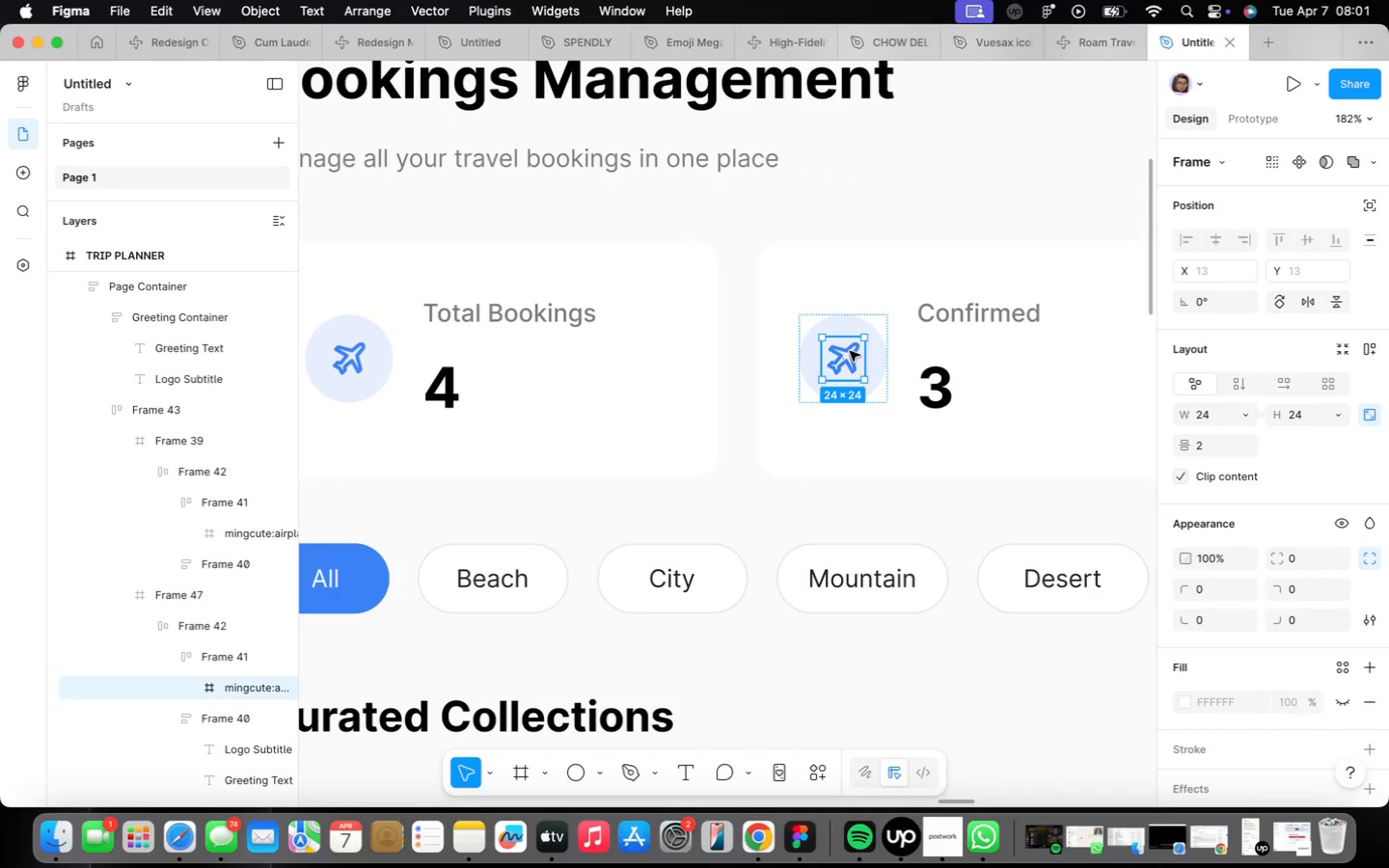 
right_click([850, 352])
 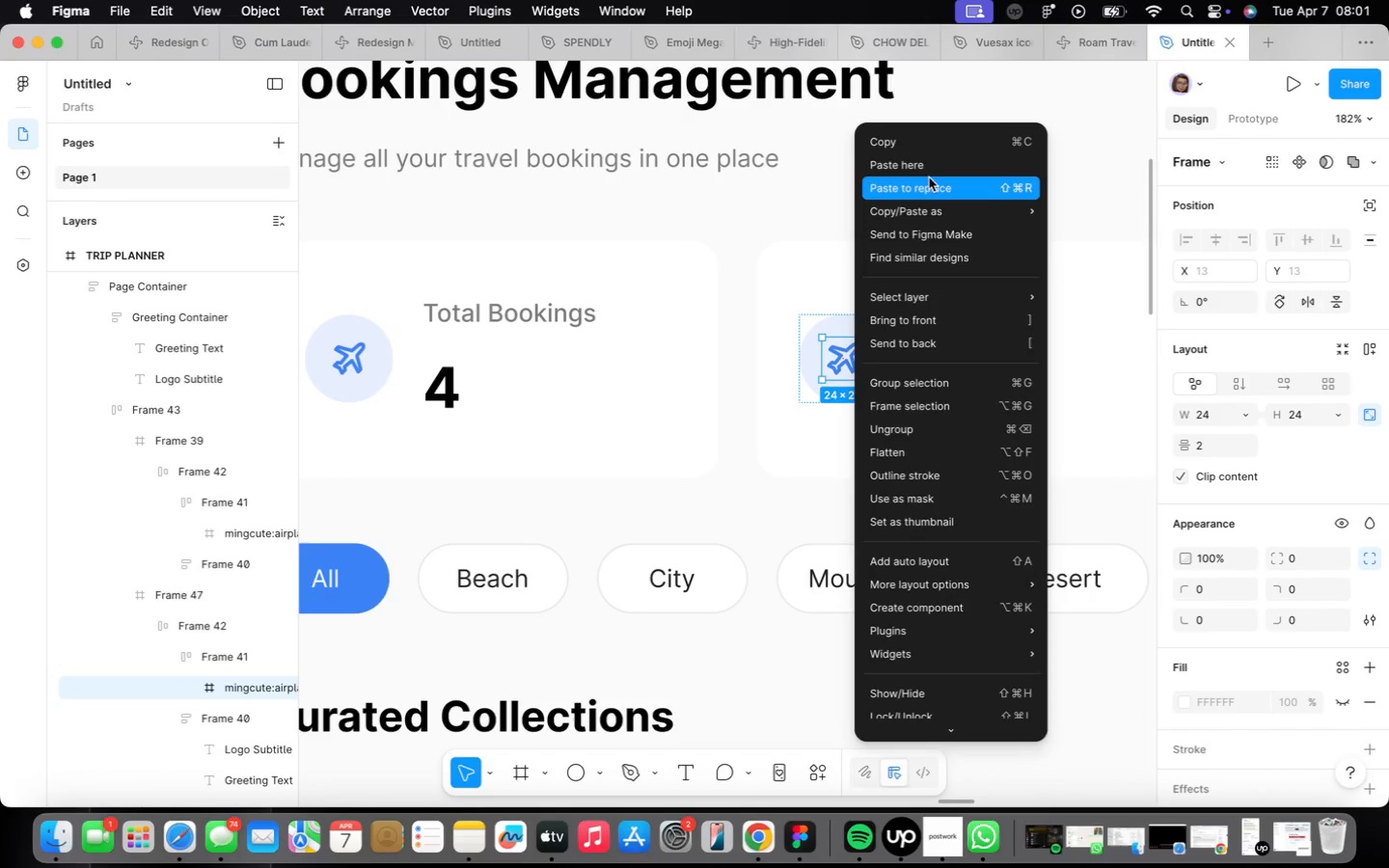 
left_click([928, 176])
 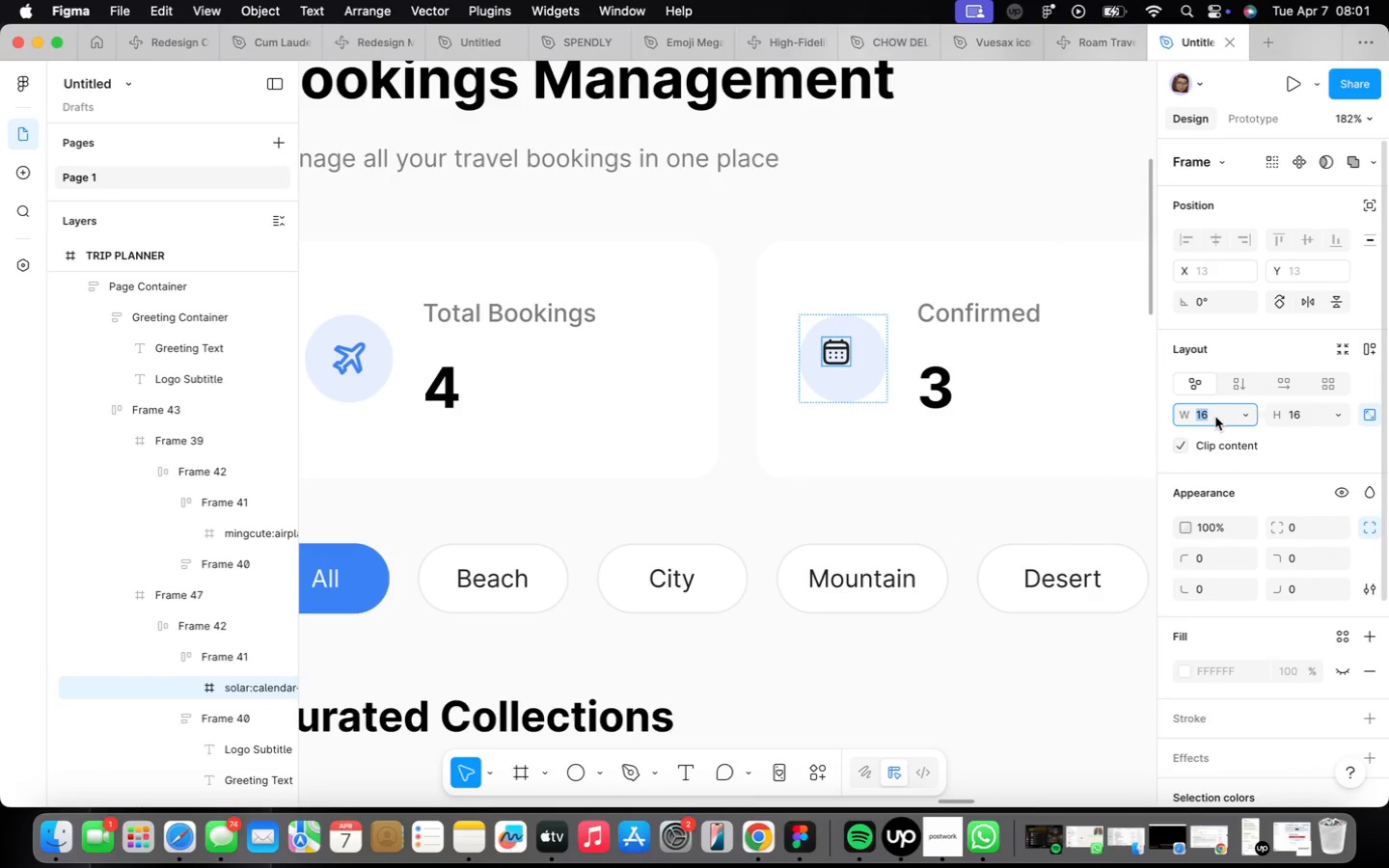 
type(24)
 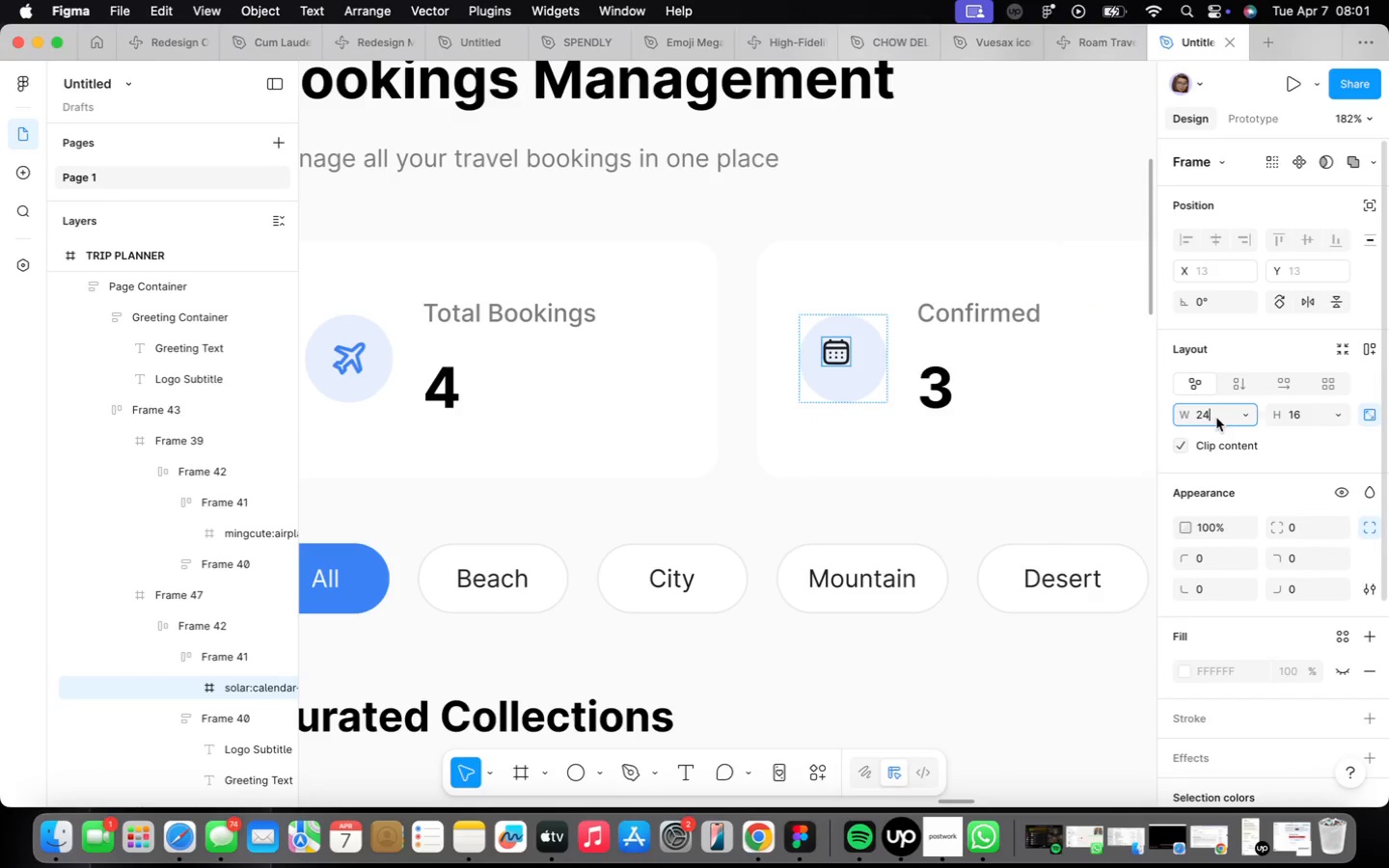 
key(Enter)
 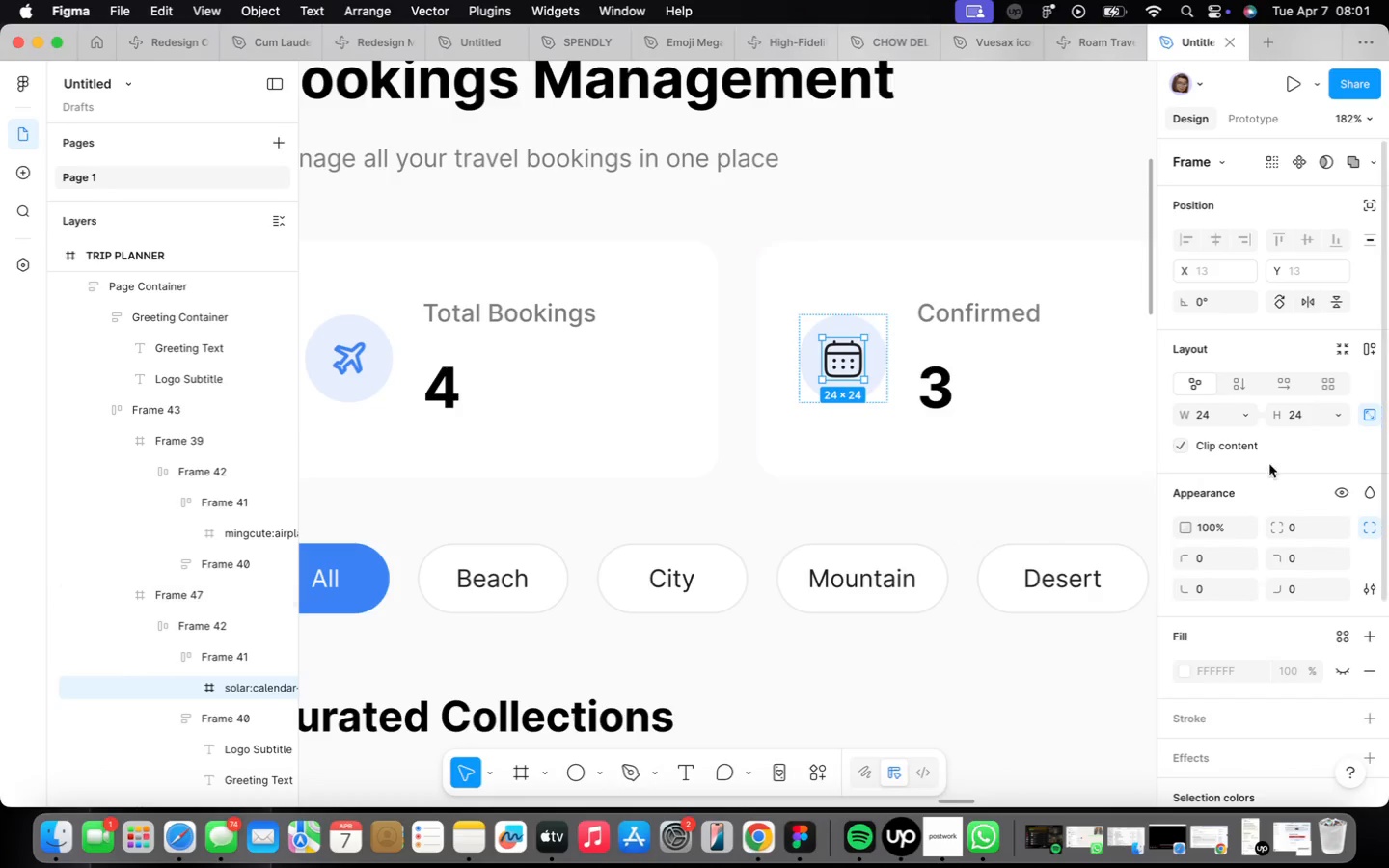 
scroll: coordinate [1201, 527], scroll_direction: down, amount: 22.0
 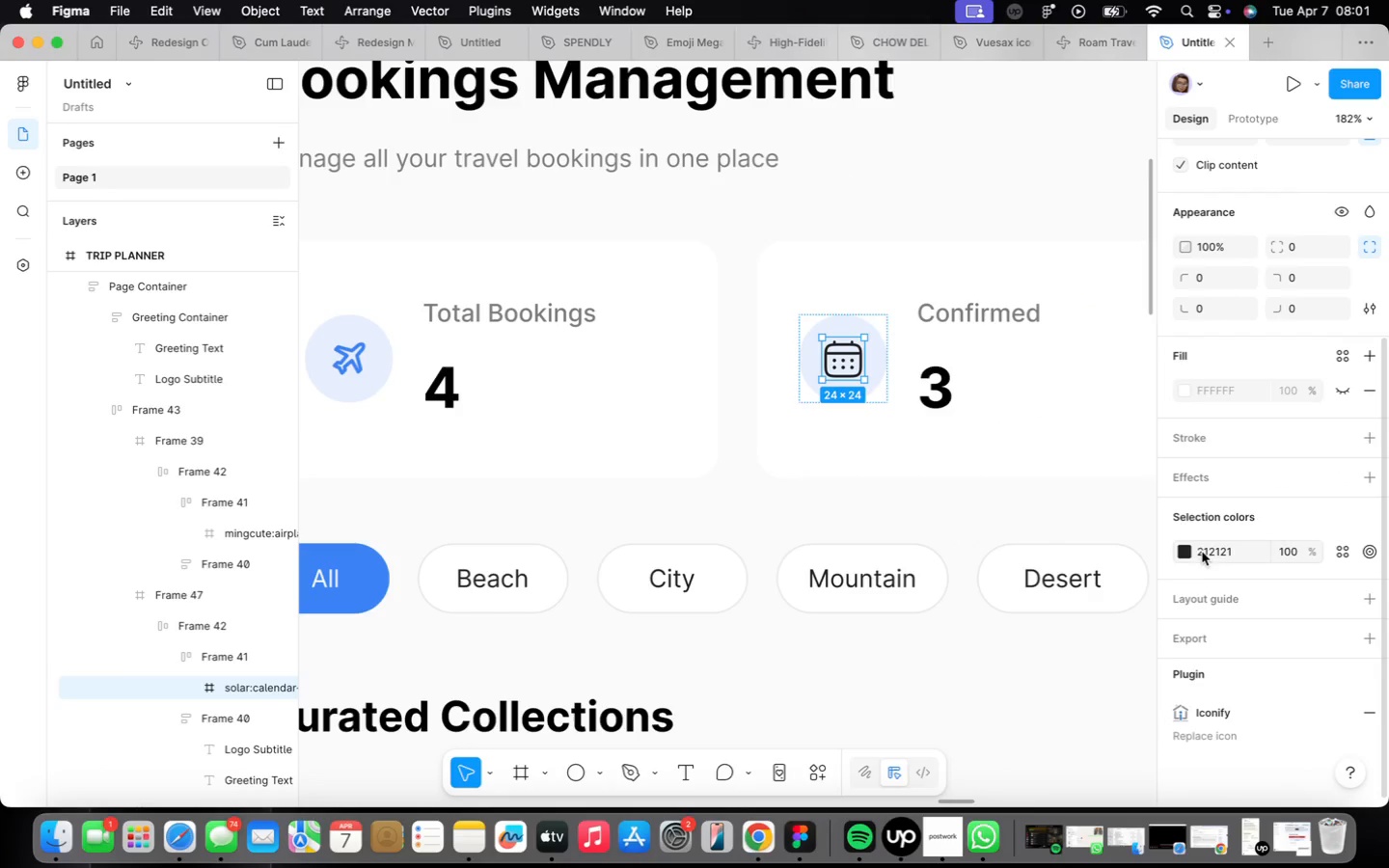 
left_click([1181, 553])
 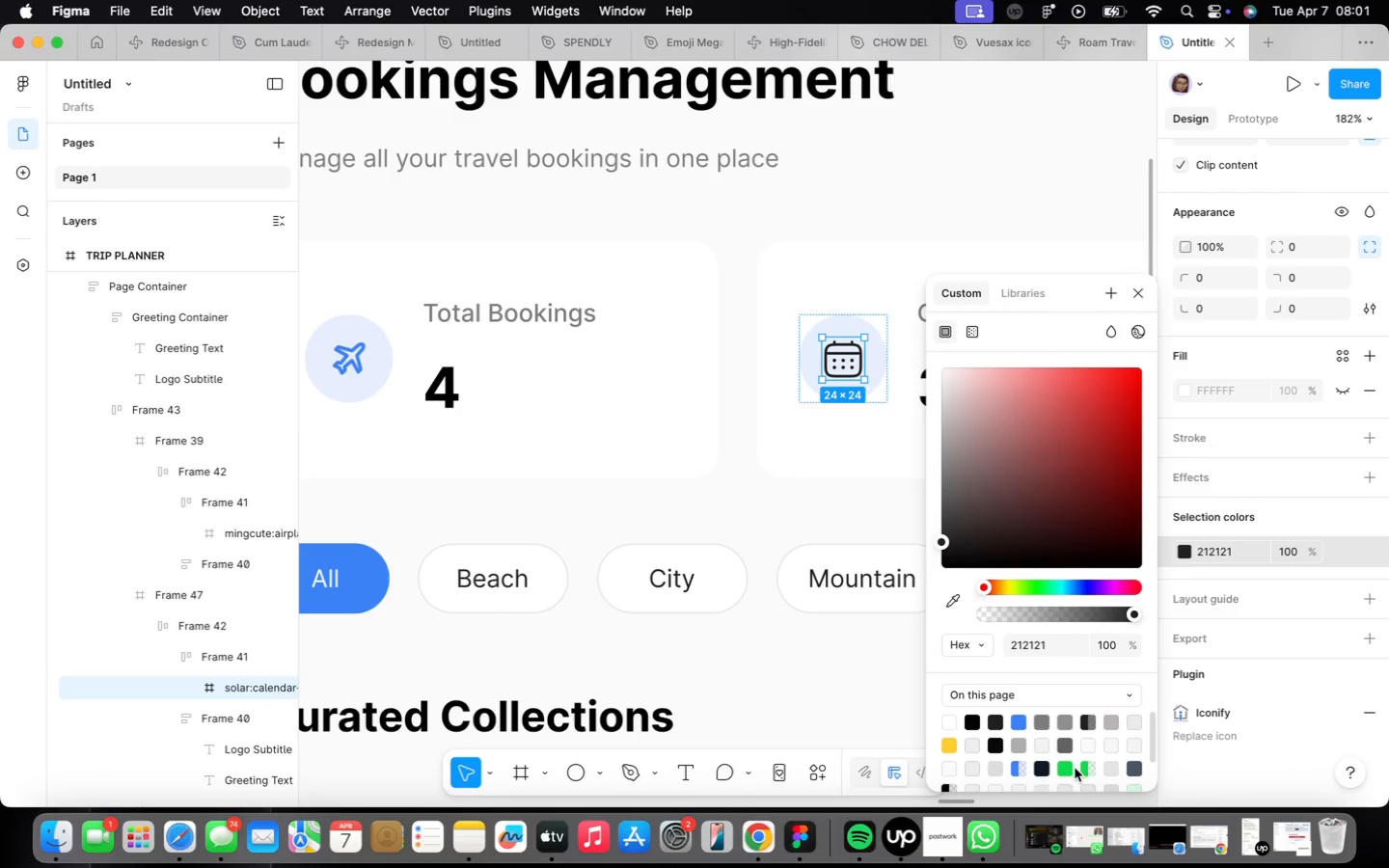 
left_click([1070, 765])
 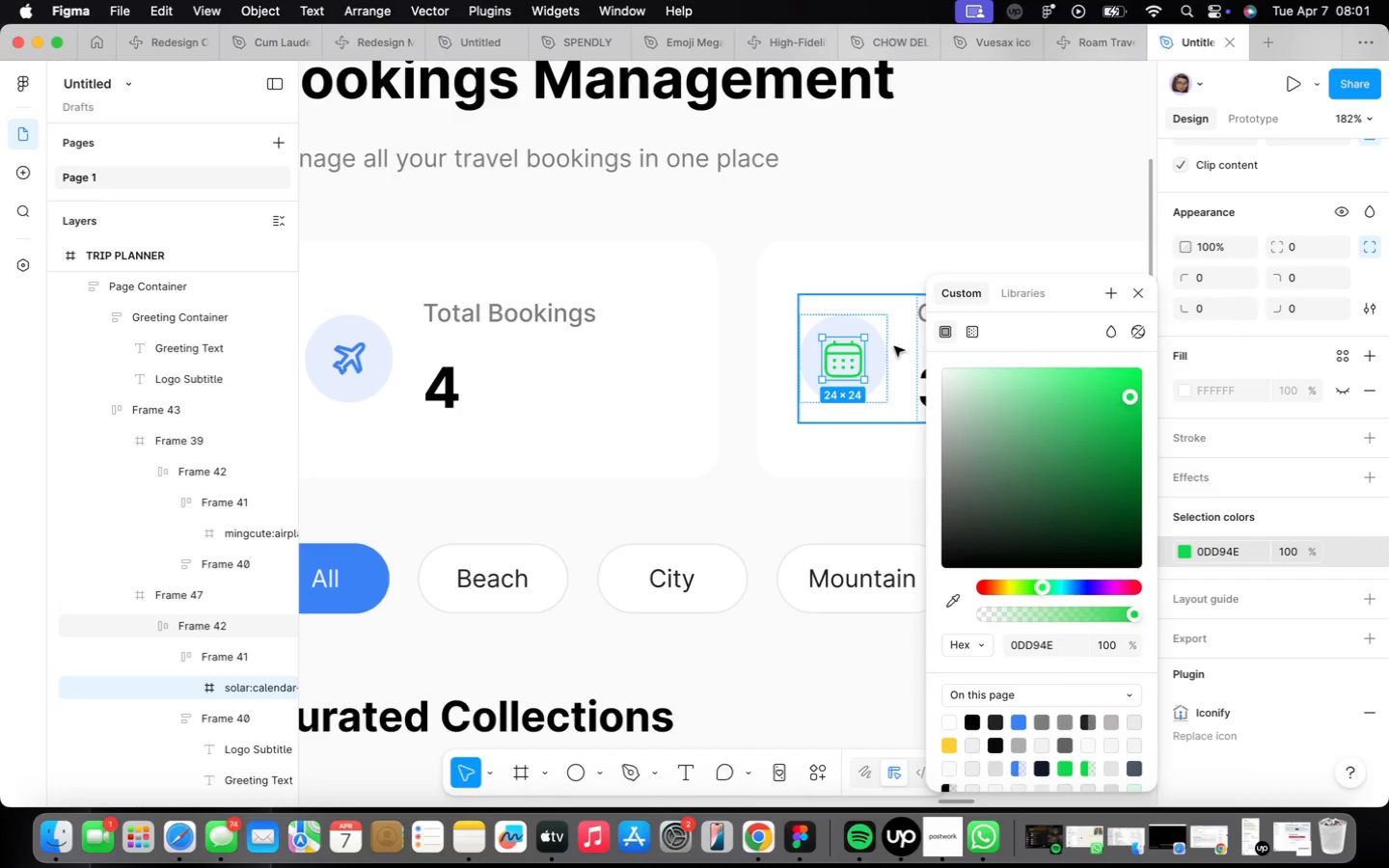 
left_click([879, 345])
 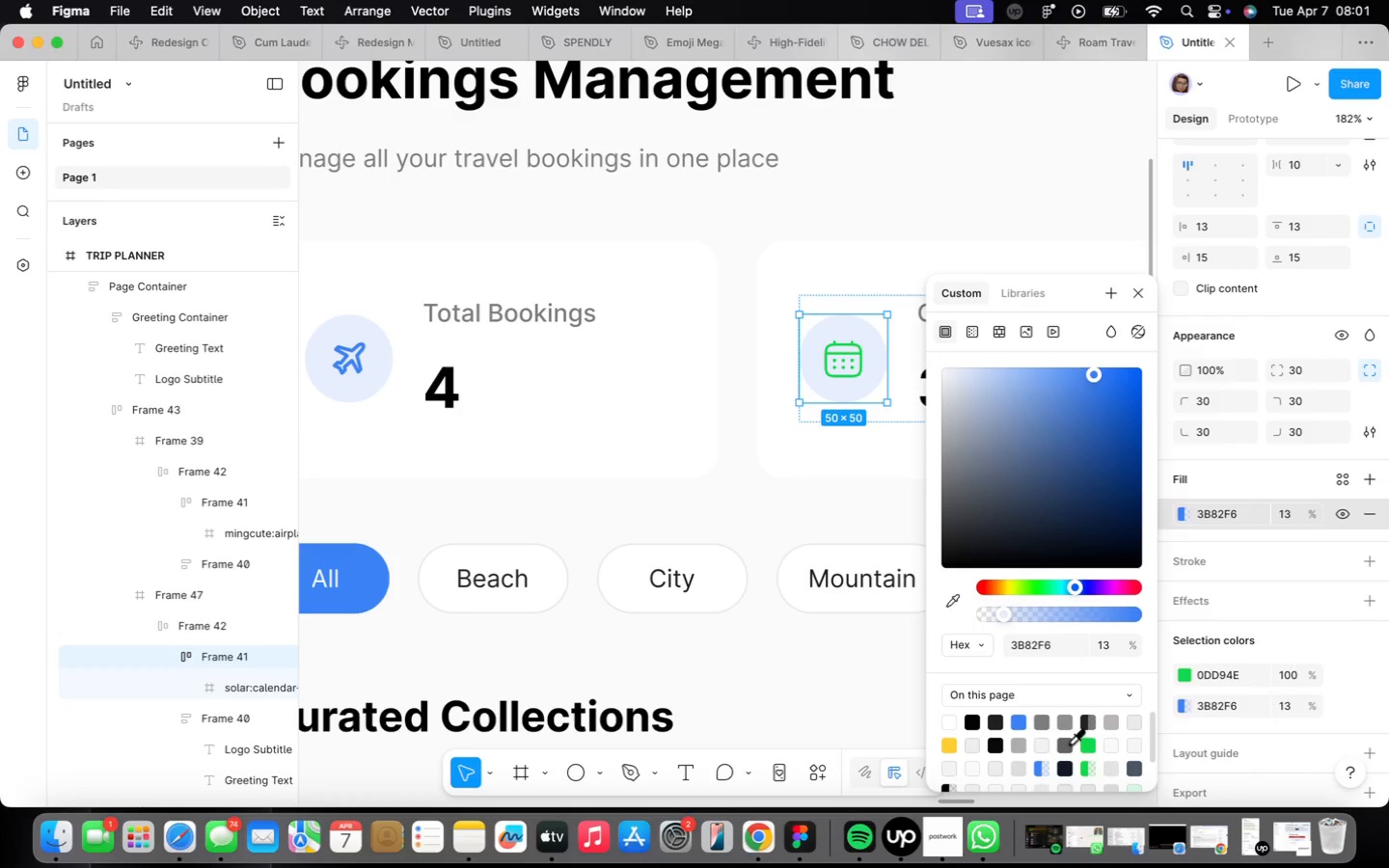 
left_click([1090, 742])
 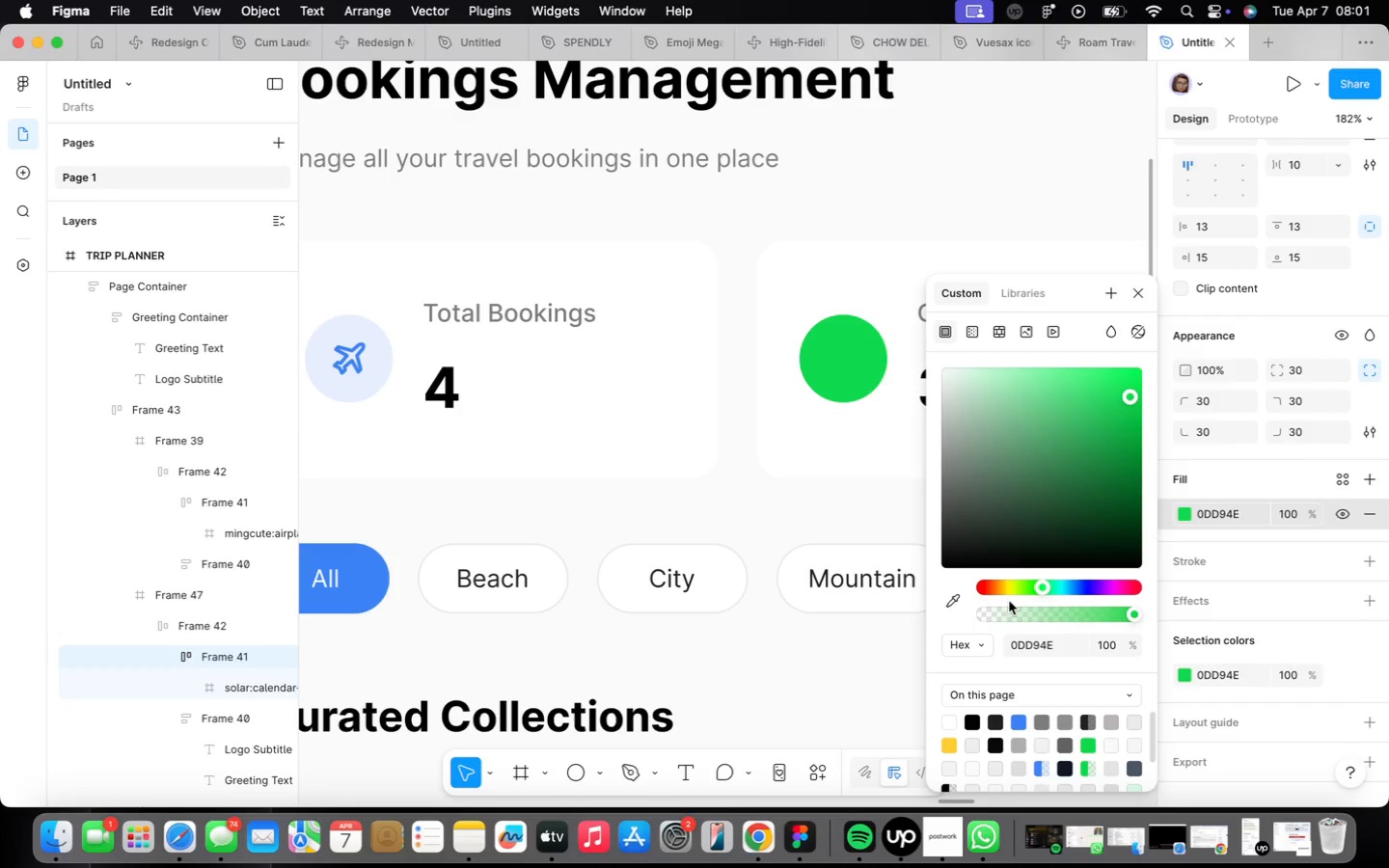 
left_click([1010, 602])
 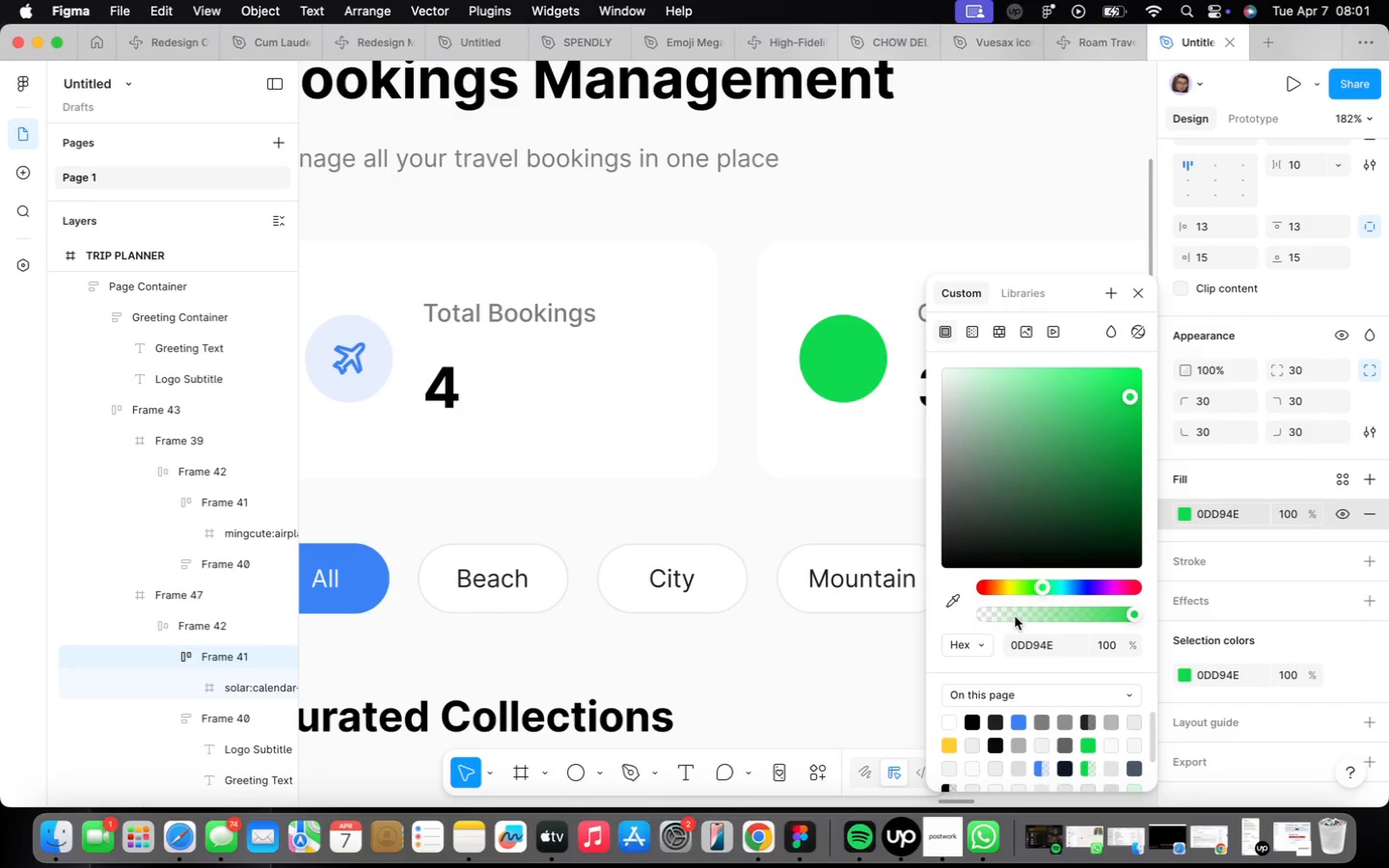 
left_click([1015, 616])
 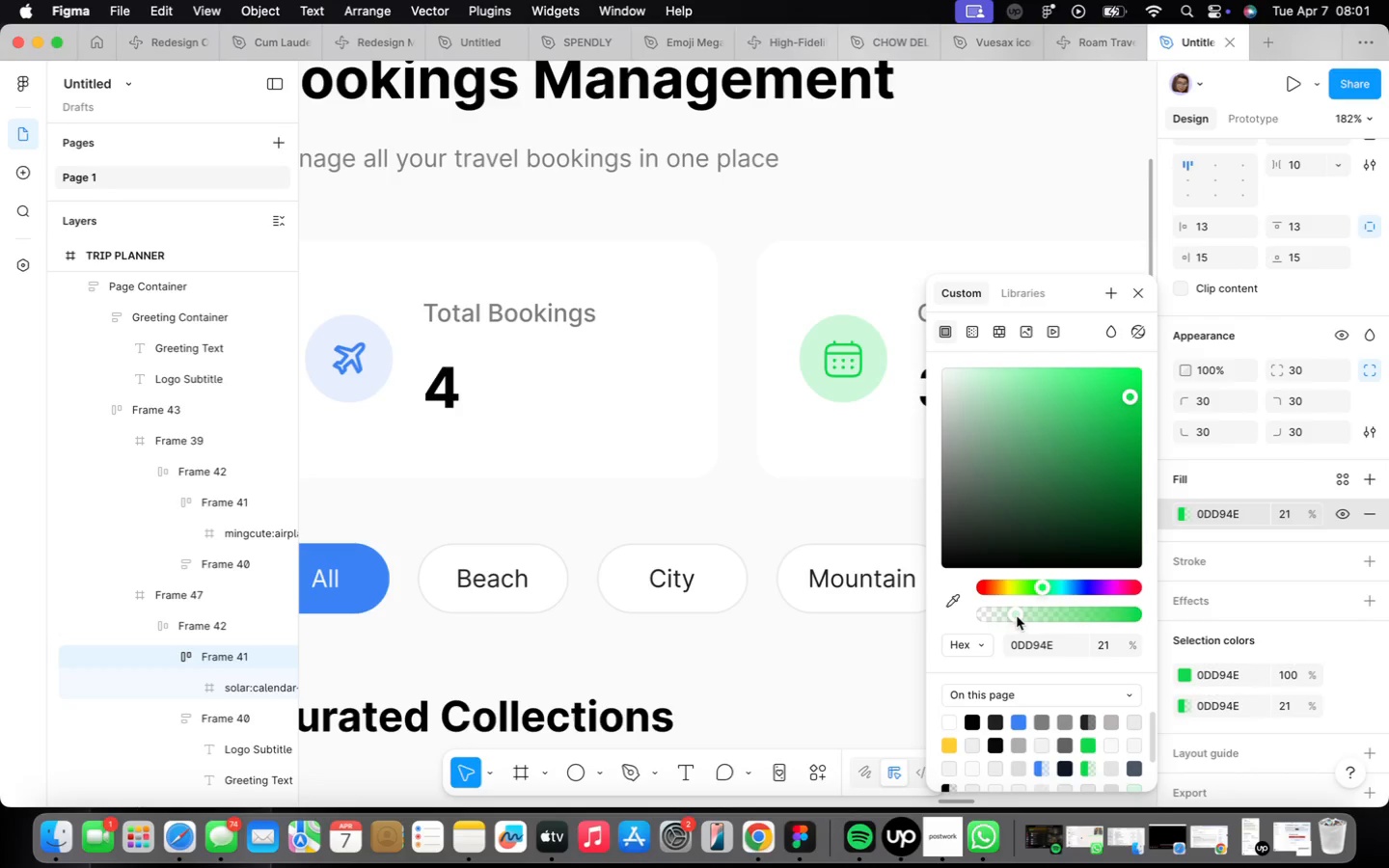 
left_click_drag(start_coordinate=[1017, 615], to_coordinate=[1005, 614])
 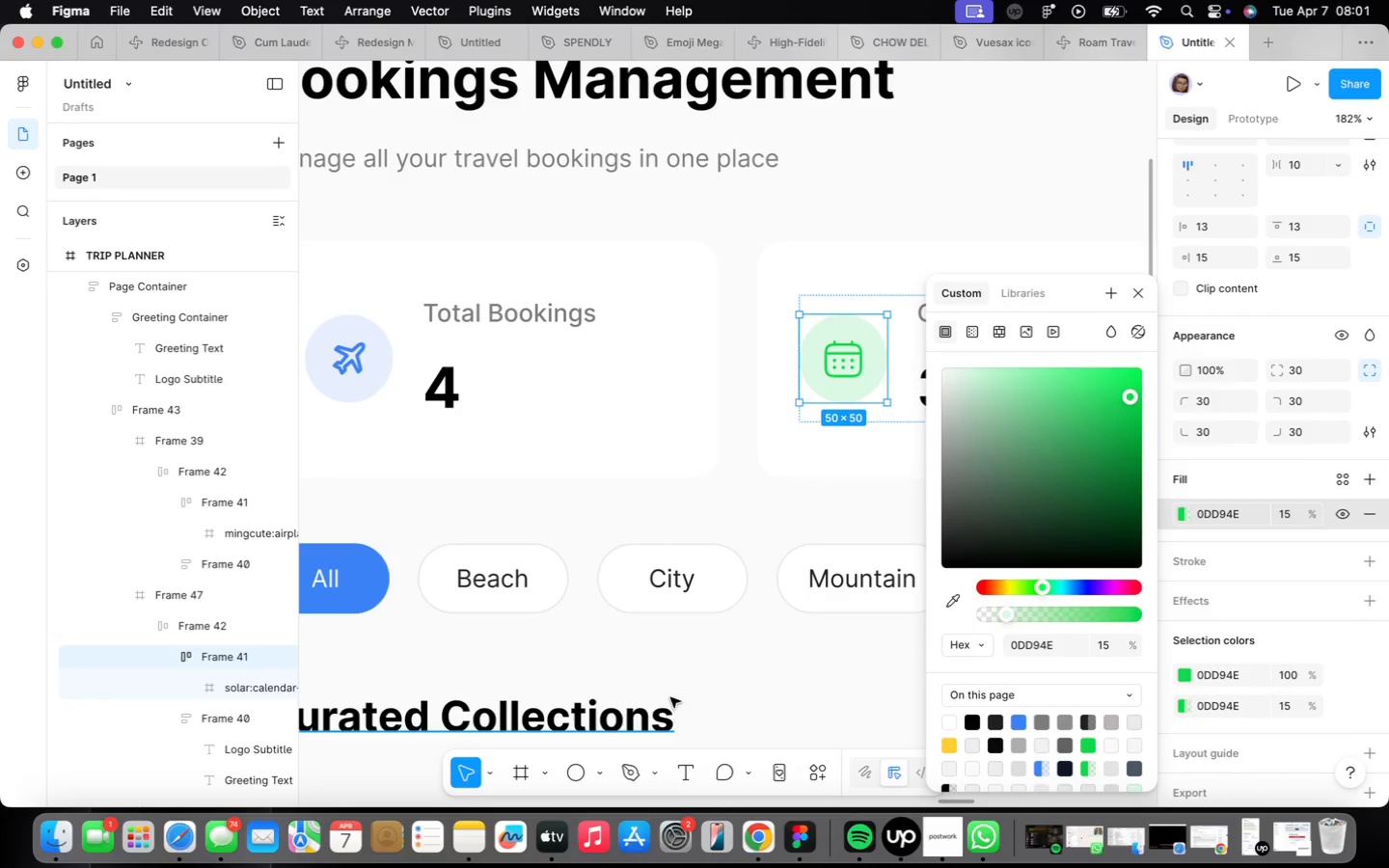 
left_click([729, 639])
 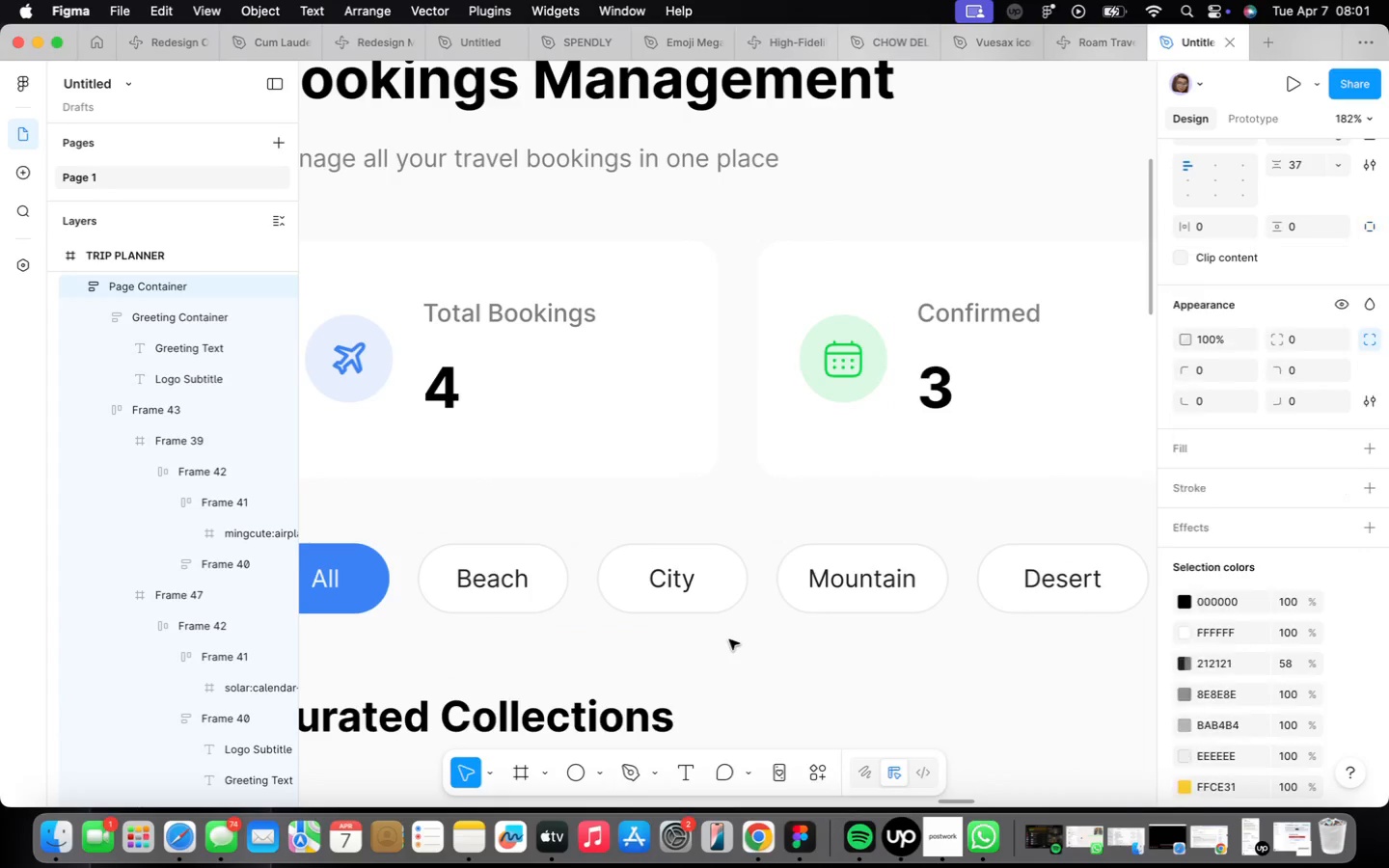 
scroll: coordinate [729, 639], scroll_direction: down, amount: 5.0
 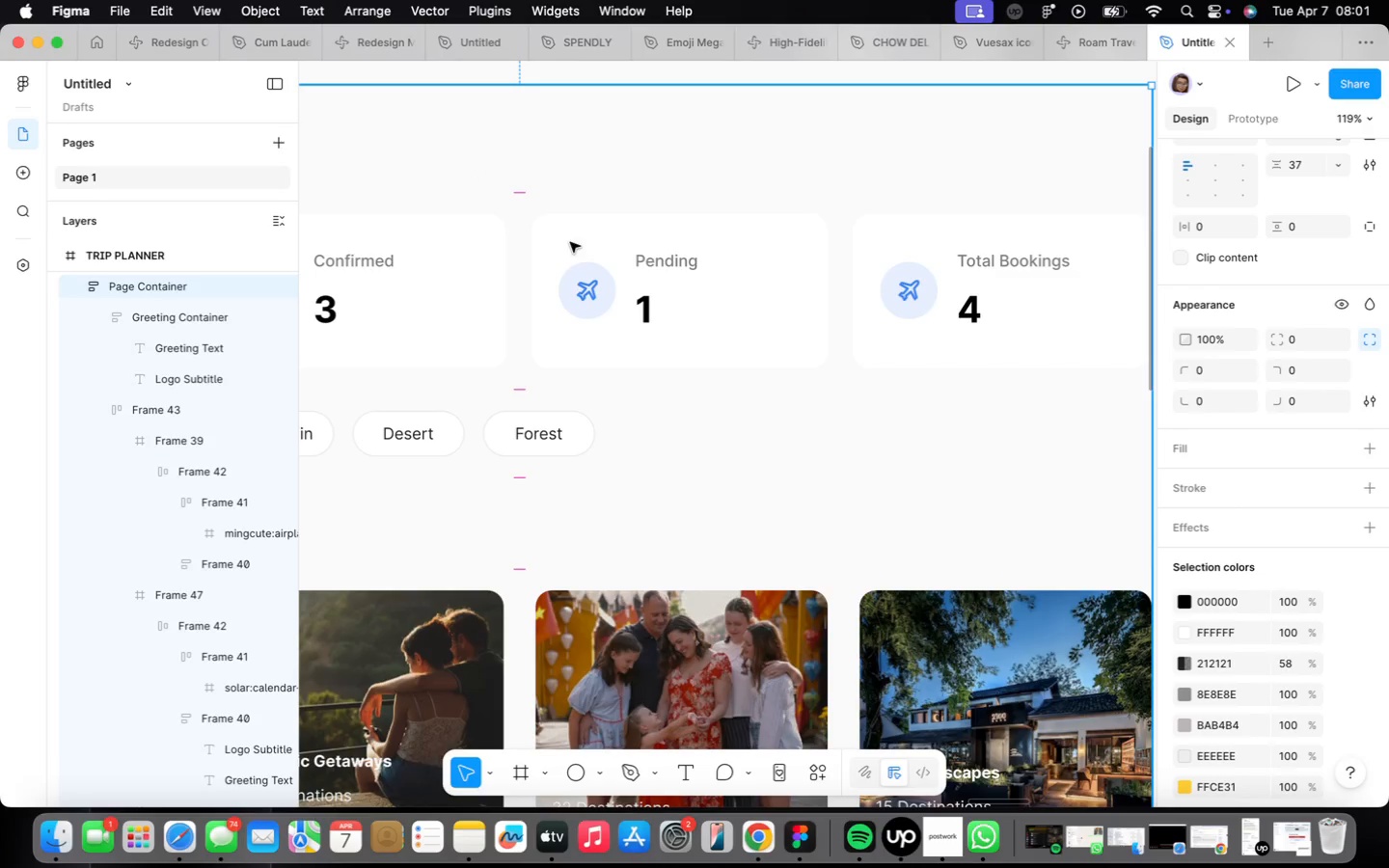 
scroll: coordinate [581, 261], scroll_direction: up, amount: 11.0
 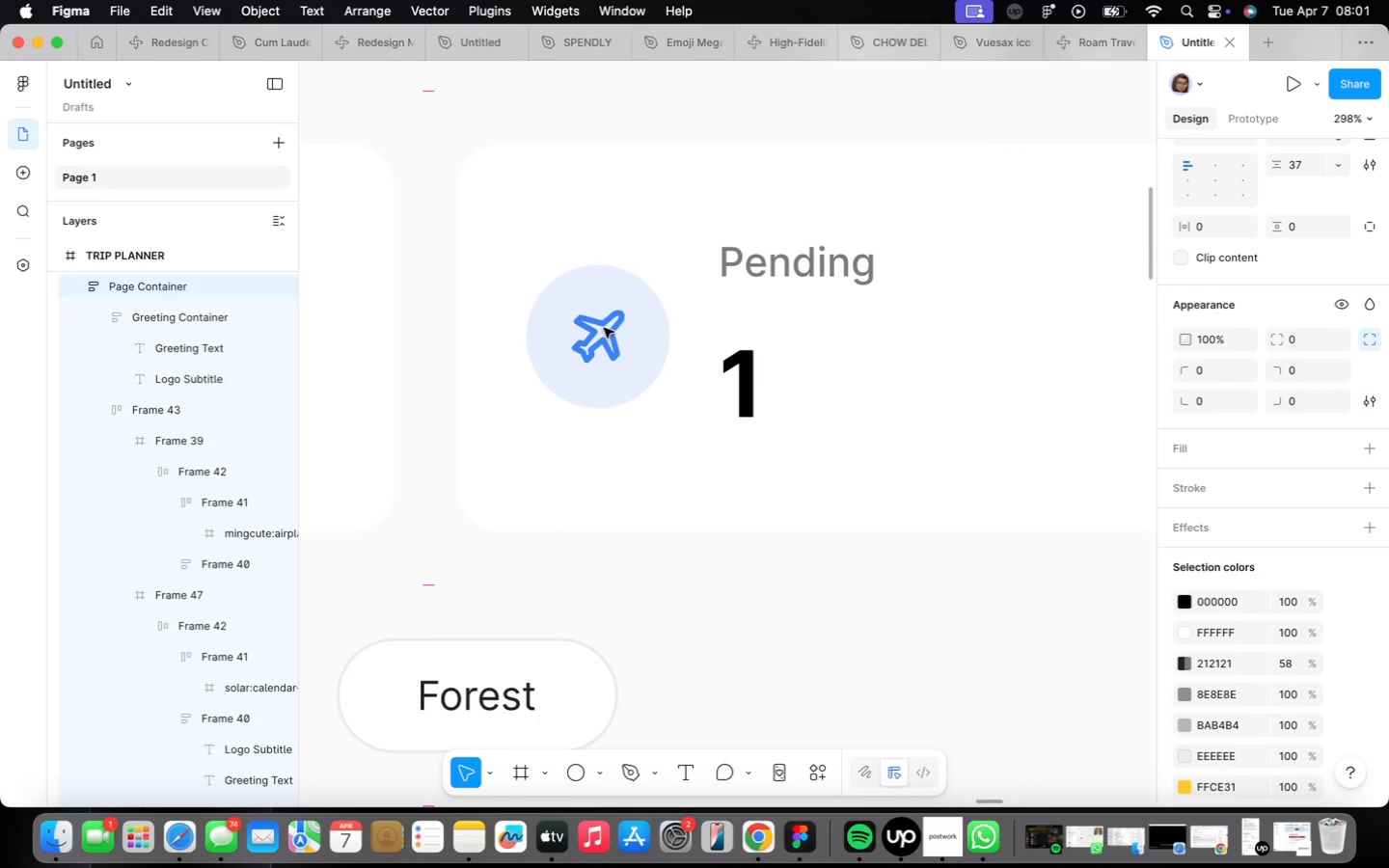 
double_click([603, 327])
 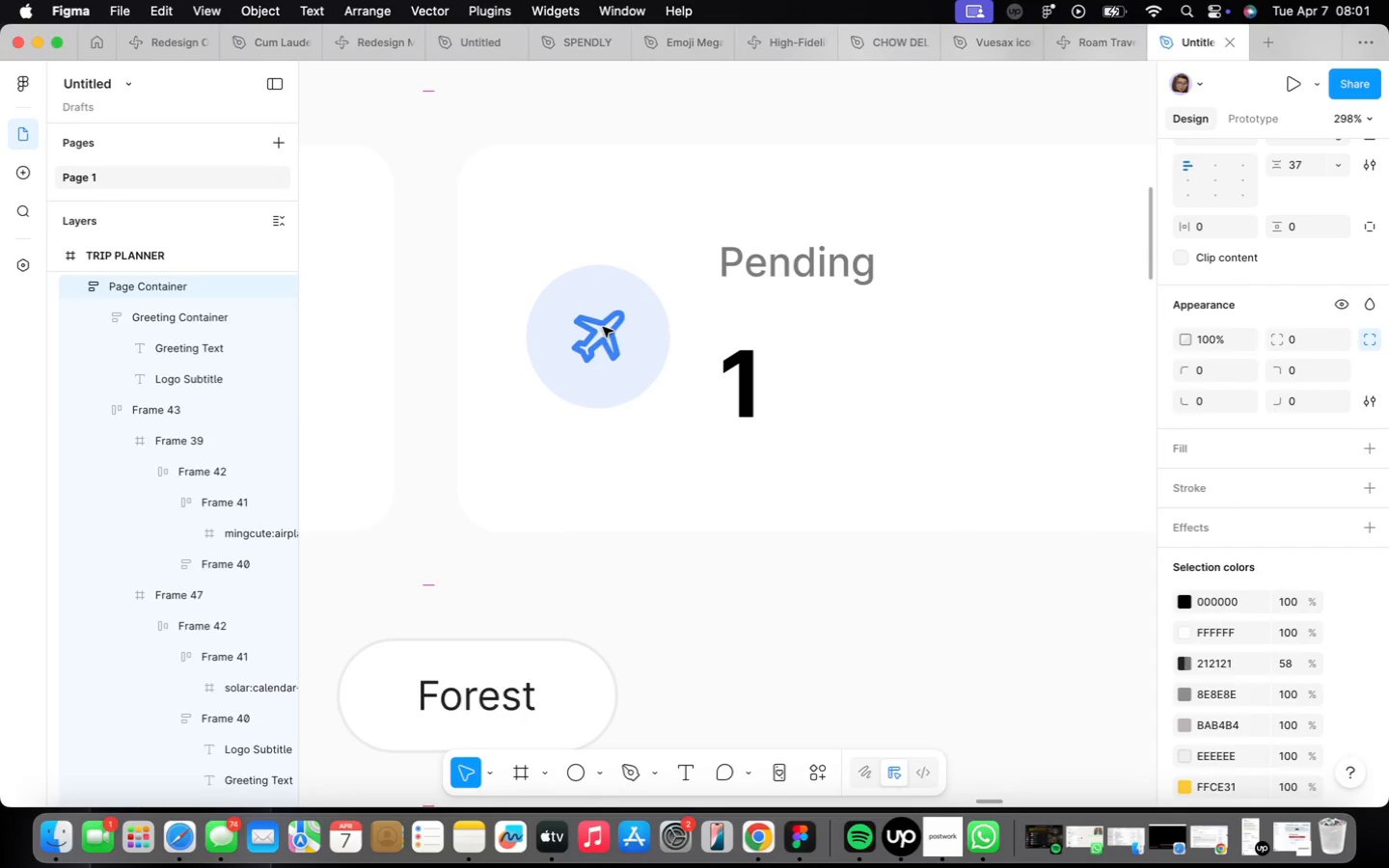 
triple_click([603, 327])
 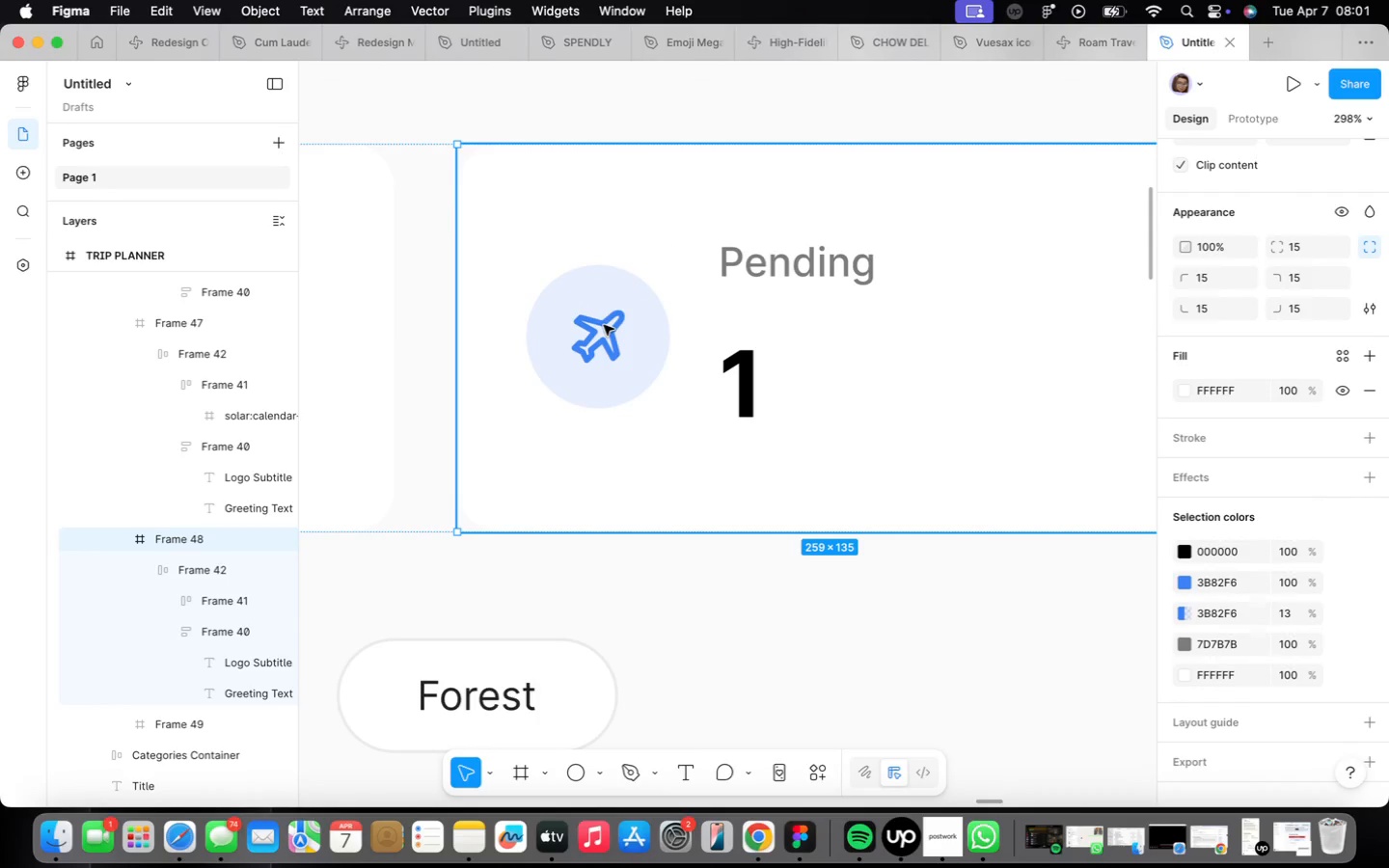 
double_click([604, 325])
 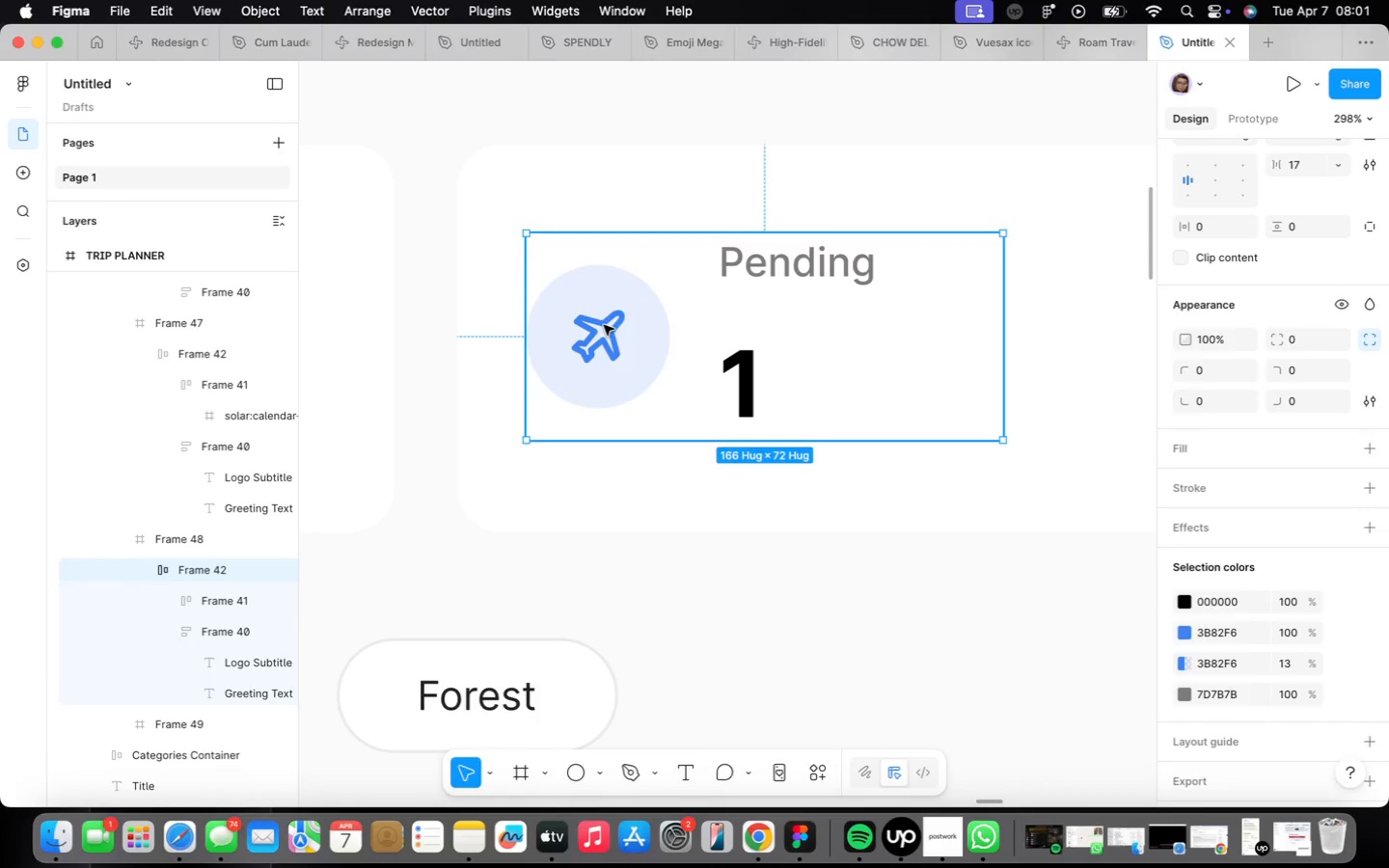 
triple_click([604, 325])
 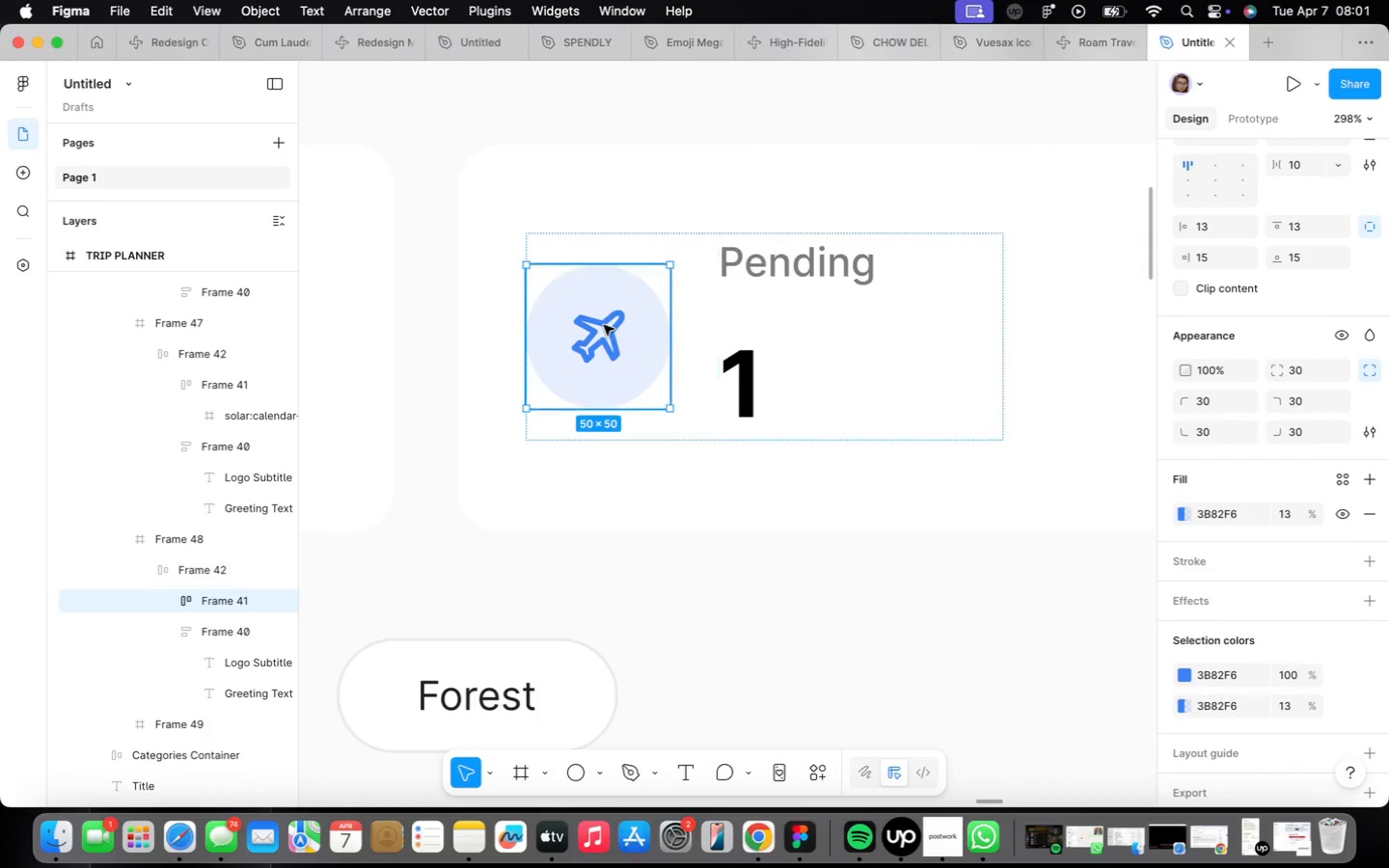 
triple_click([604, 325])
 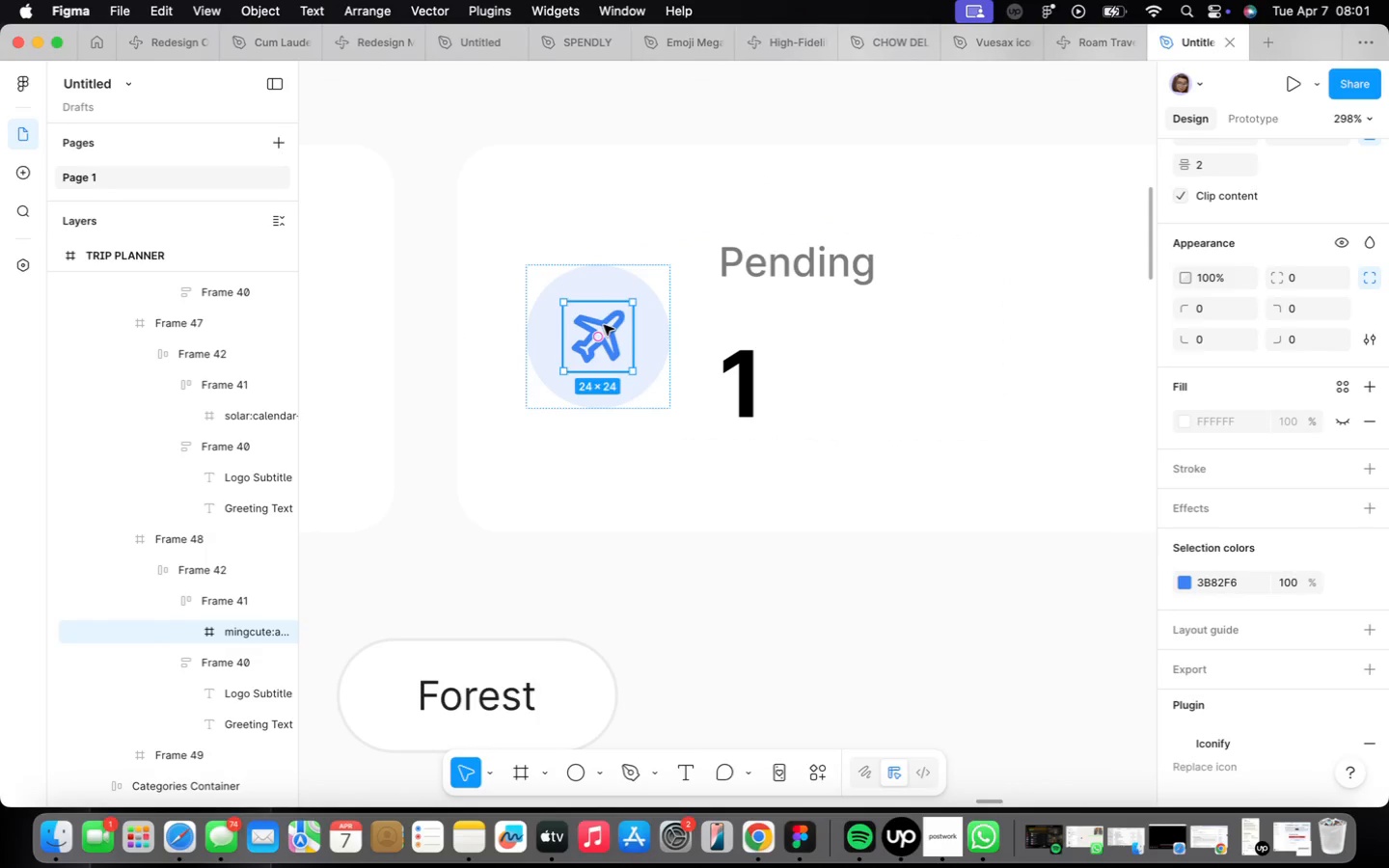 
right_click([604, 325])
 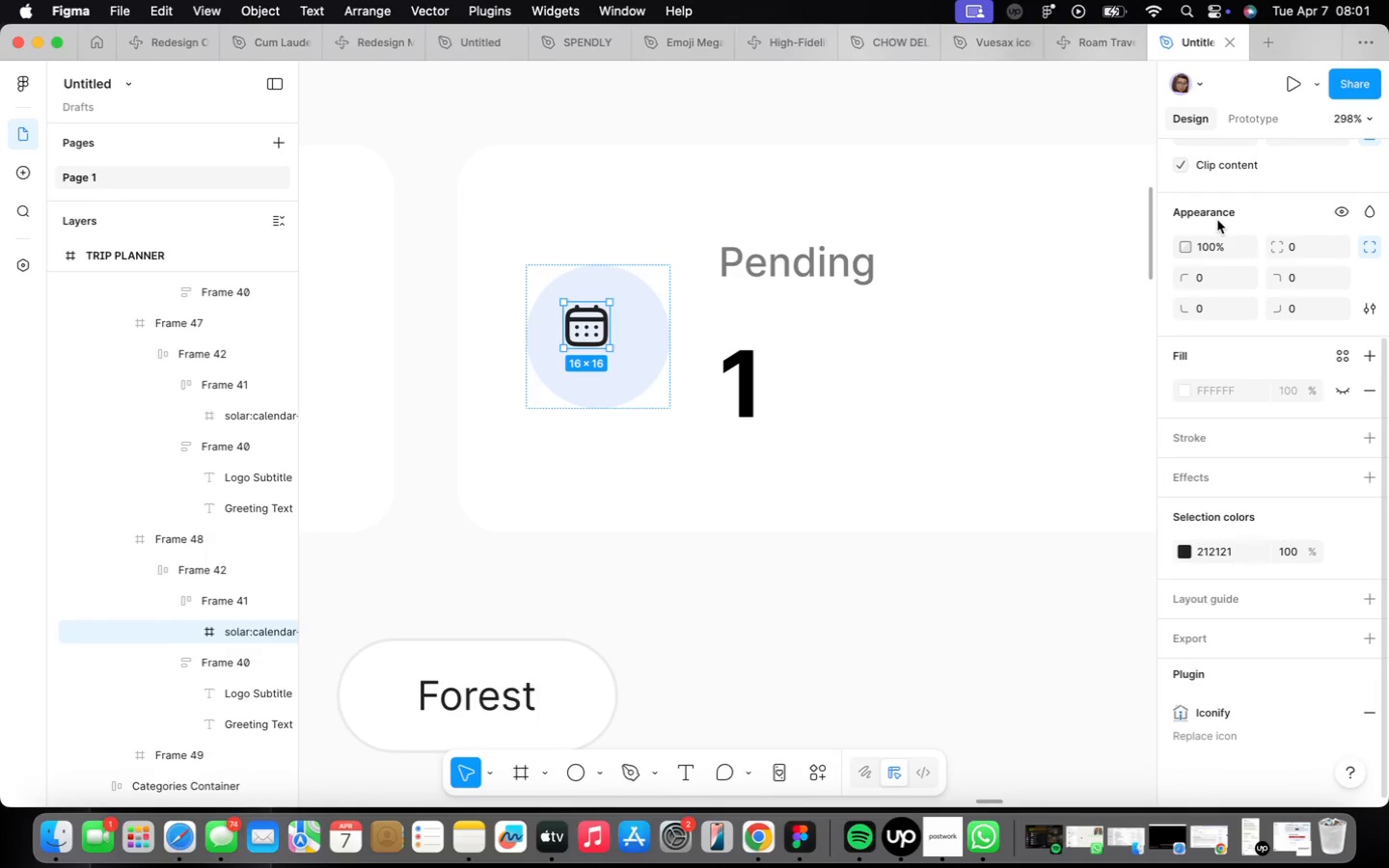 
scroll: coordinate [1228, 436], scroll_direction: up, amount: 22.0
 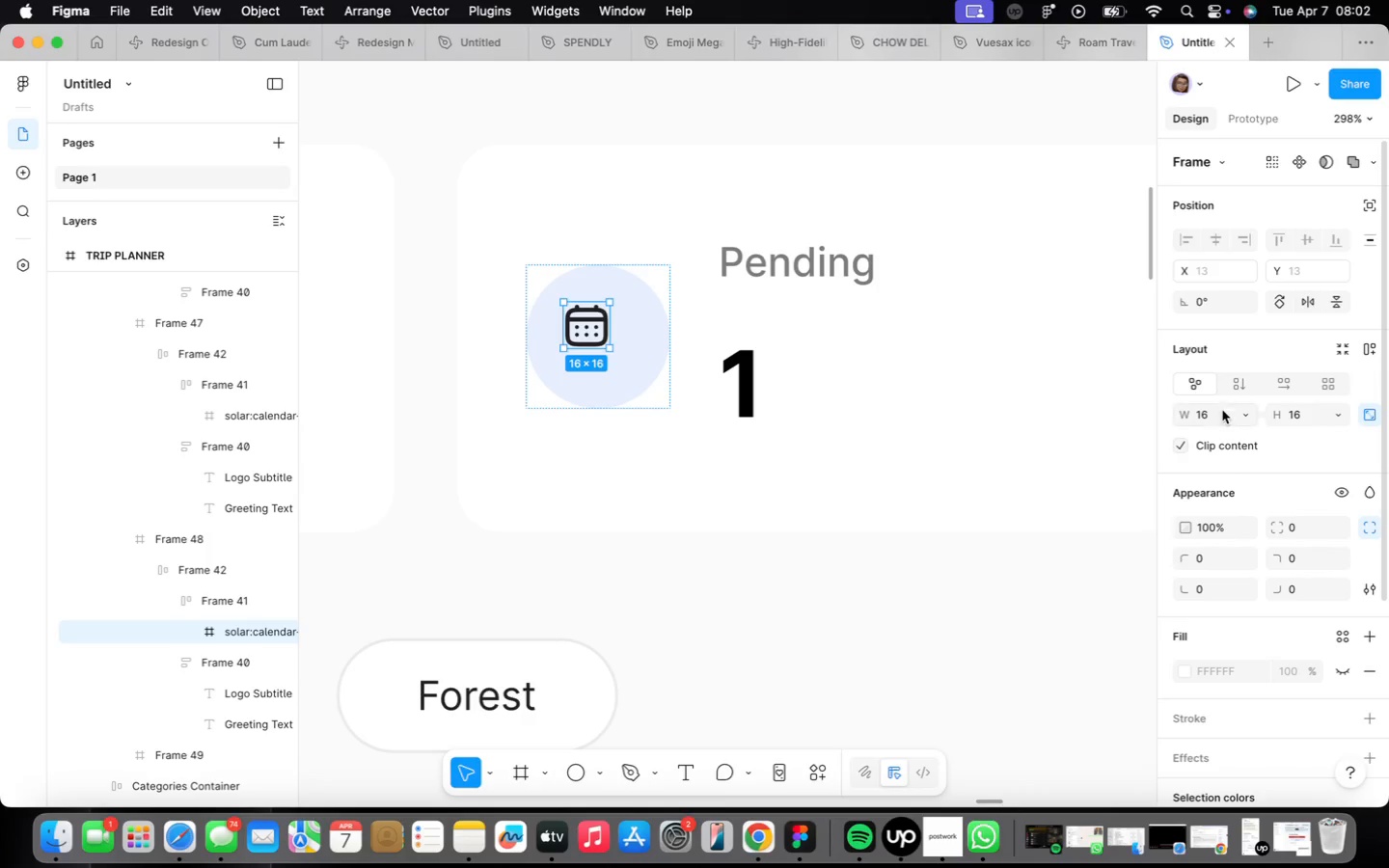 
left_click([1221, 421])
 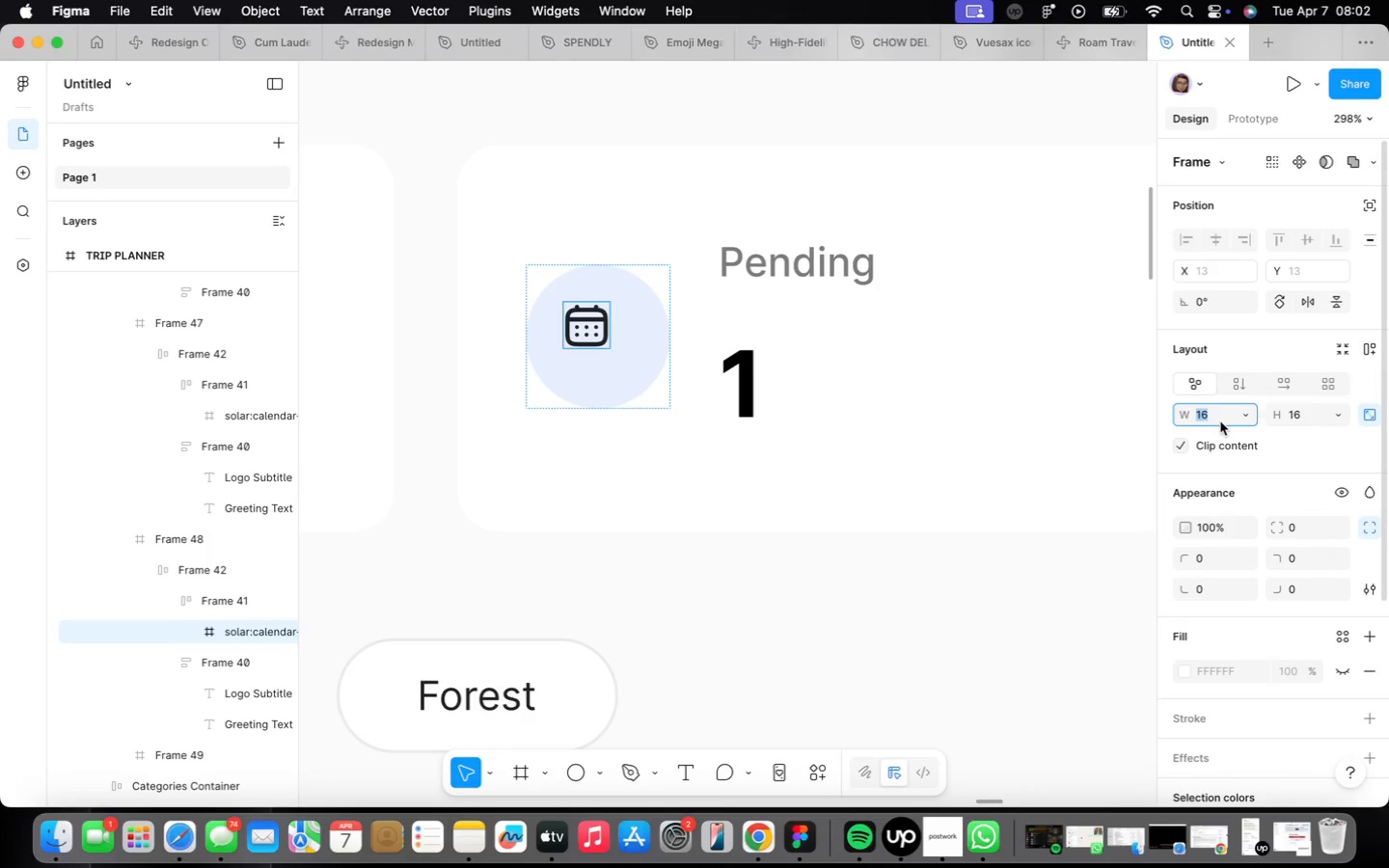 
type(24)
 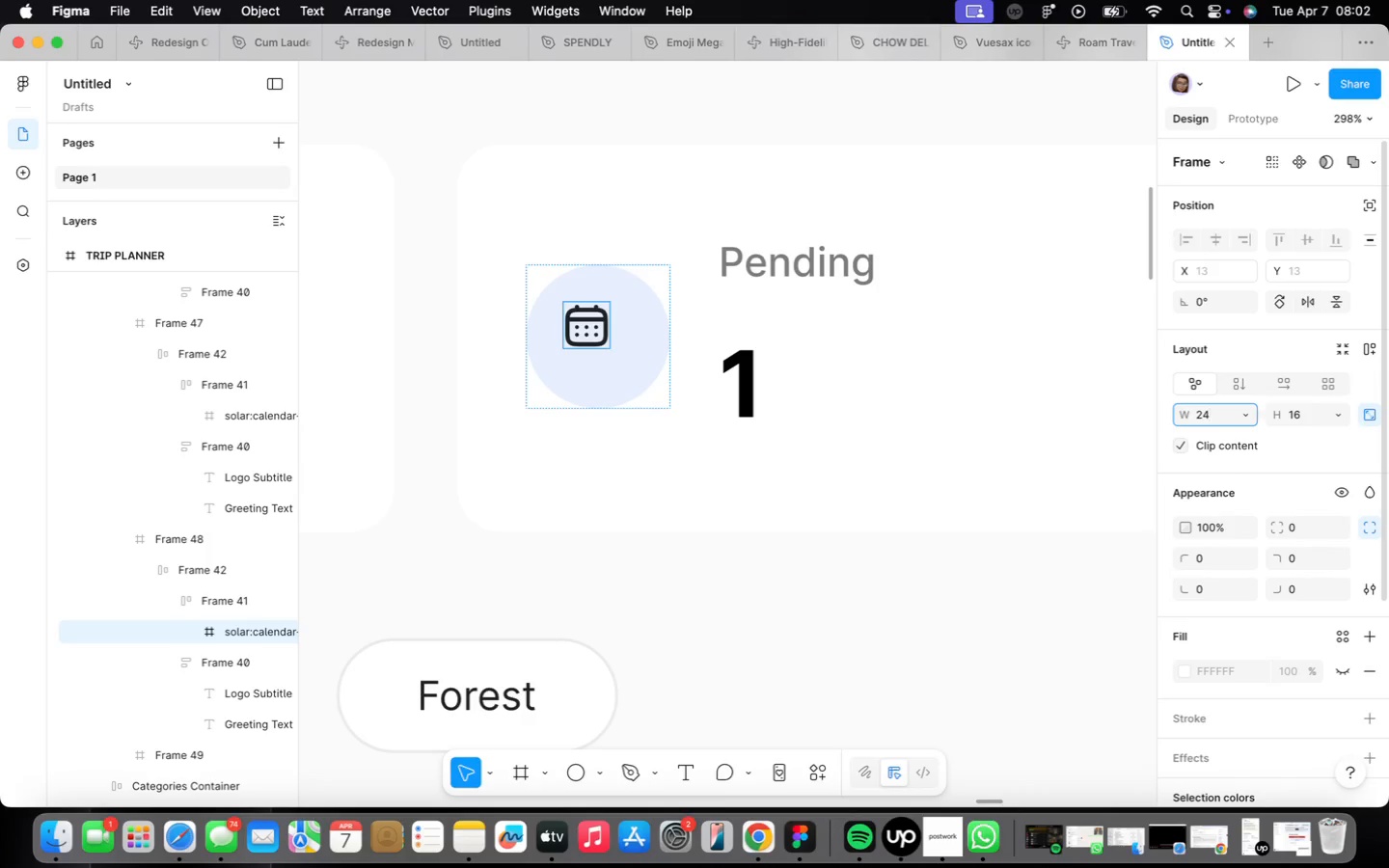 
key(Enter)
 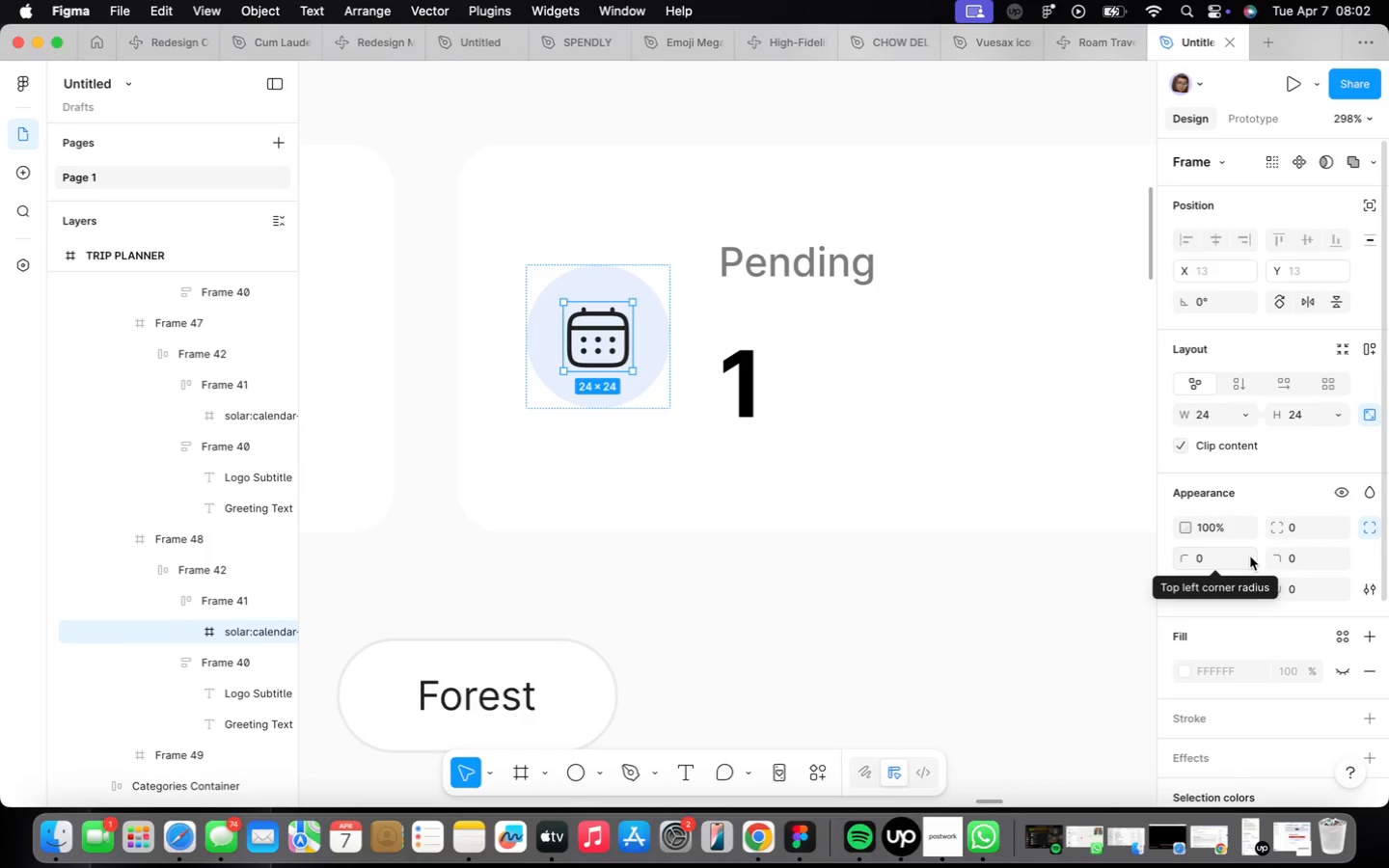 
wait(10.81)
 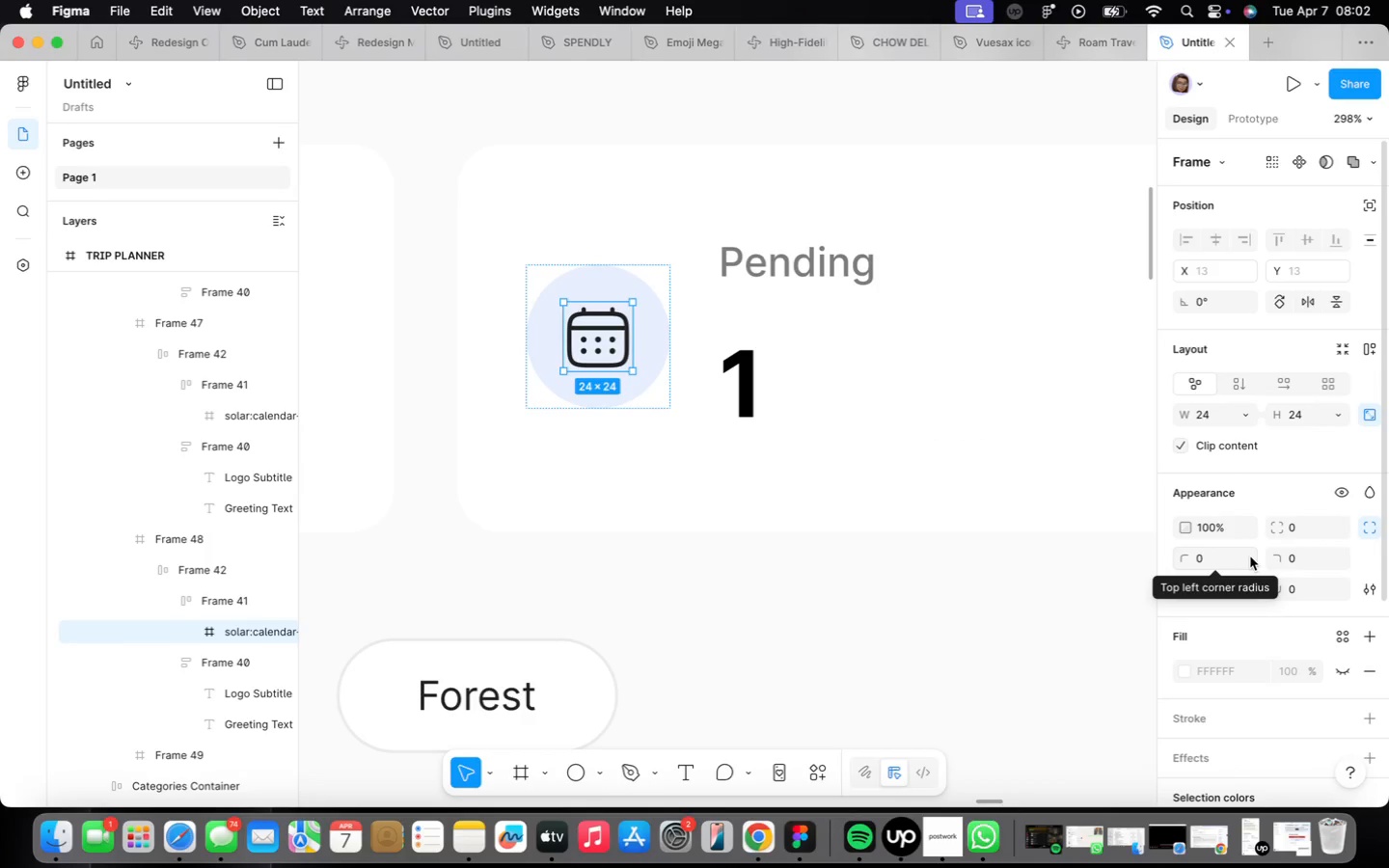 
scroll: coordinate [1248, 556], scroll_direction: down, amount: 8.0
 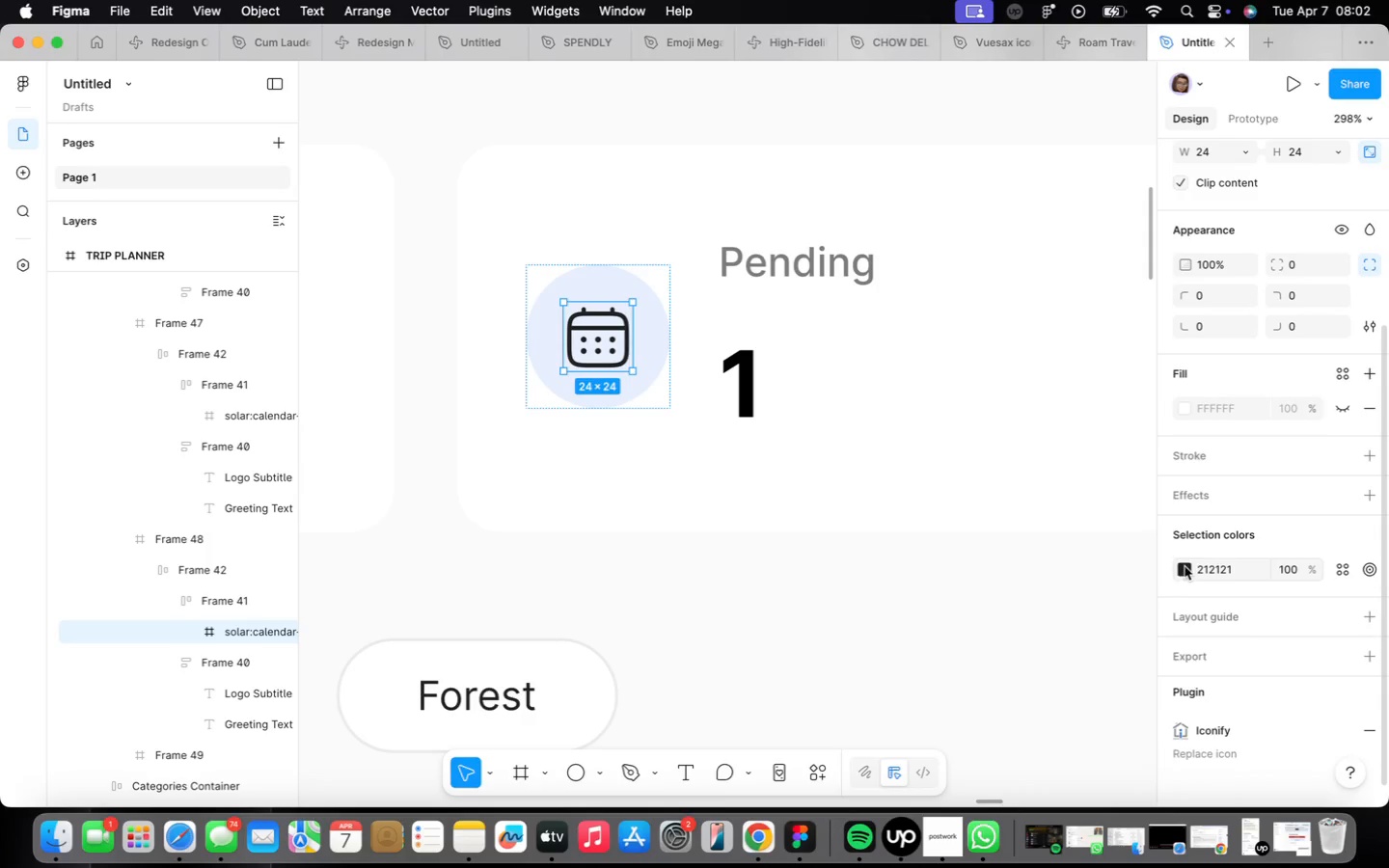 
left_click([1185, 567])
 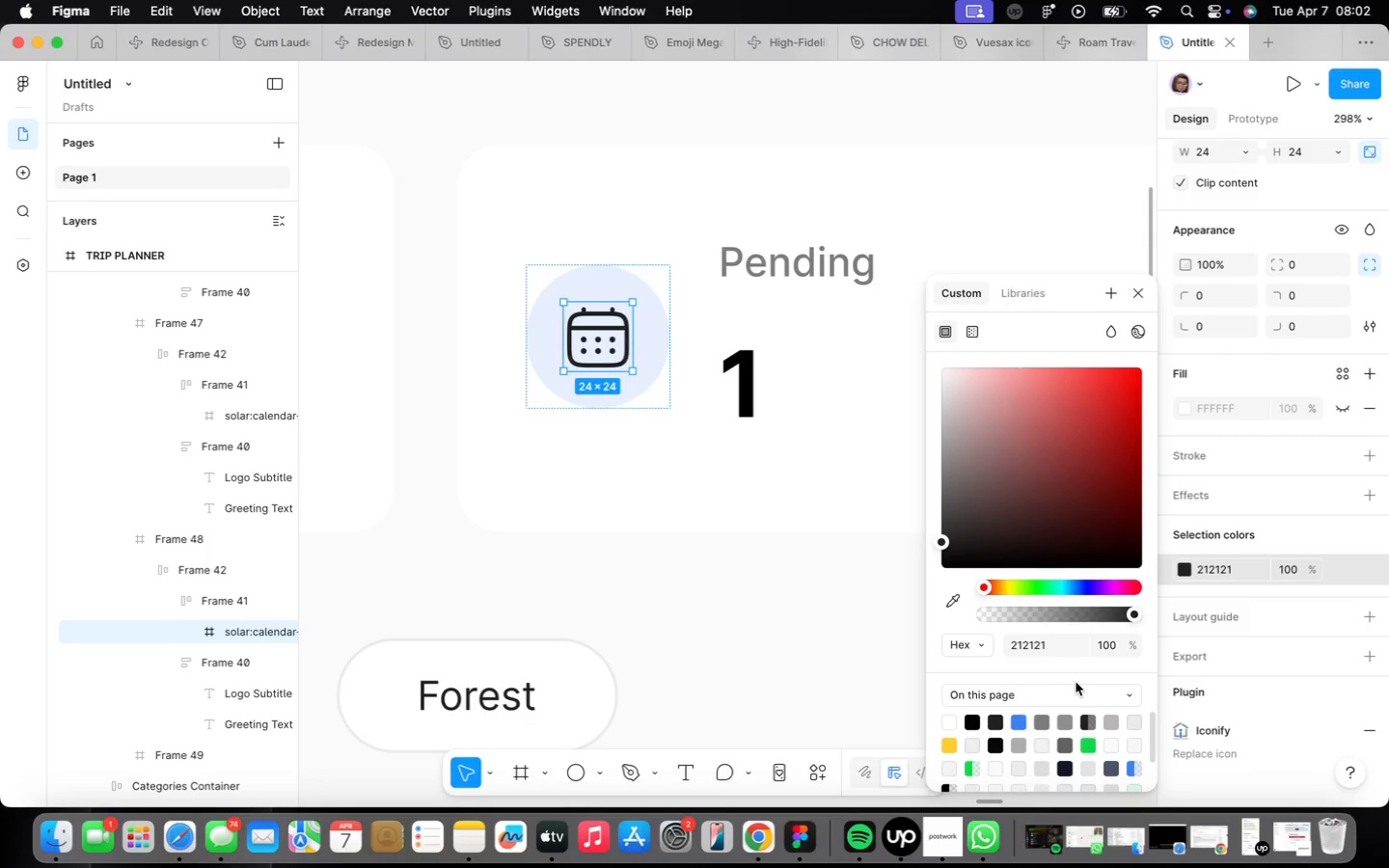 
scroll: coordinate [1053, 736], scroll_direction: down, amount: 31.0
 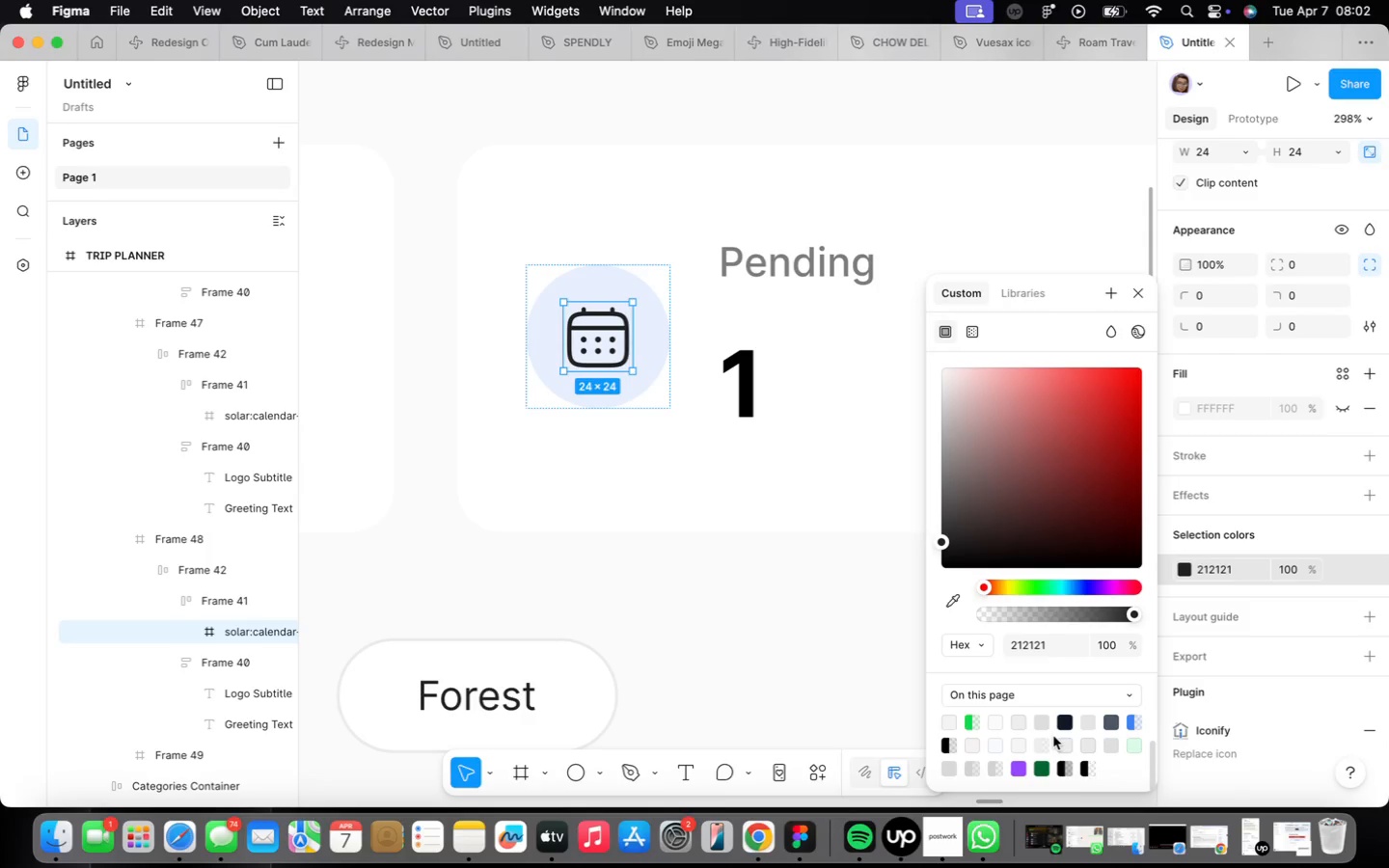 
scroll: coordinate [1054, 738], scroll_direction: up, amount: 22.0
 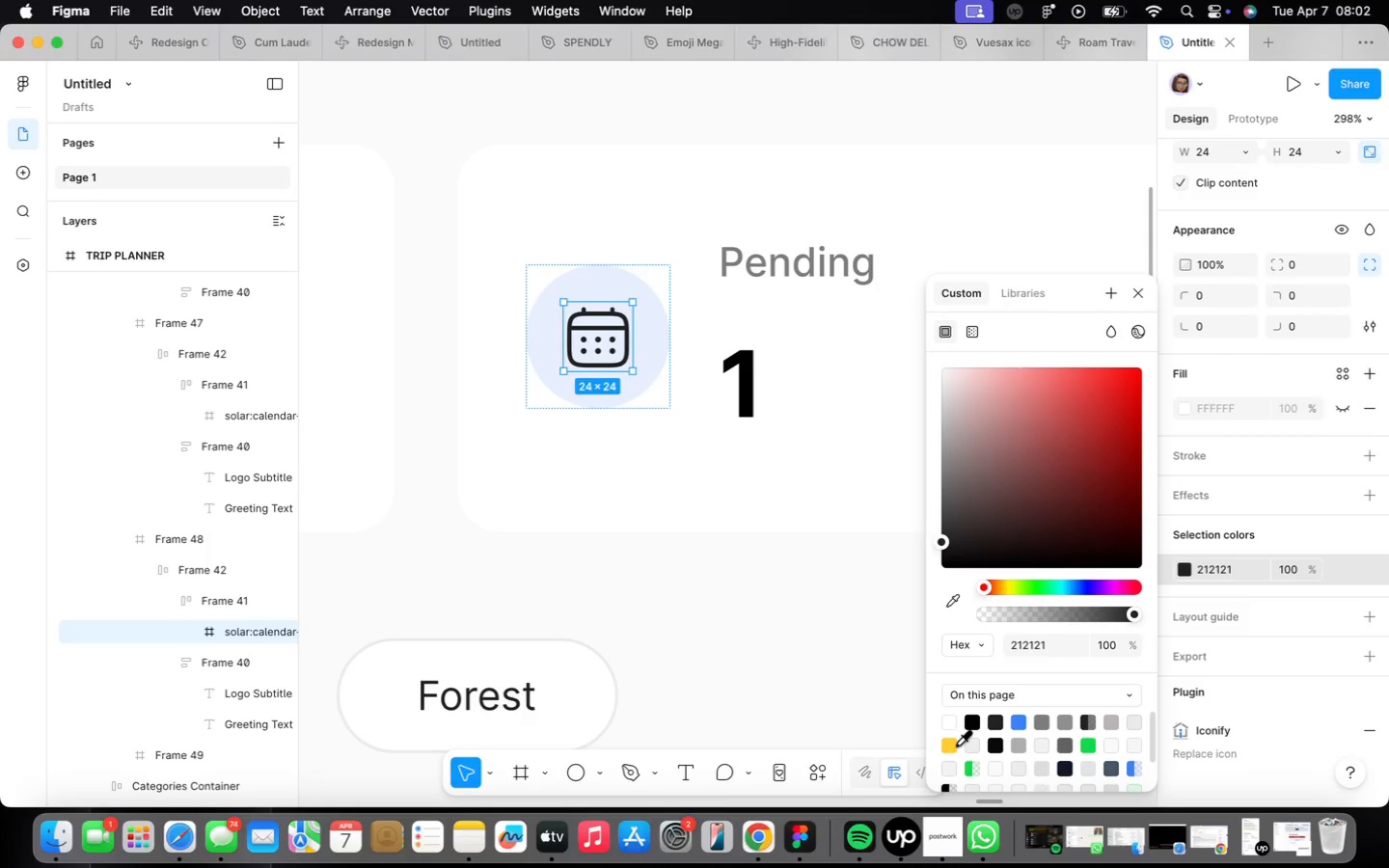 
left_click([951, 745])
 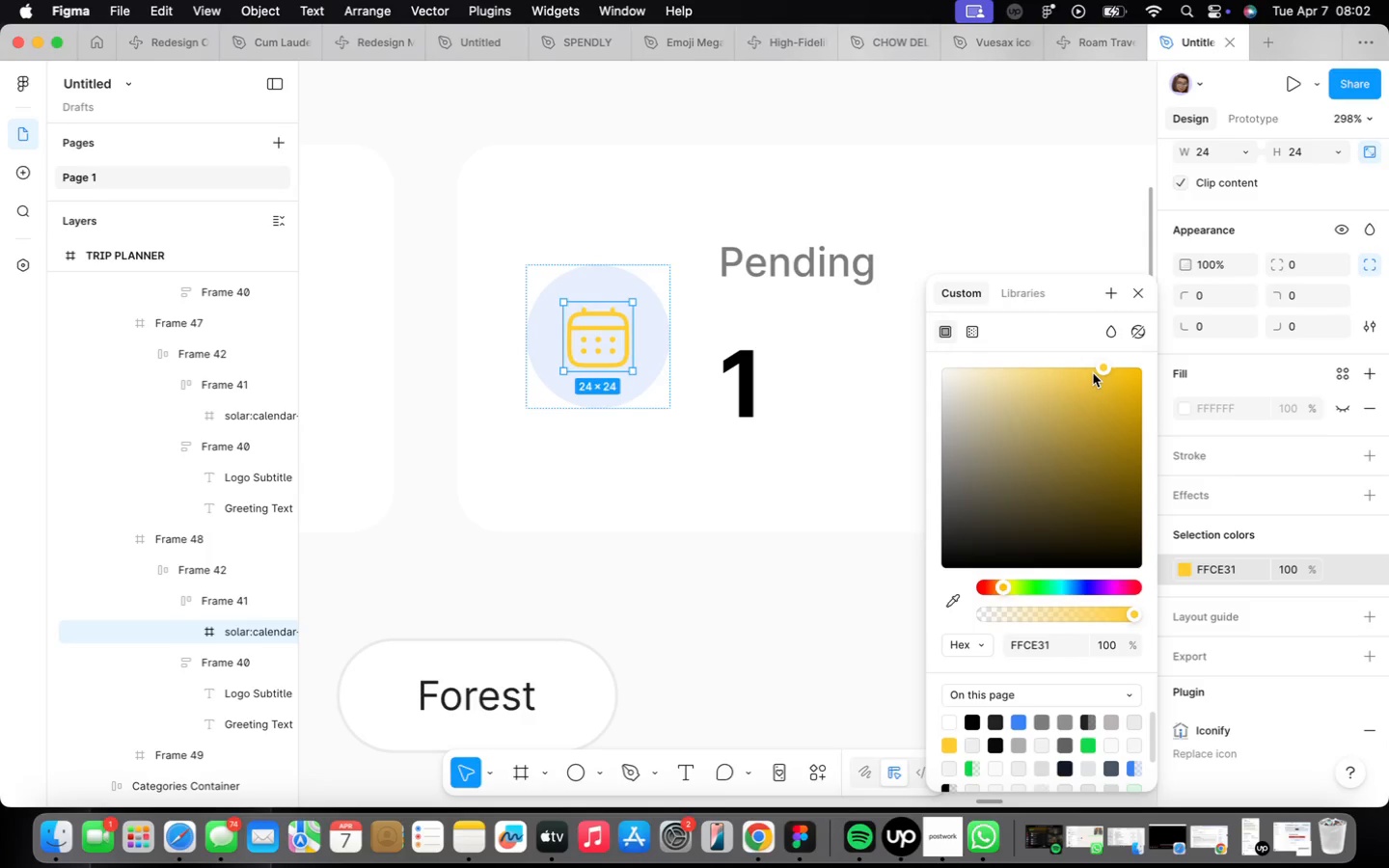 
left_click_drag(start_coordinate=[1101, 367], to_coordinate=[1158, 421])
 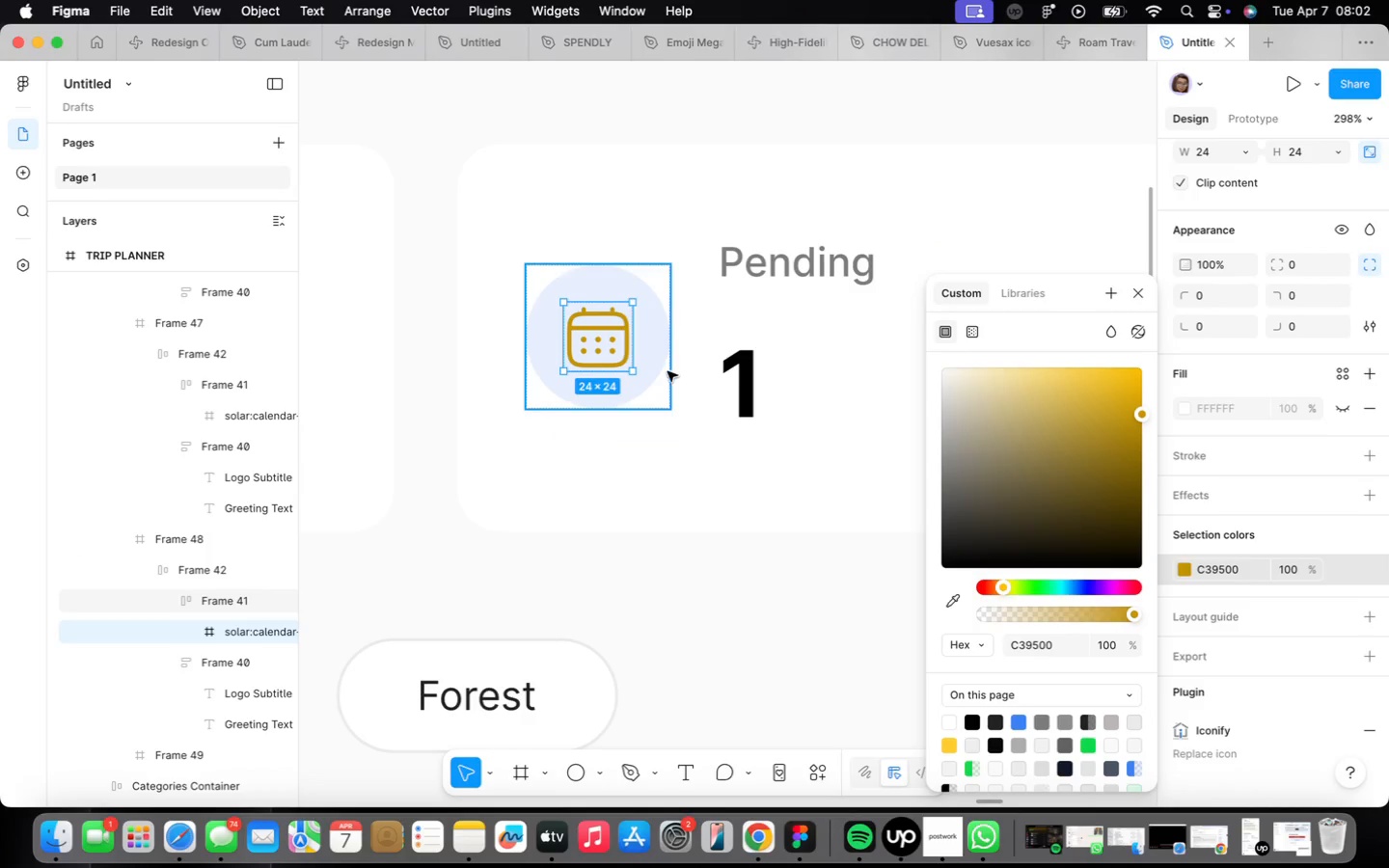 
left_click([1245, 568])
 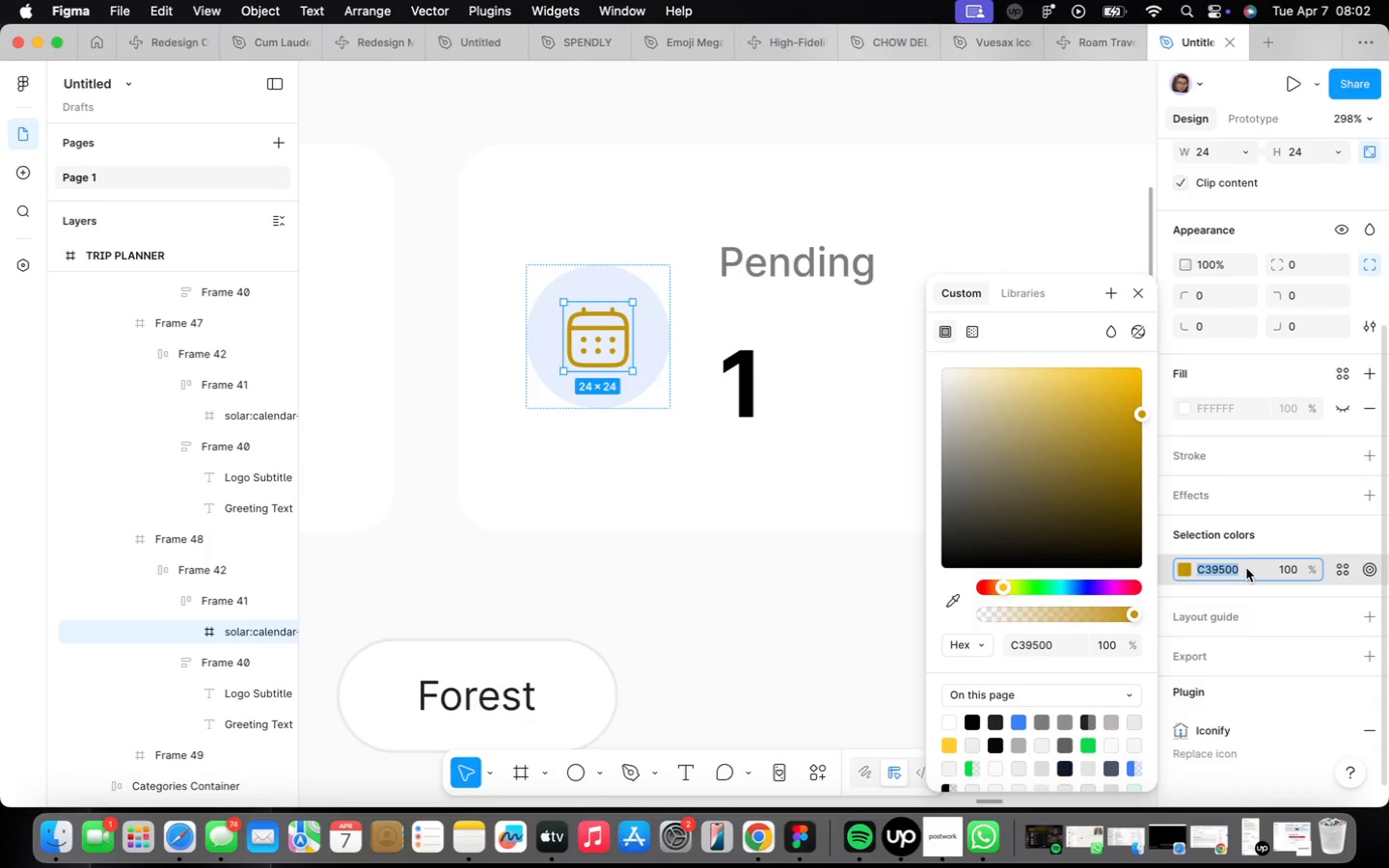 
key(Meta+C)
 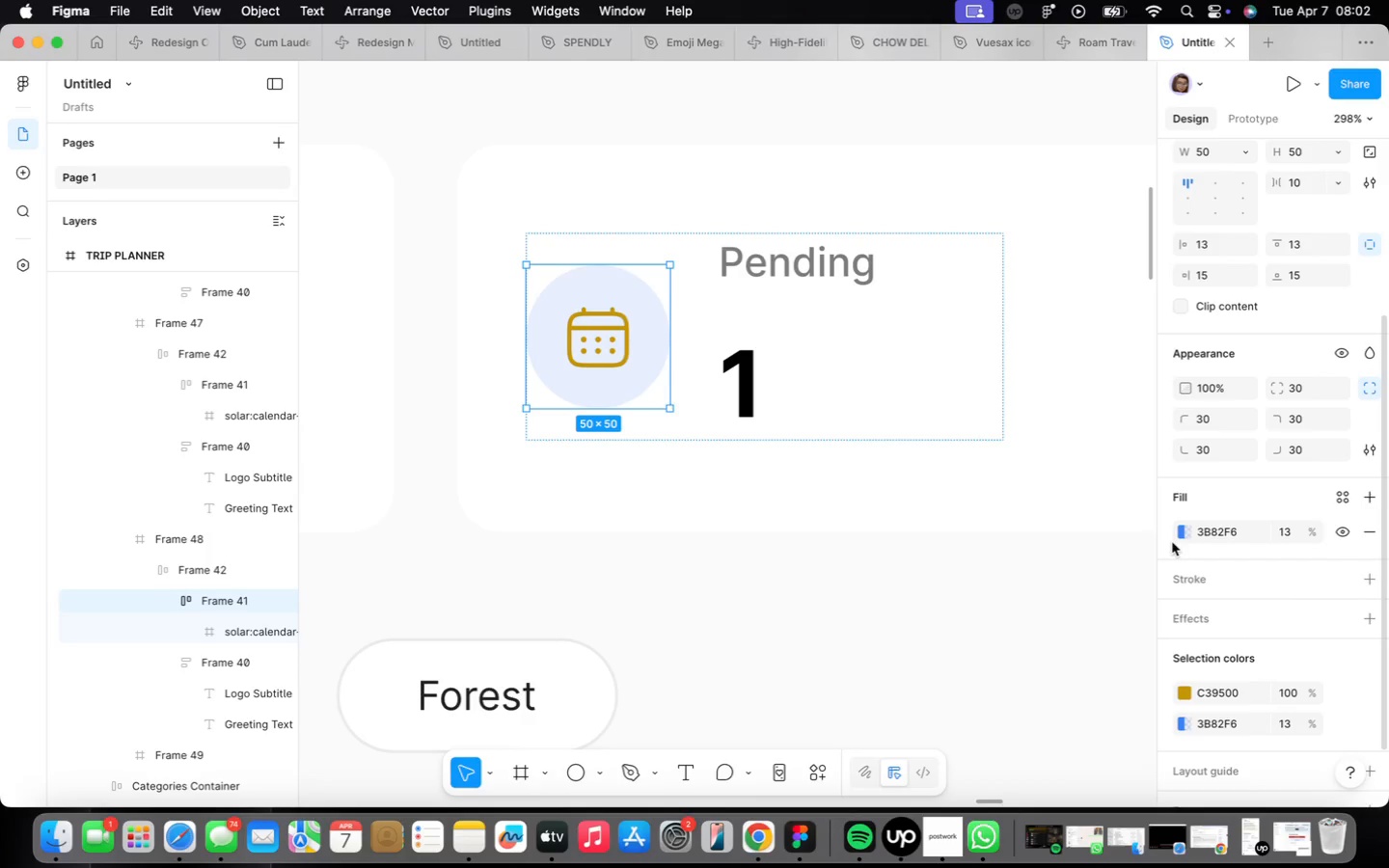 
wait(5.86)
 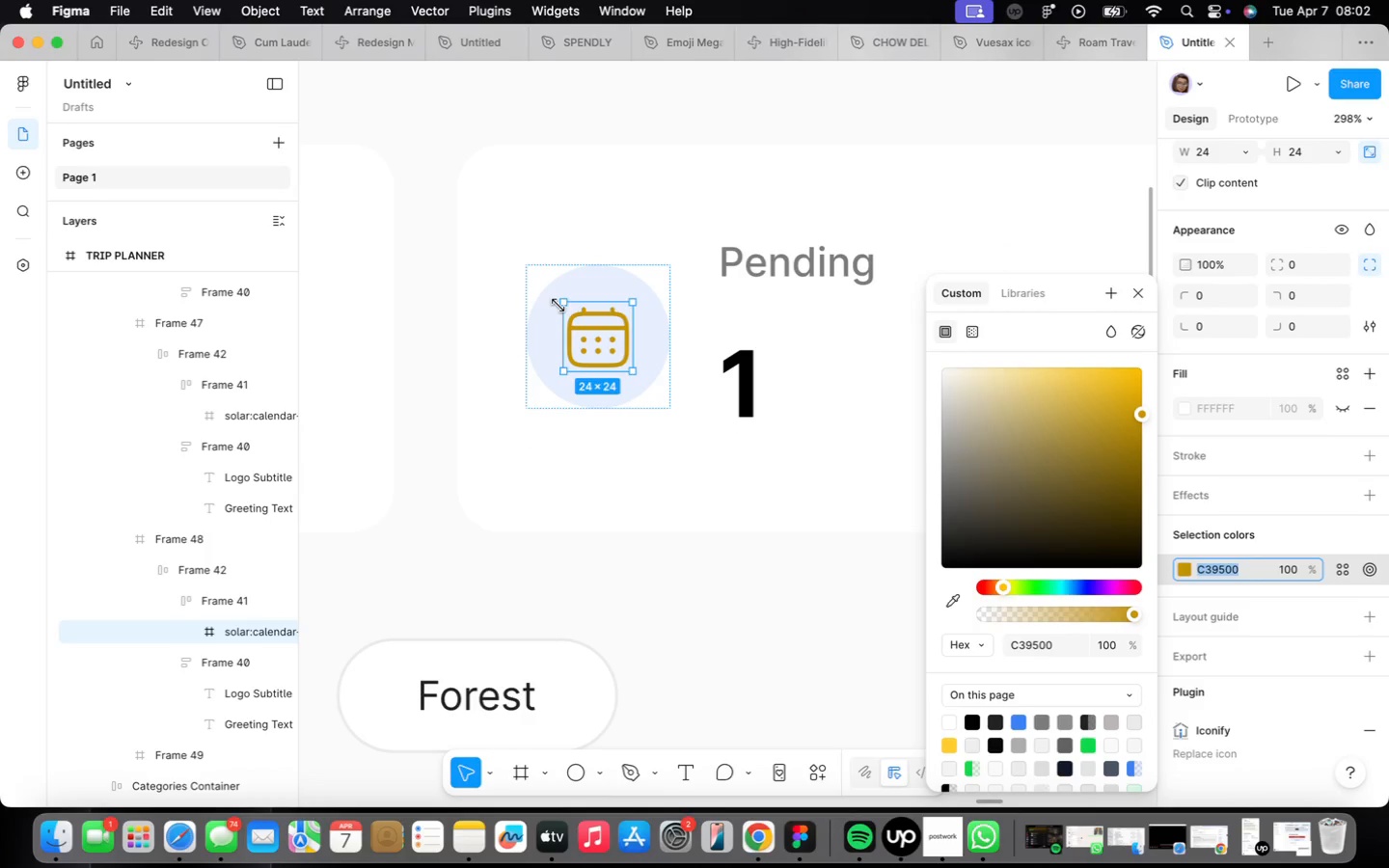 
left_click([1057, 646])
 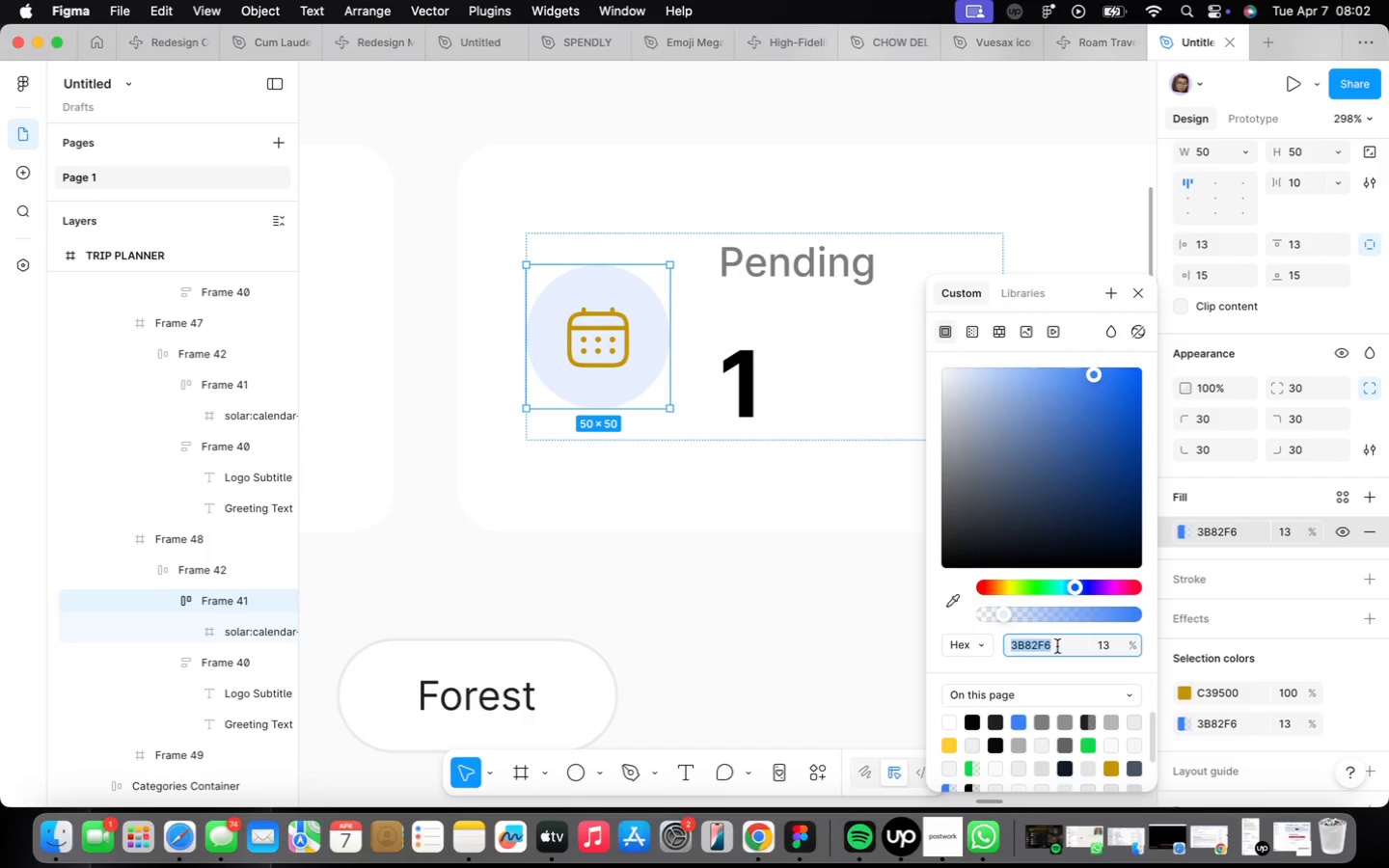 
key(Meta+CommandLeft)
 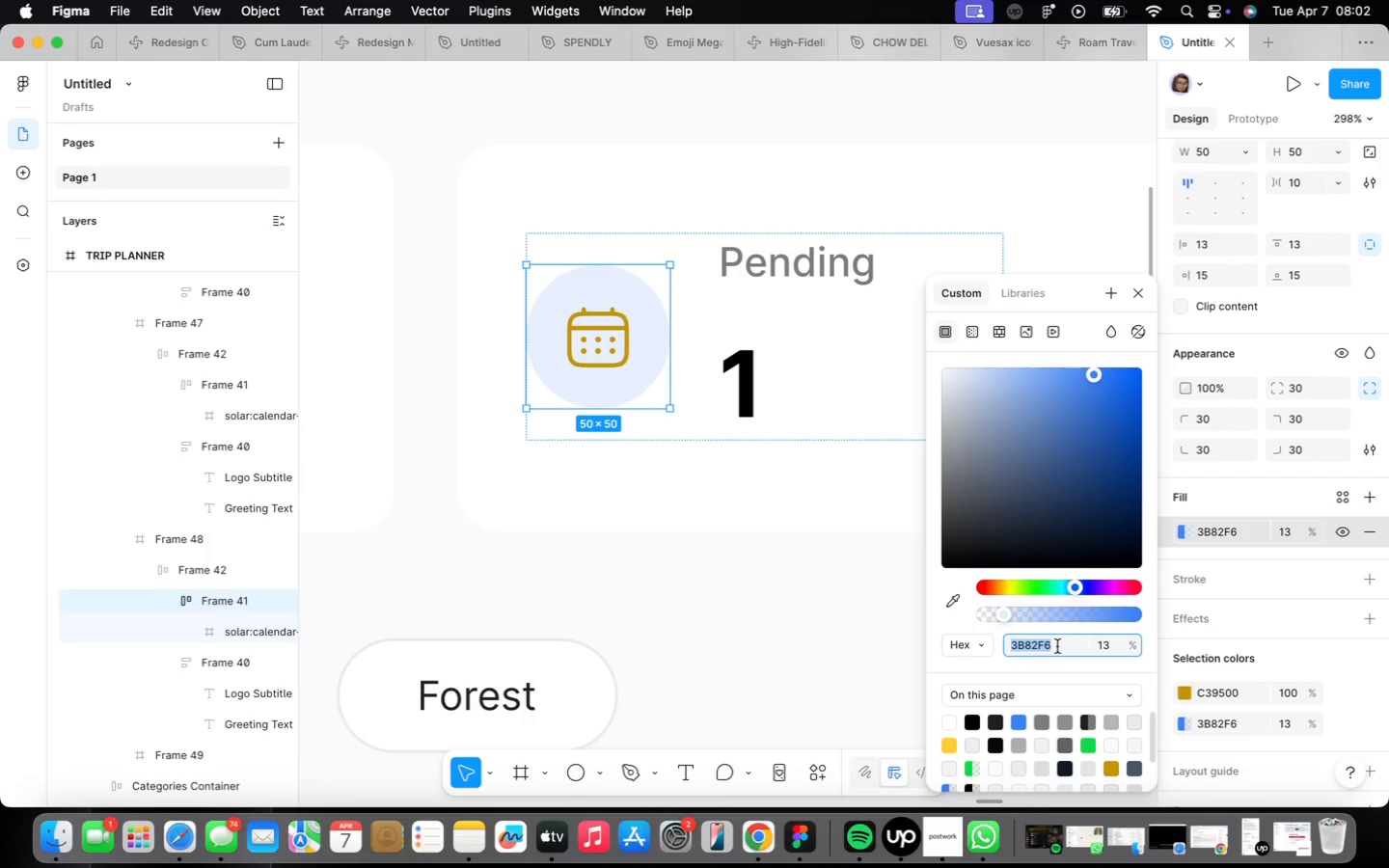 
key(Meta+V)
 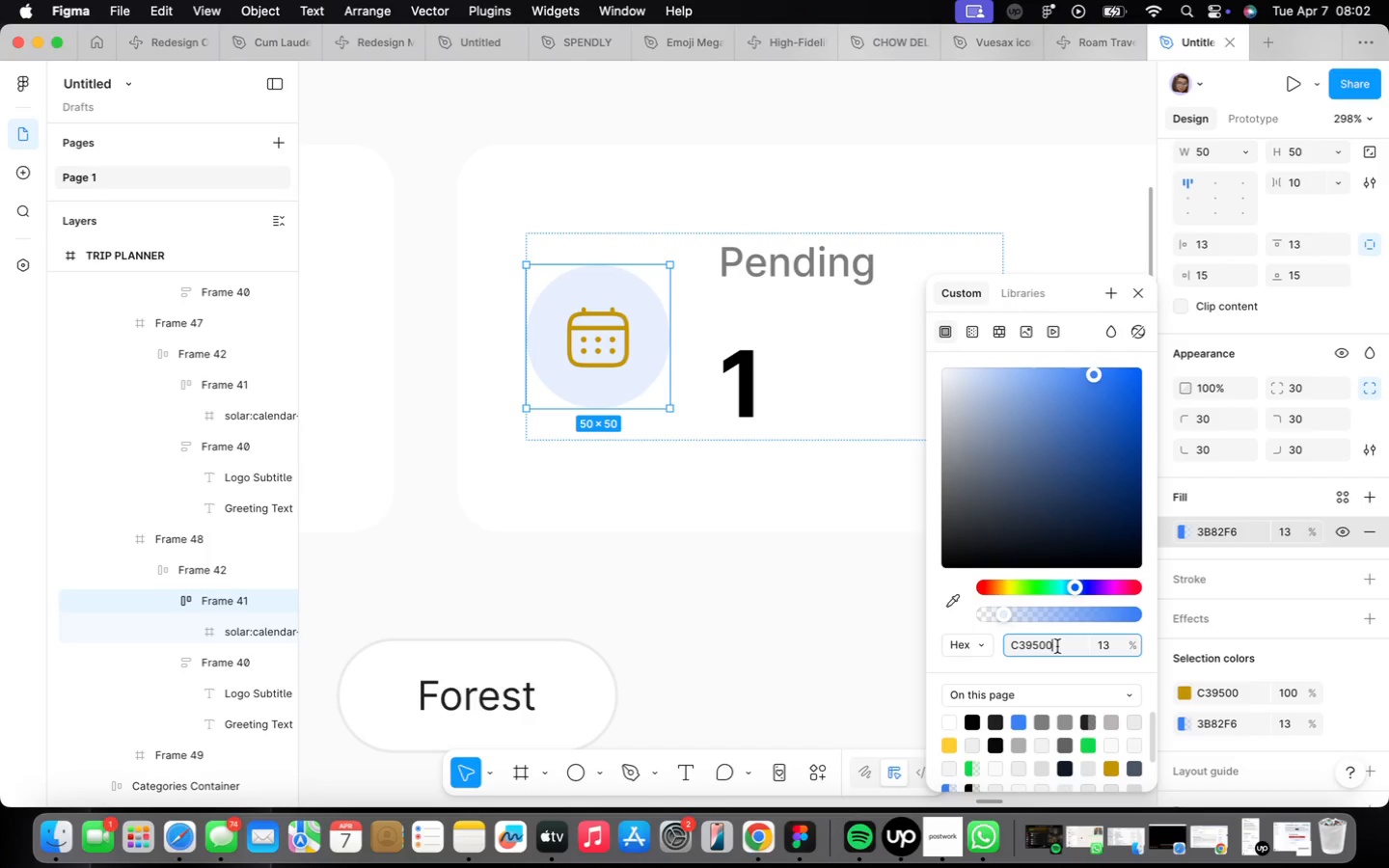 
key(Enter)
 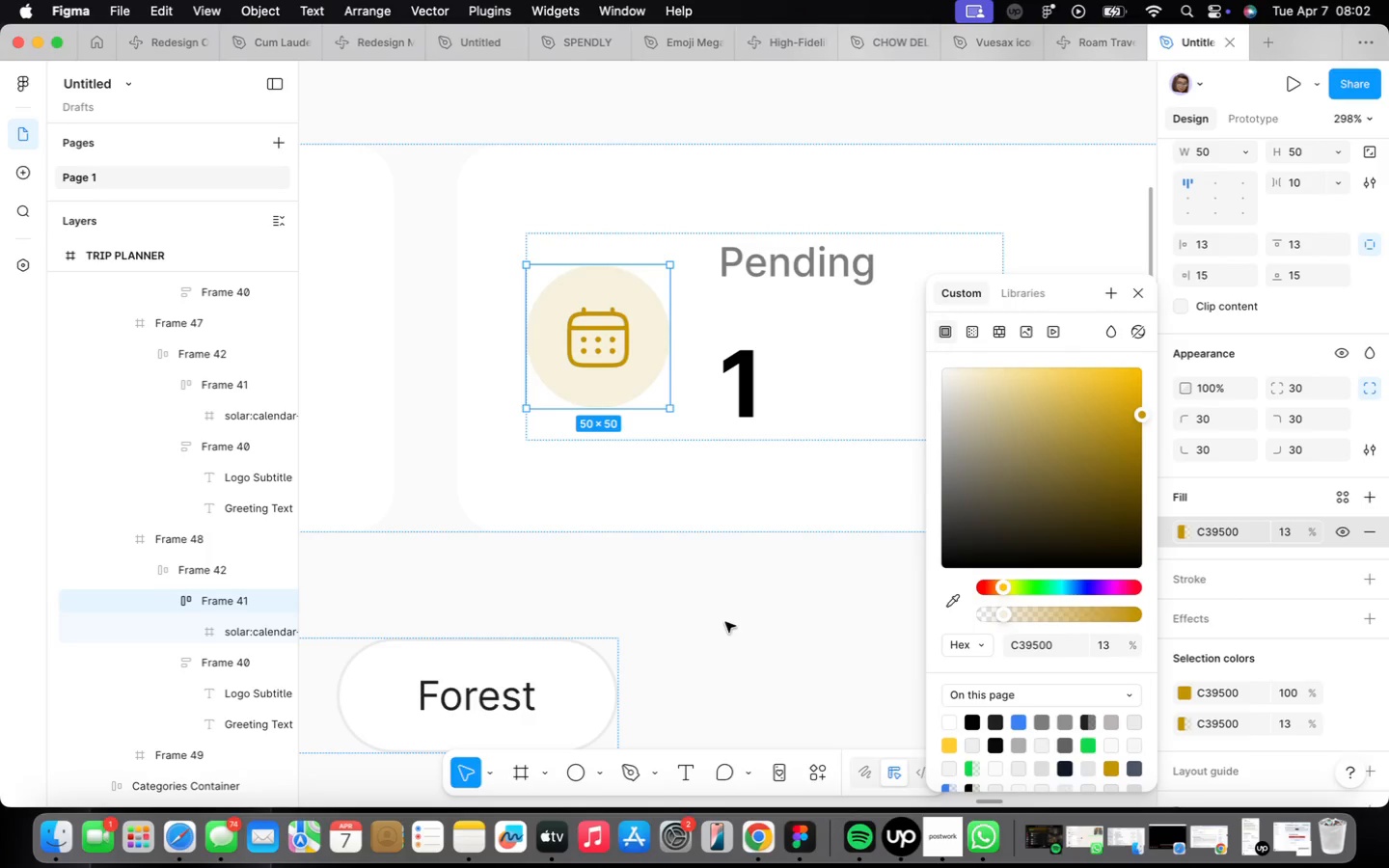 
scroll: coordinate [725, 622], scroll_direction: down, amount: 15.0
 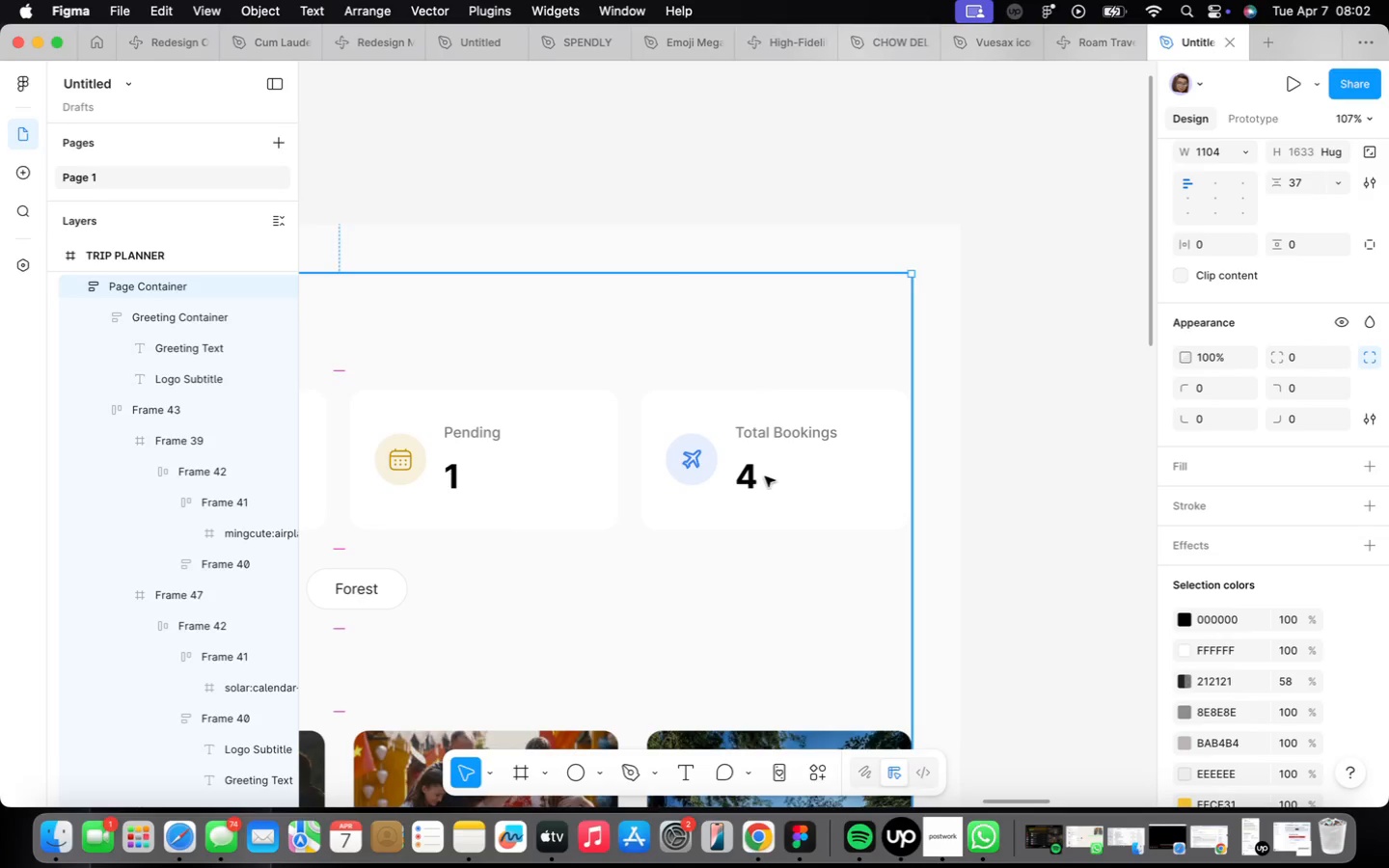 
scroll: coordinate [750, 501], scroll_direction: up, amount: 5.0
 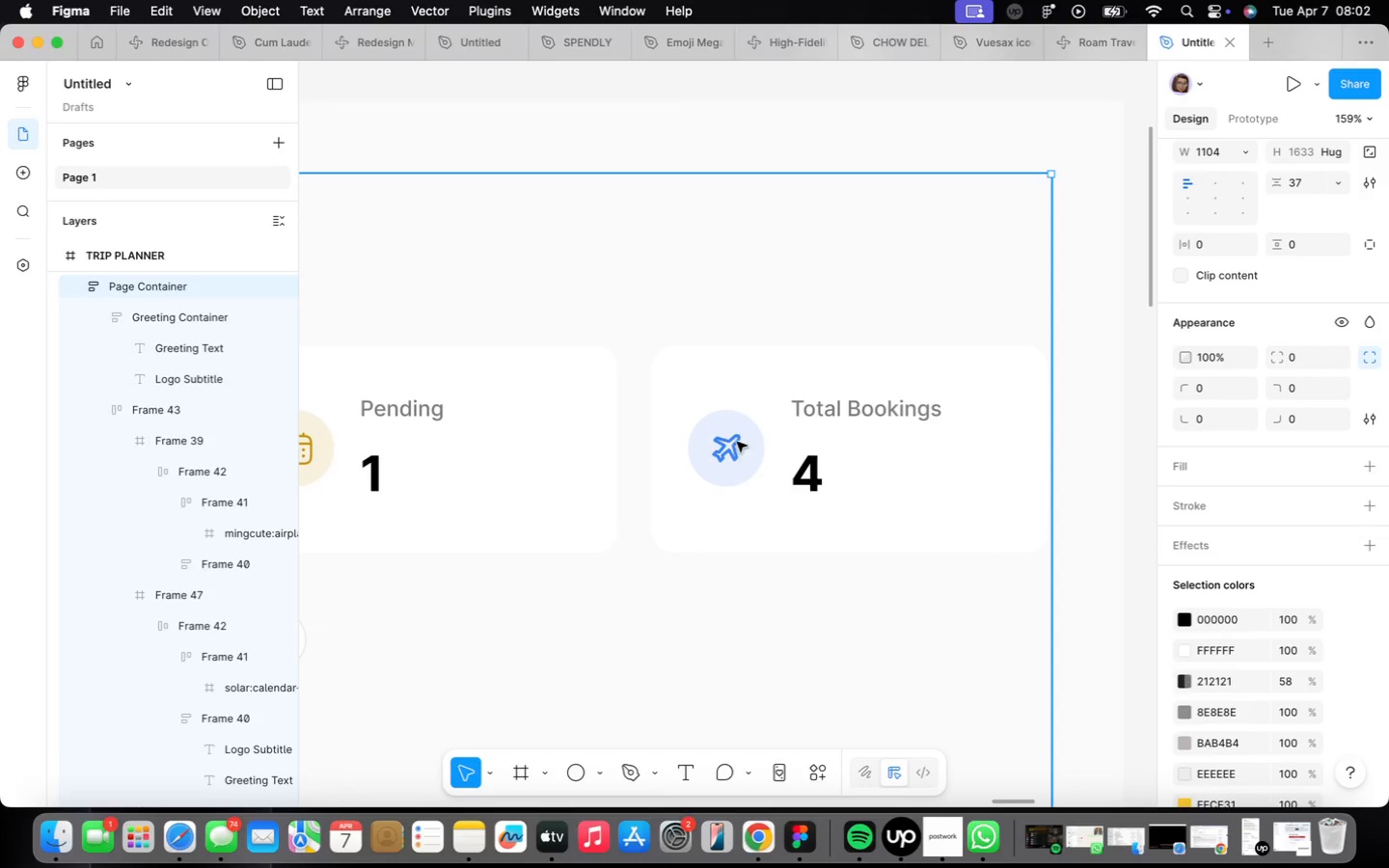 
double_click([733, 439])
 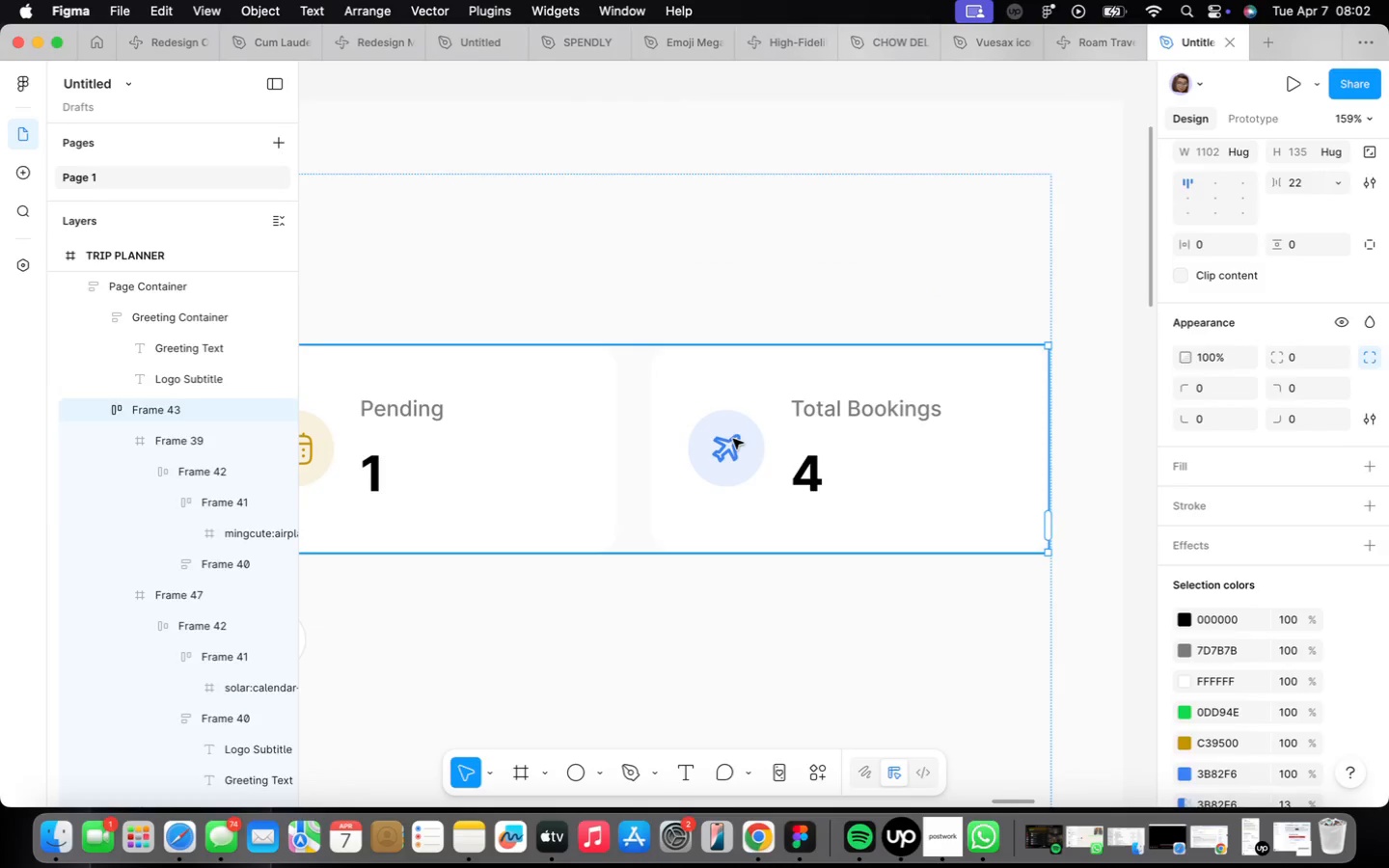 
triple_click([733, 439])
 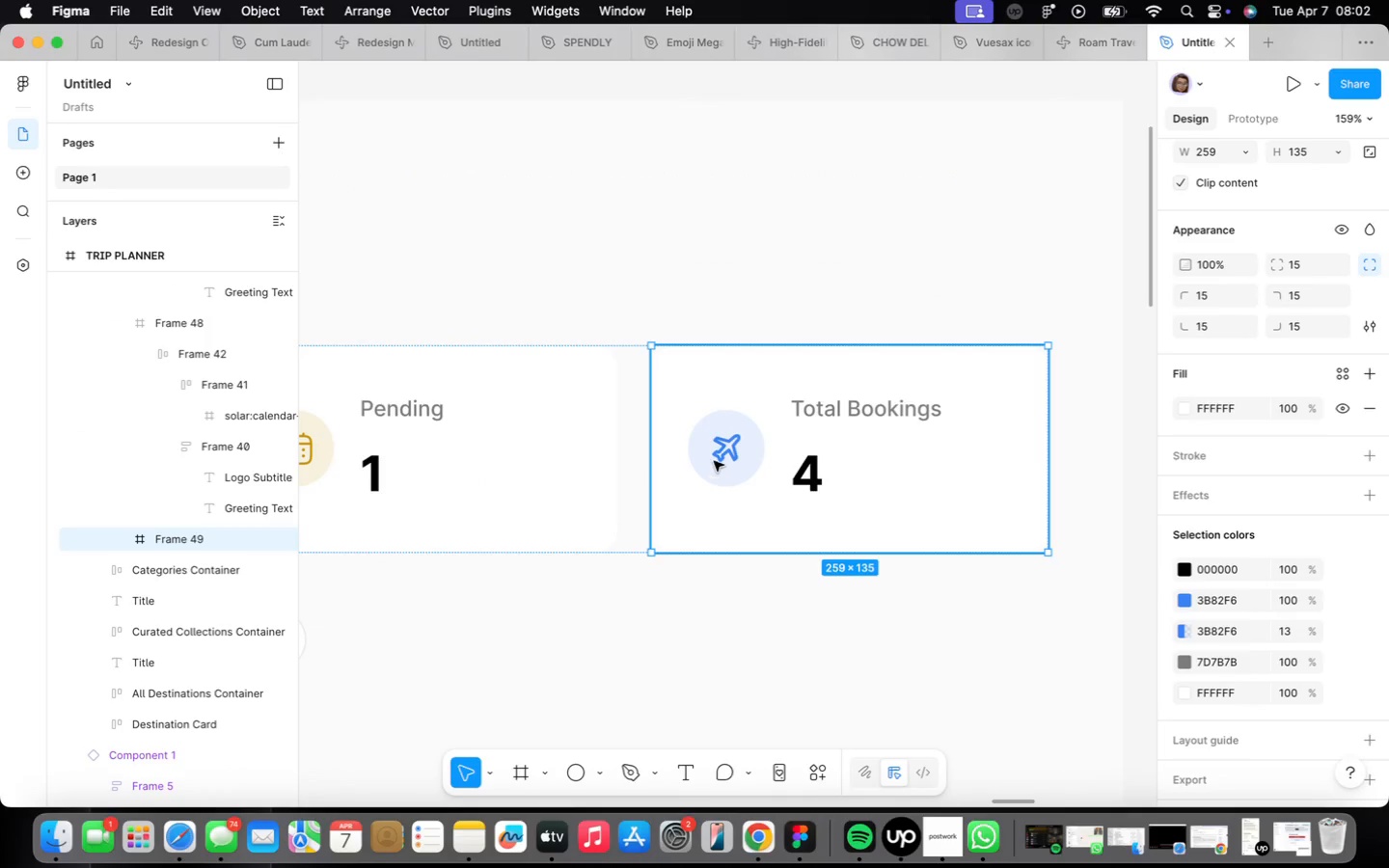 
double_click([723, 457])
 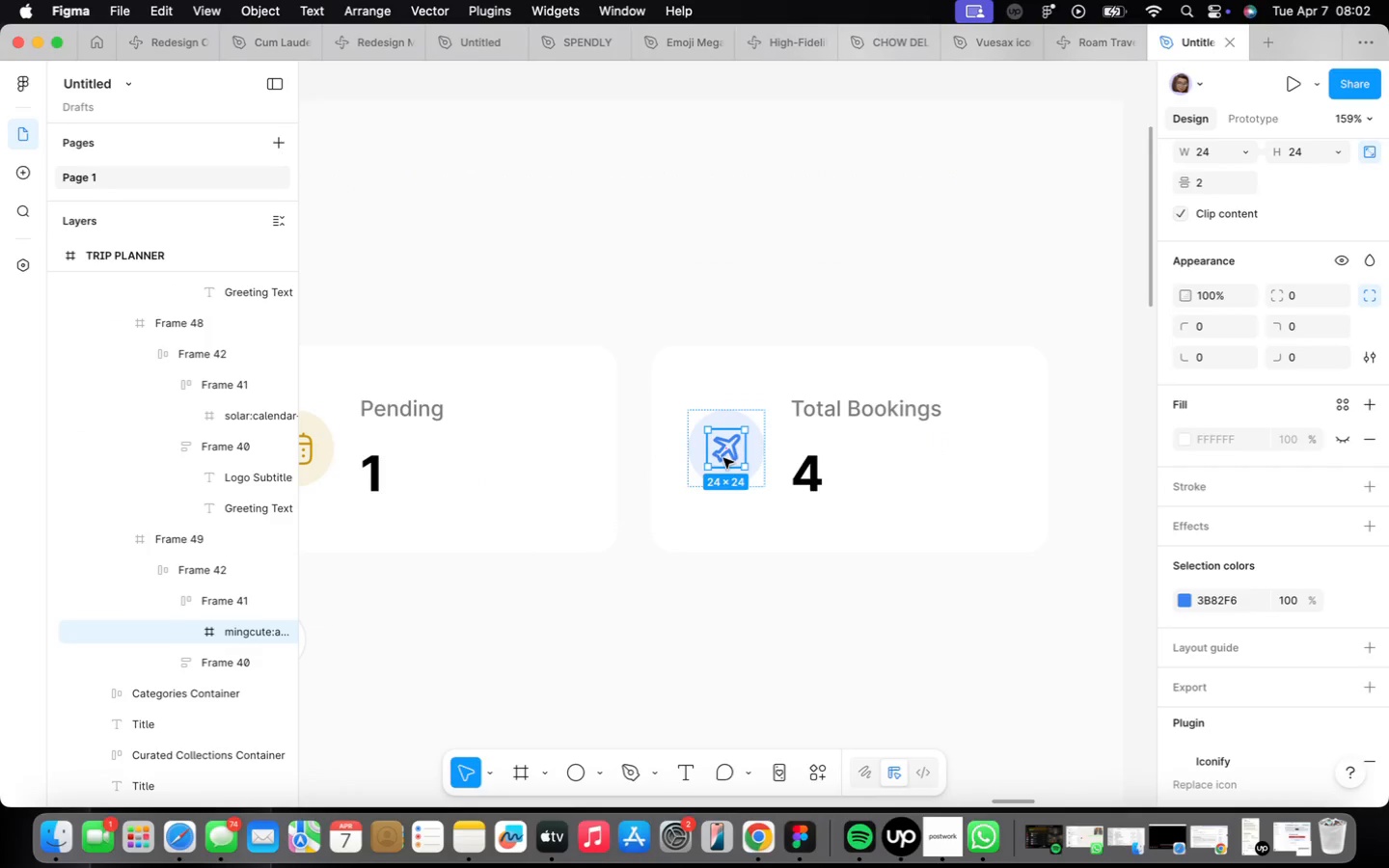 
right_click([723, 458])
 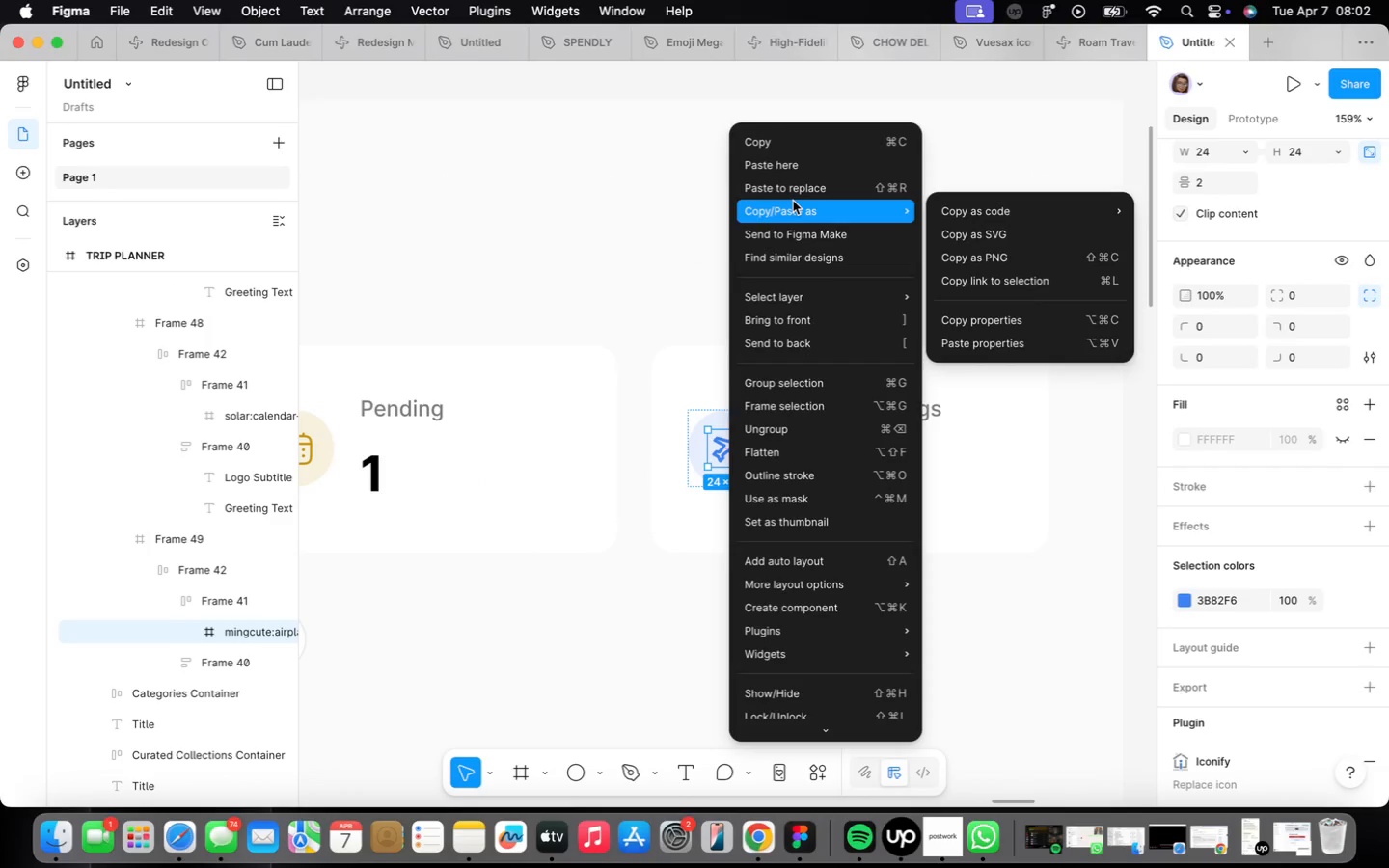 
left_click([792, 186])
 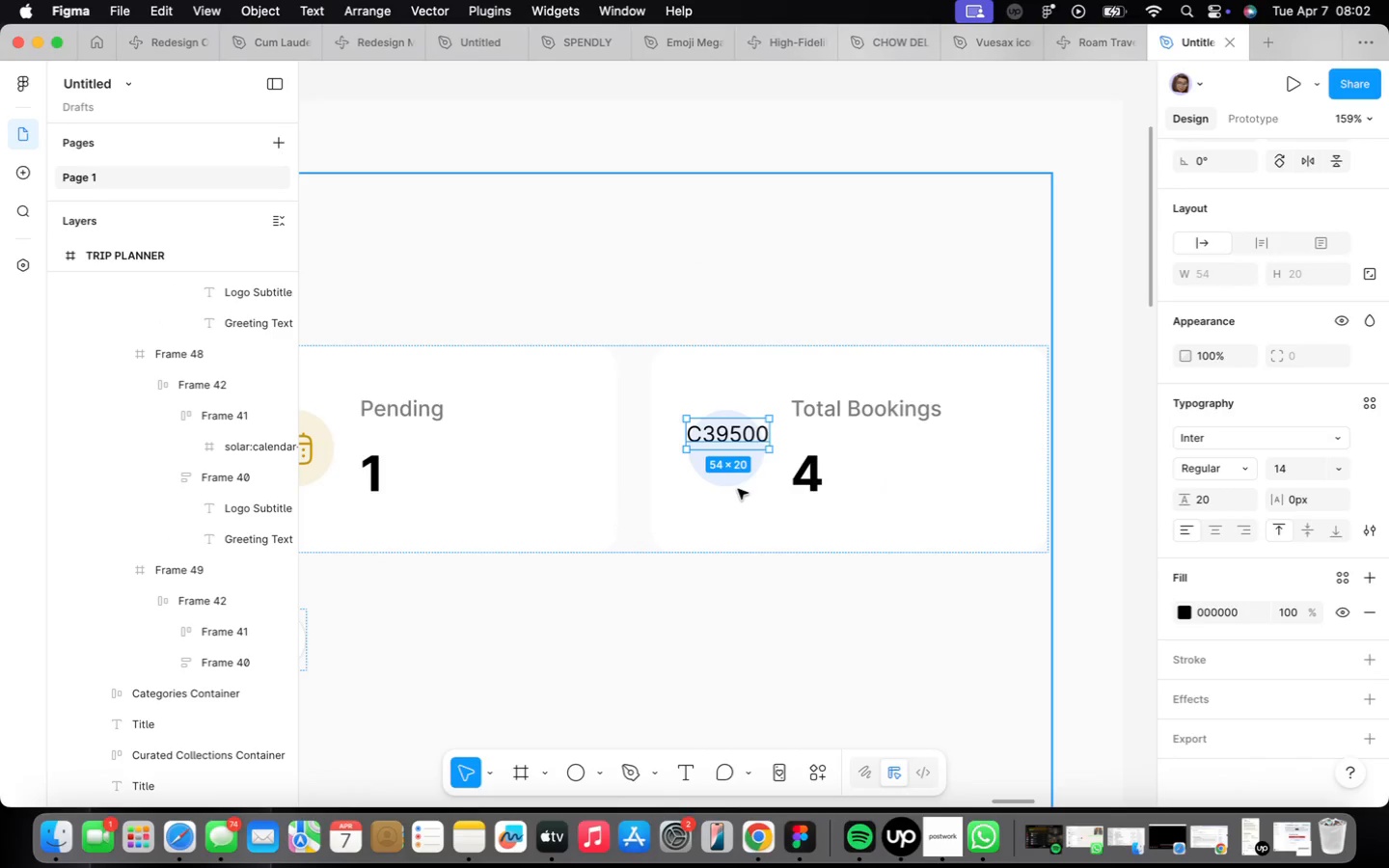 
key(Meta+Z)
 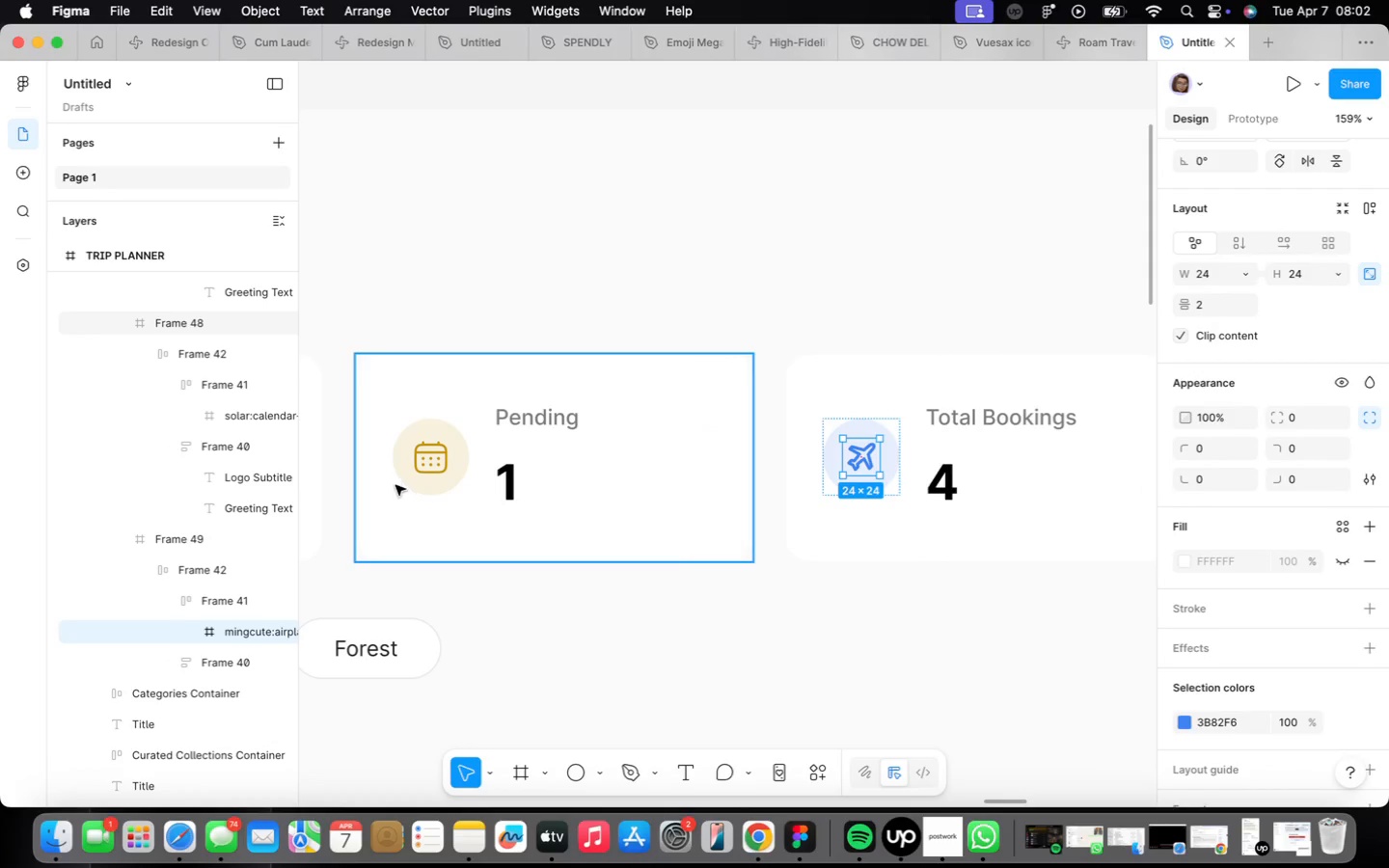 
double_click([430, 461])
 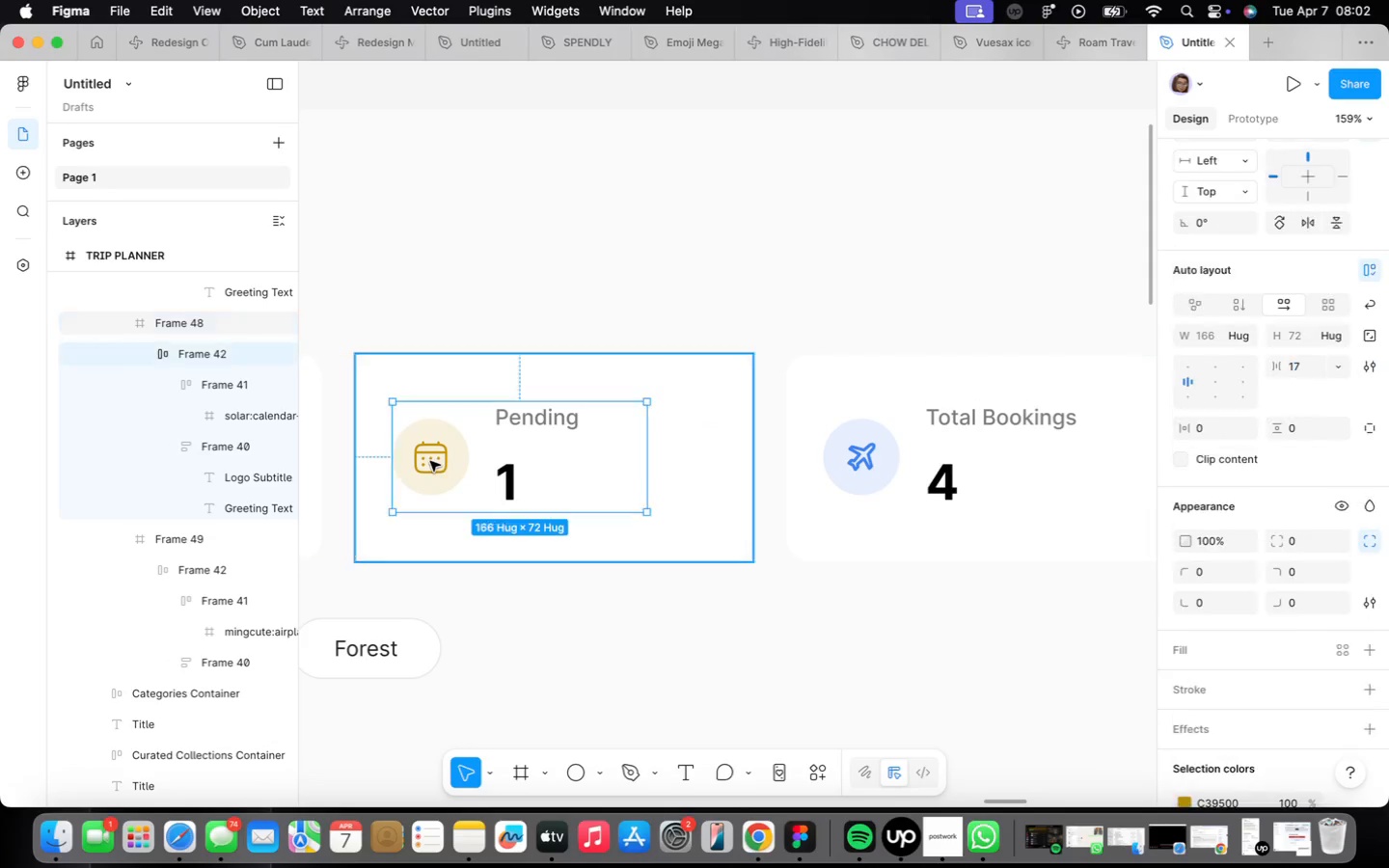 
triple_click([430, 461])
 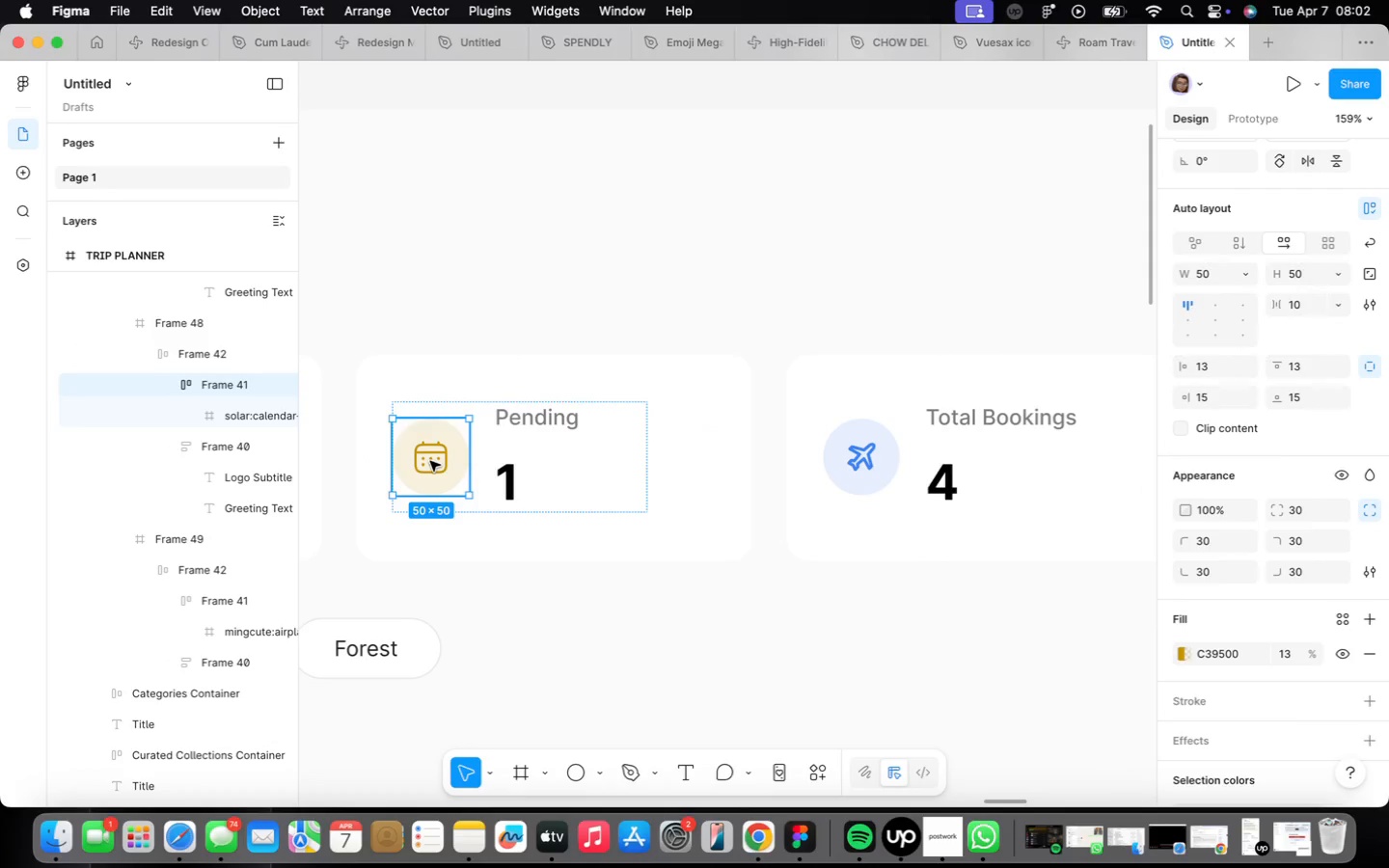 
triple_click([430, 461])
 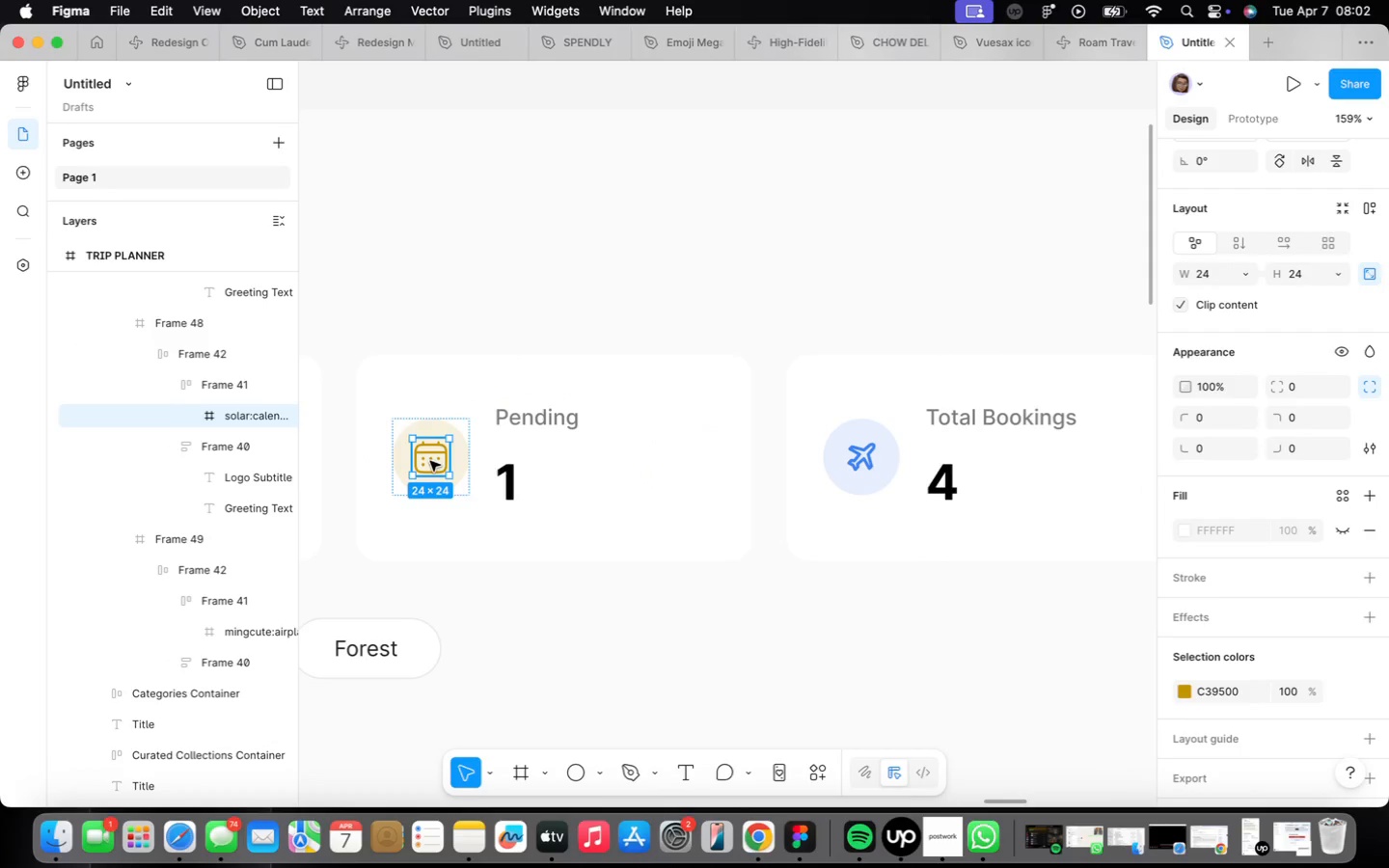 
right_click([430, 461])
 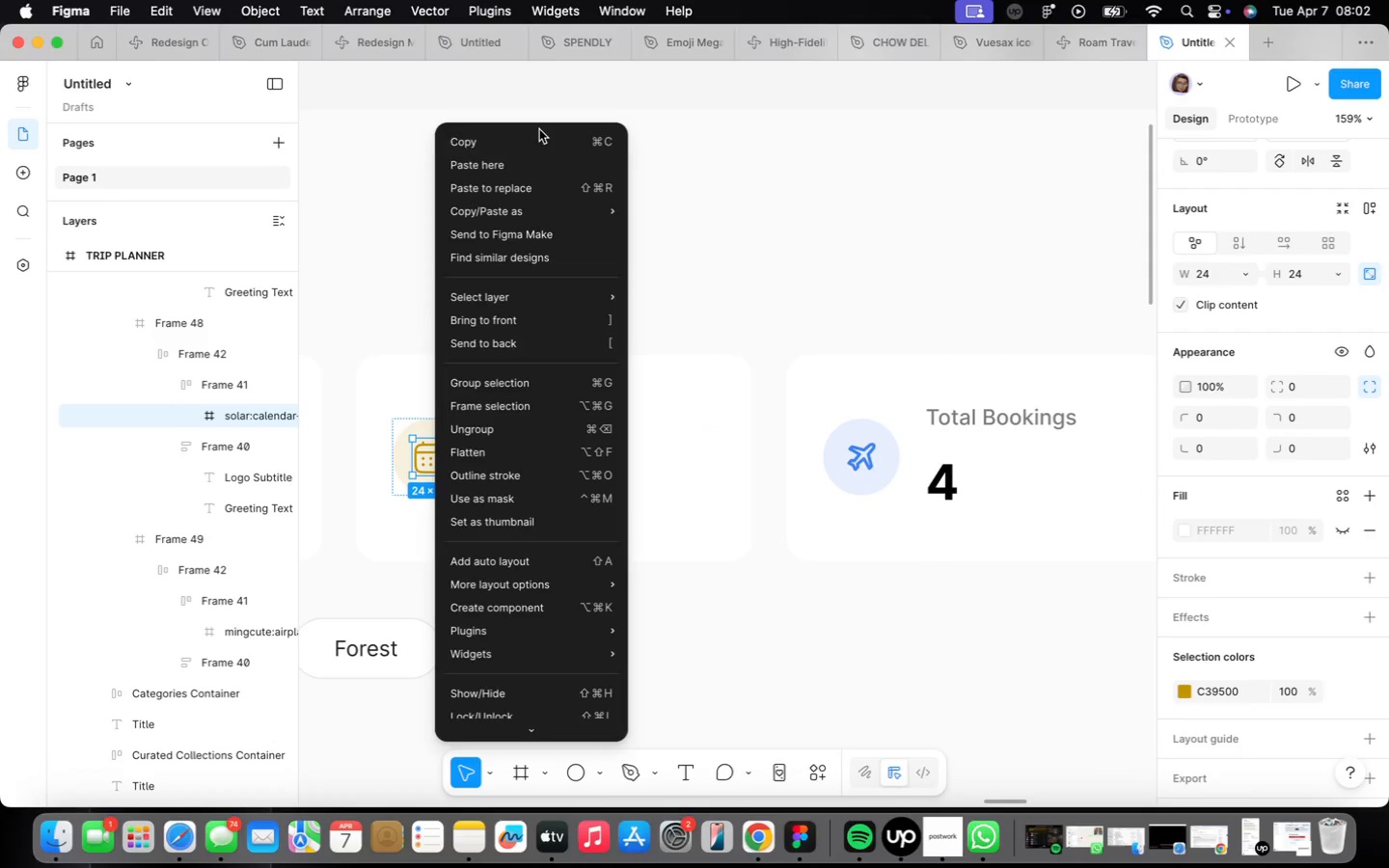 
left_click([539, 131])
 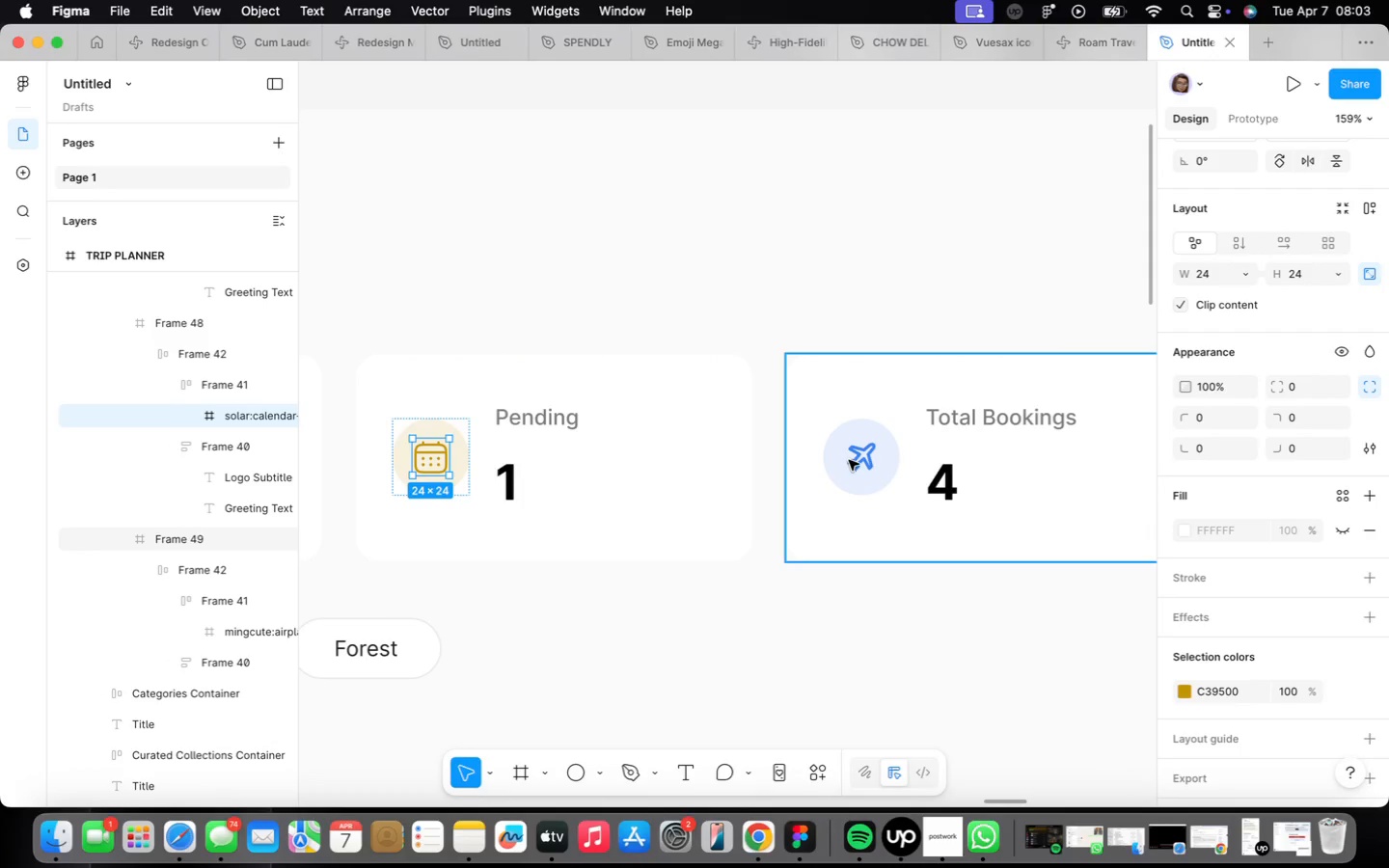 
triple_click([861, 462])
 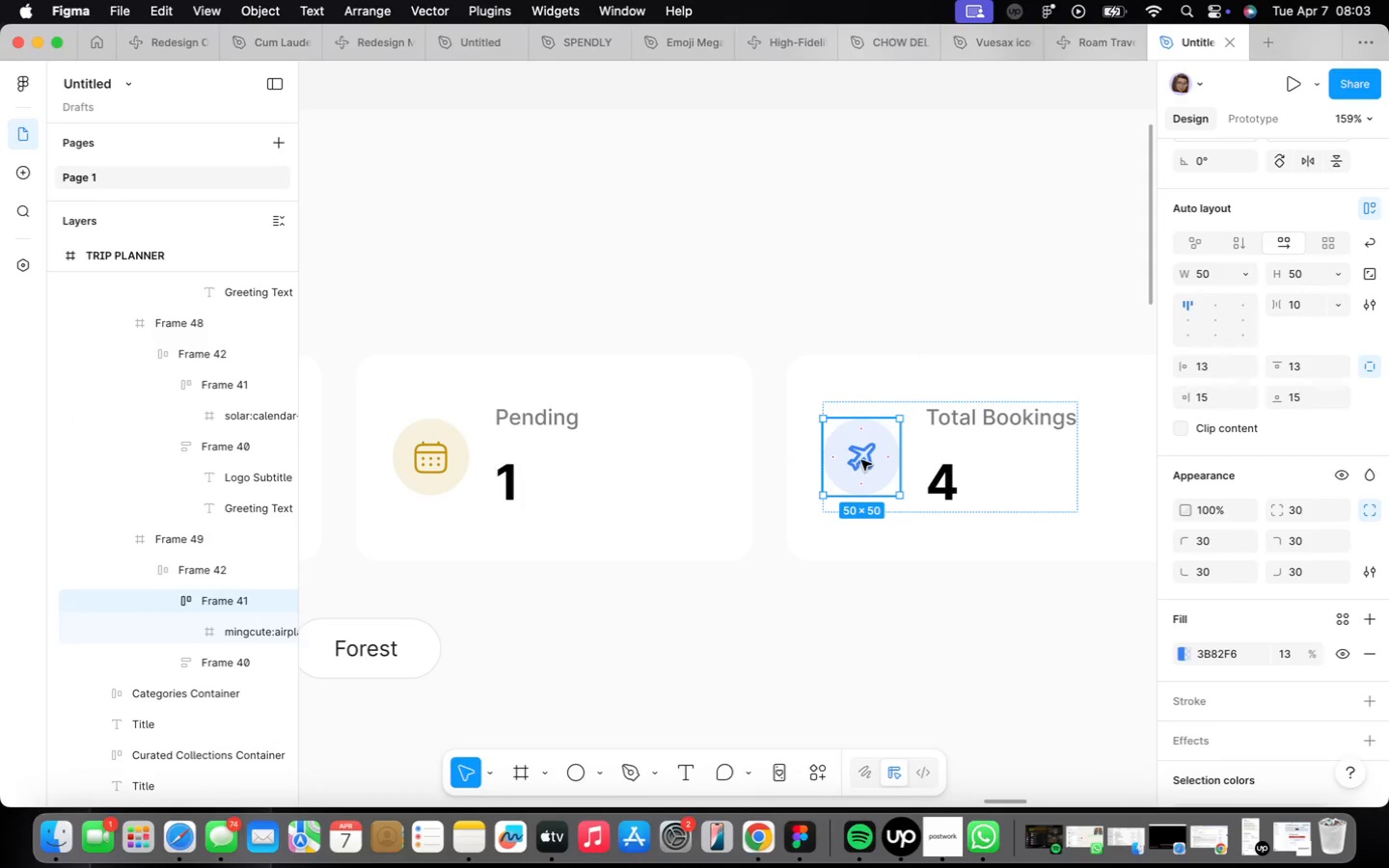 
double_click([861, 460])
 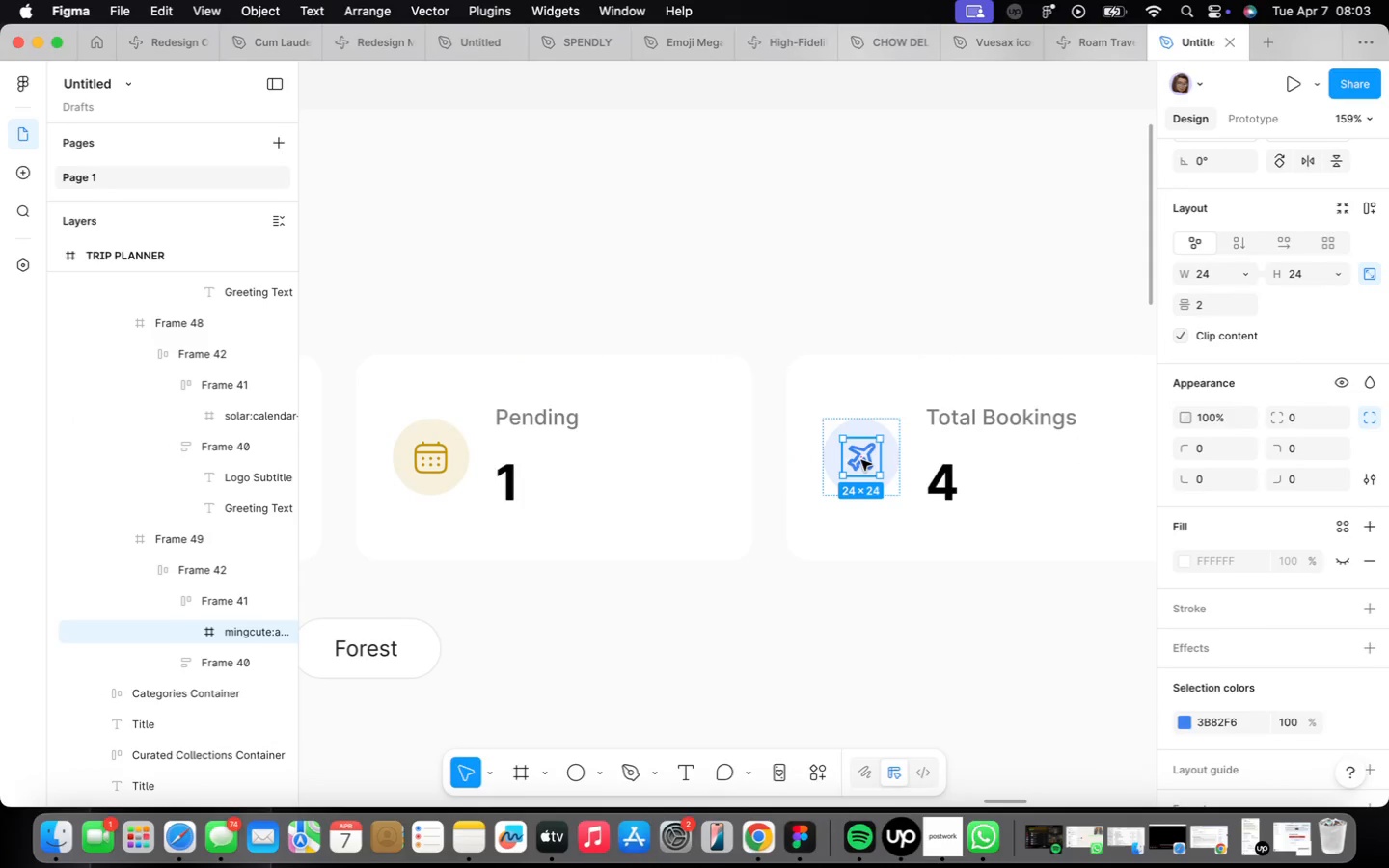 
right_click([861, 460])
 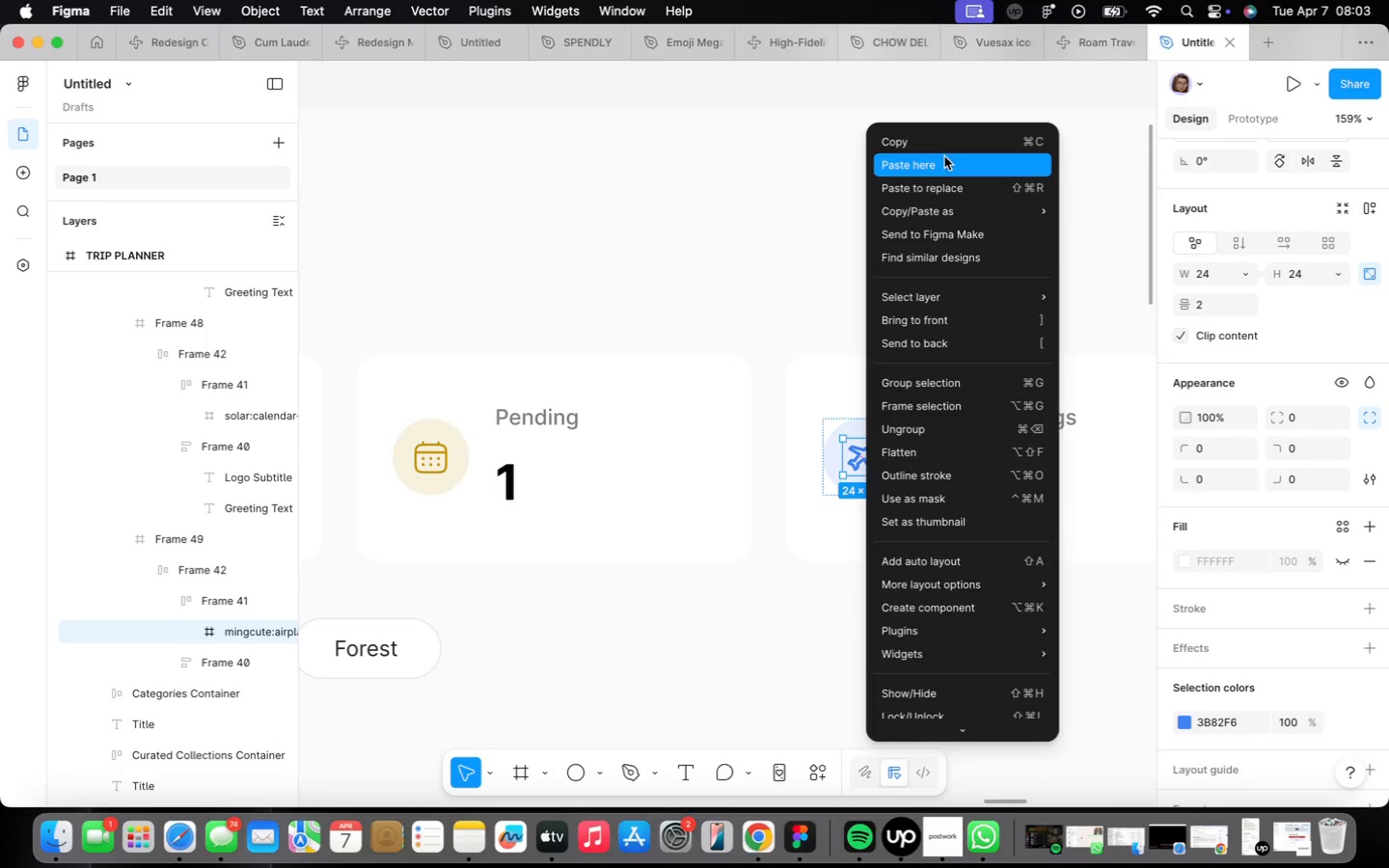 
left_click([944, 187])
 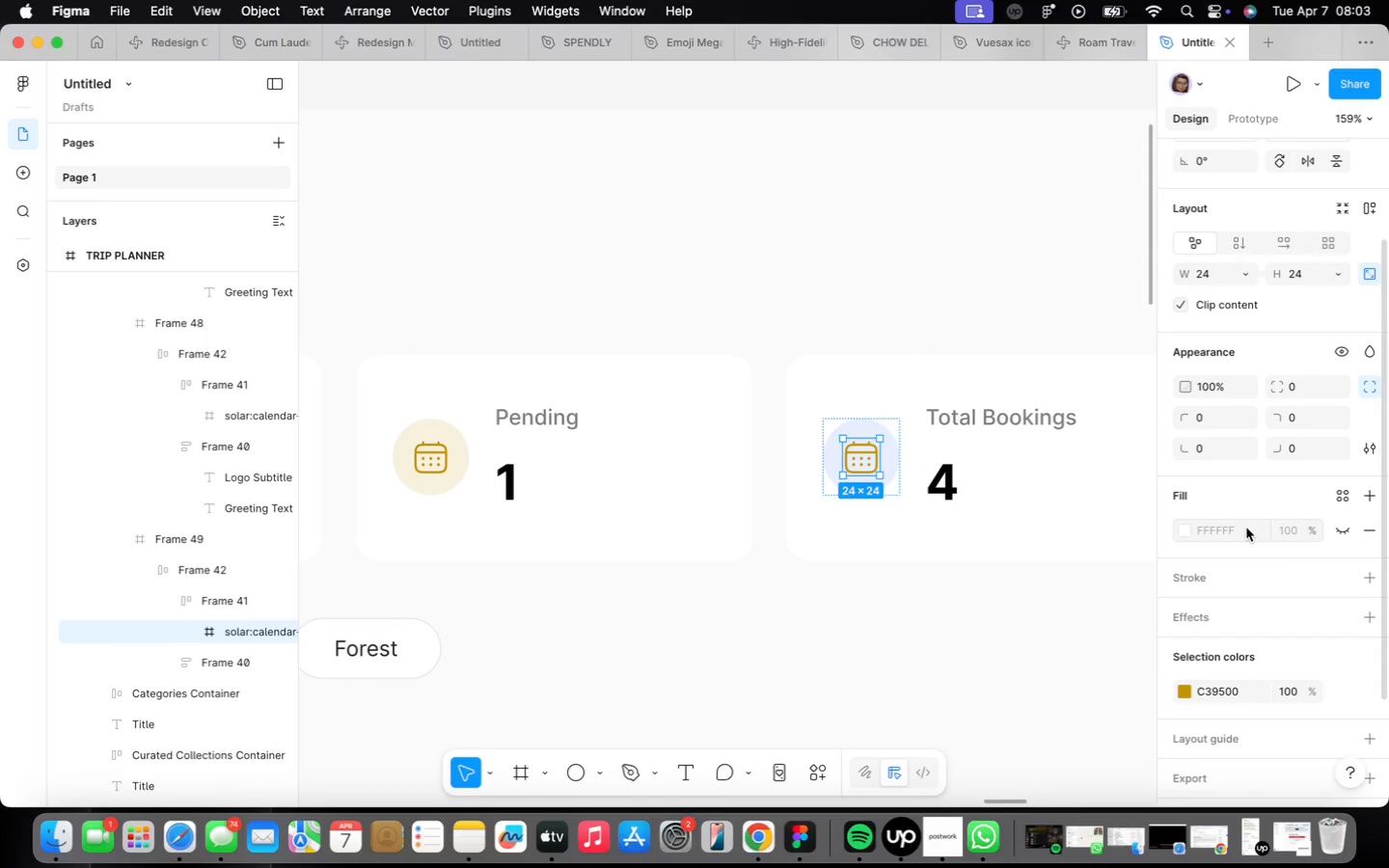 
scroll: coordinate [1245, 527], scroll_direction: down, amount: 17.0
 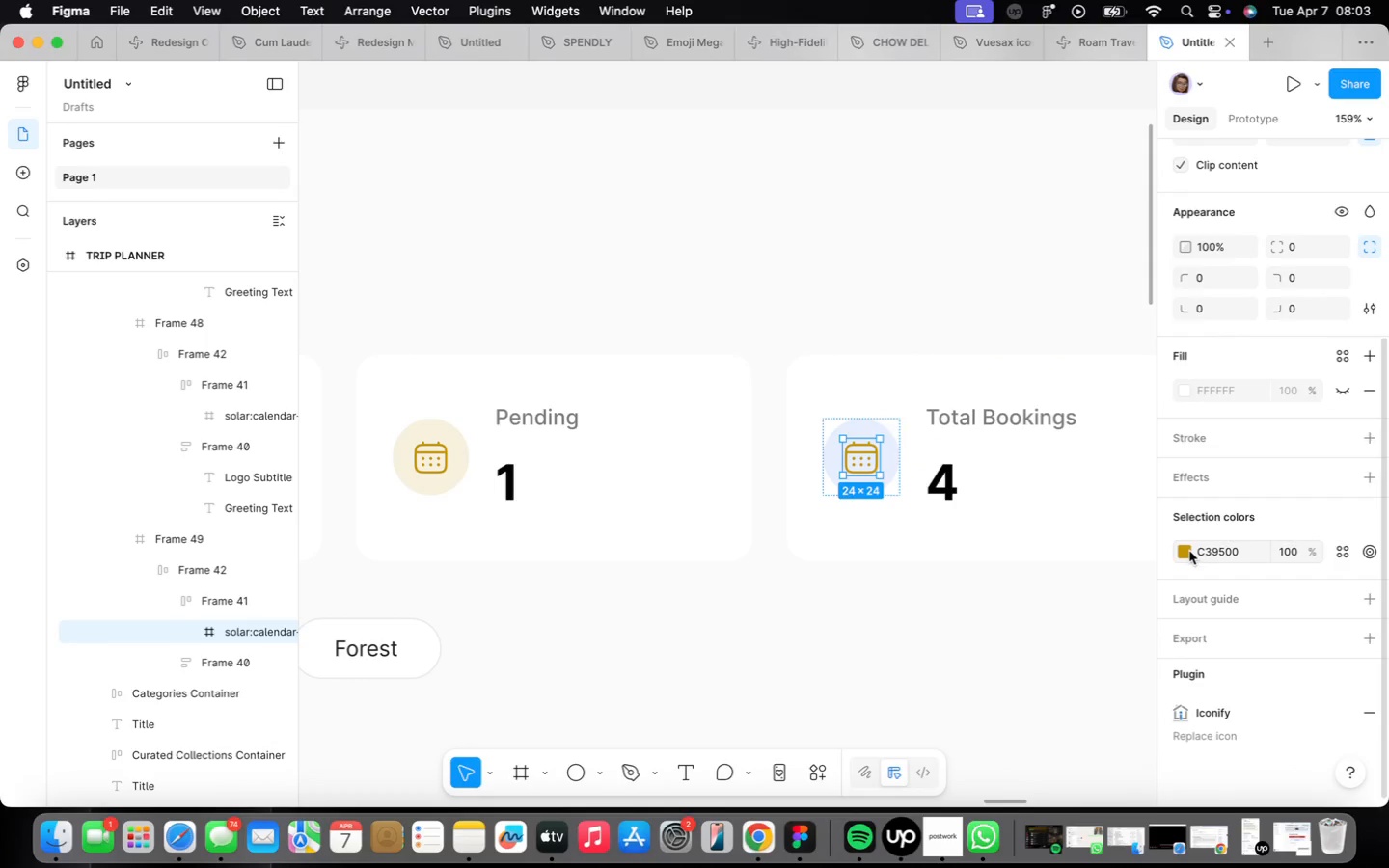 
left_click([1189, 550])
 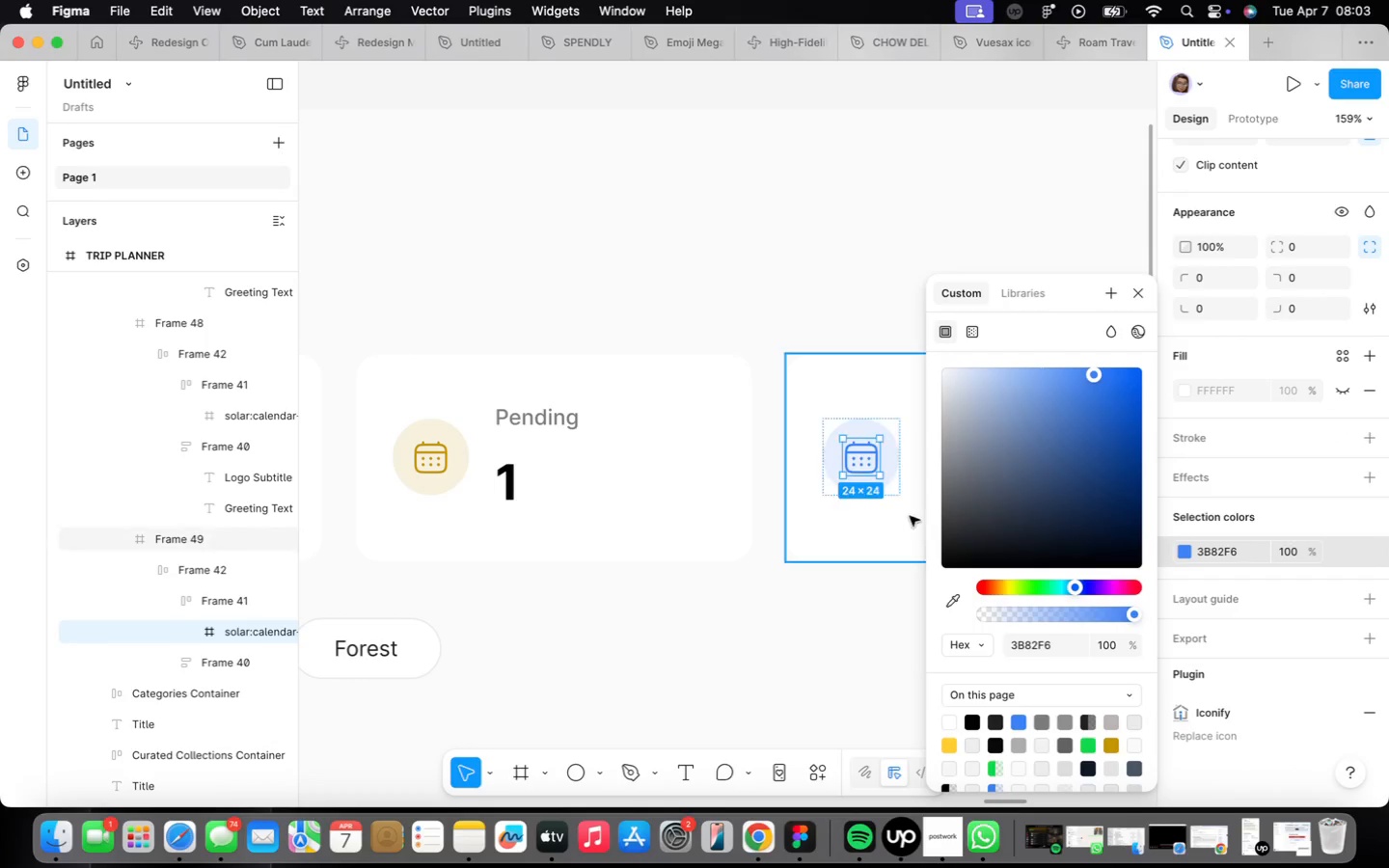 
scroll: coordinate [835, 552], scroll_direction: down, amount: 14.0
 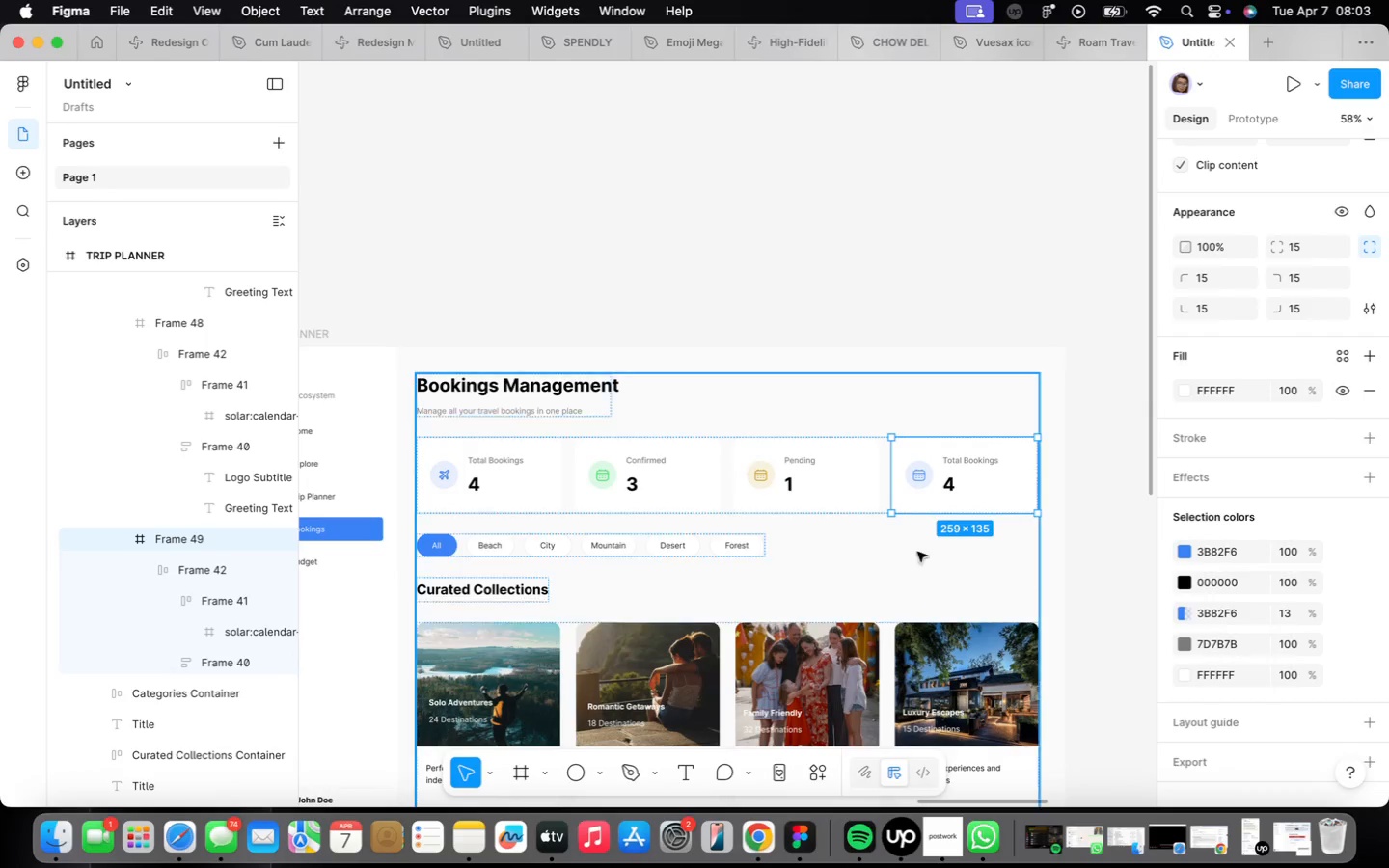 
scroll: coordinate [951, 494], scroll_direction: up, amount: 7.0
 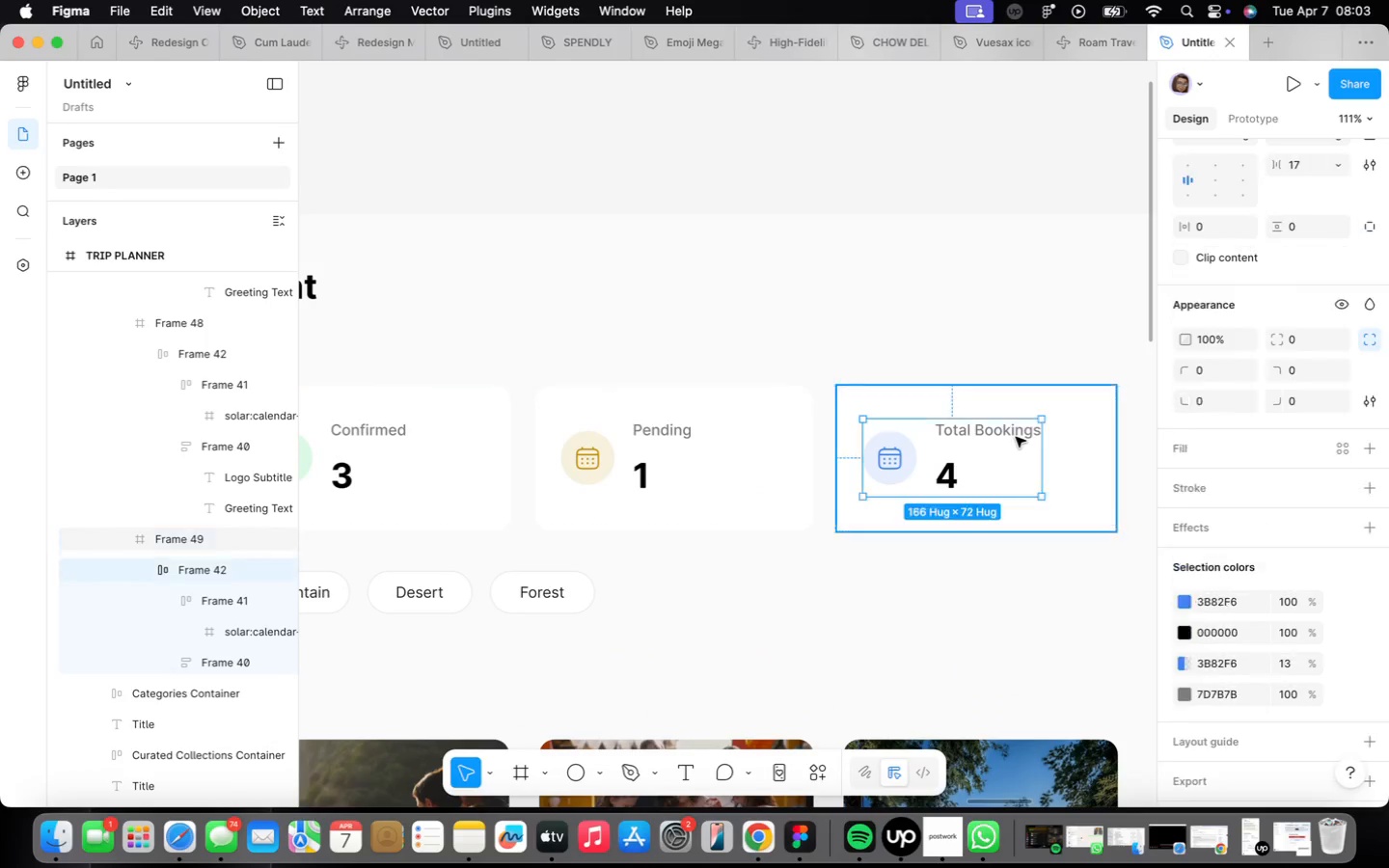 
triple_click([1015, 437])
 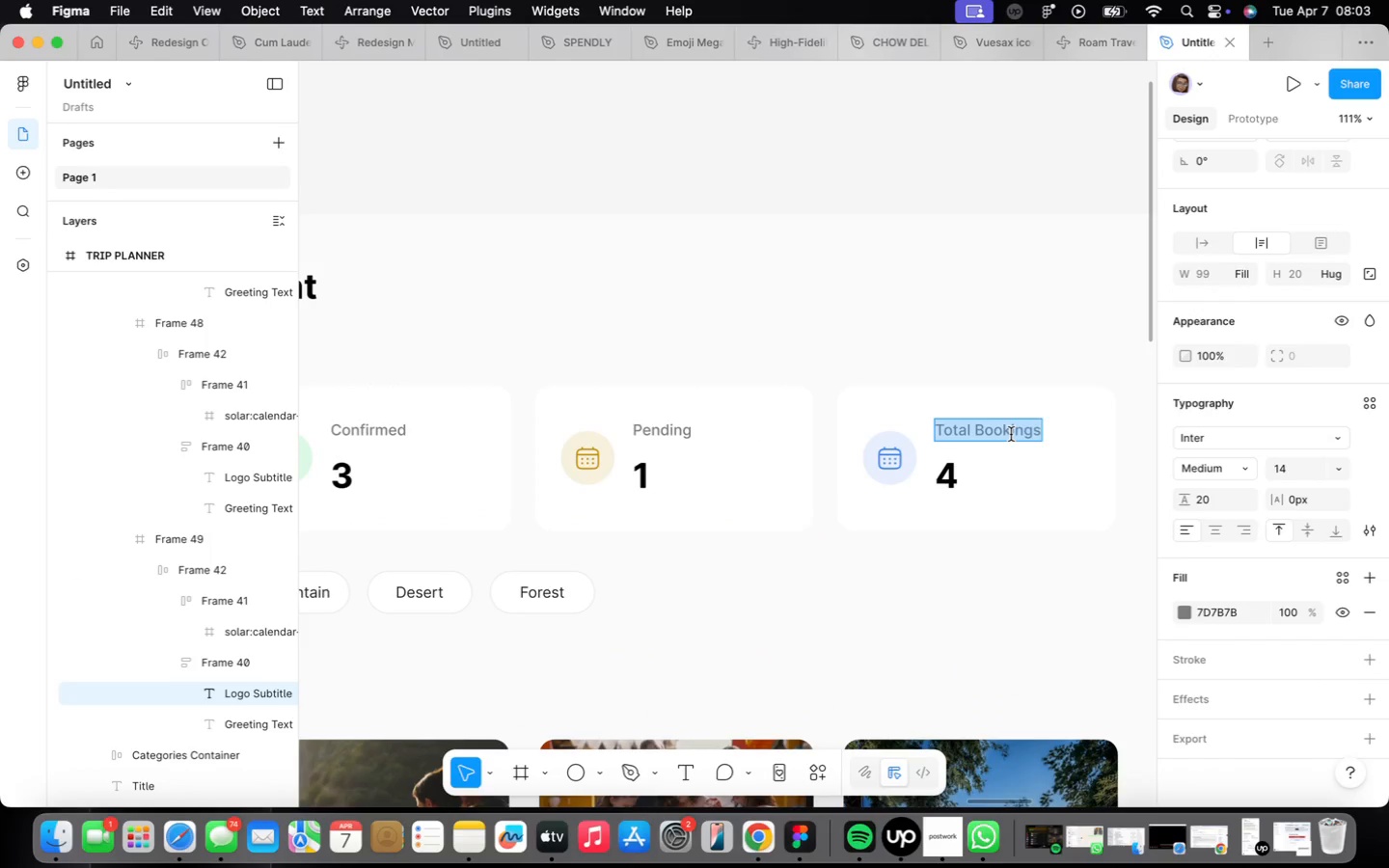 
key(CapsLock)
 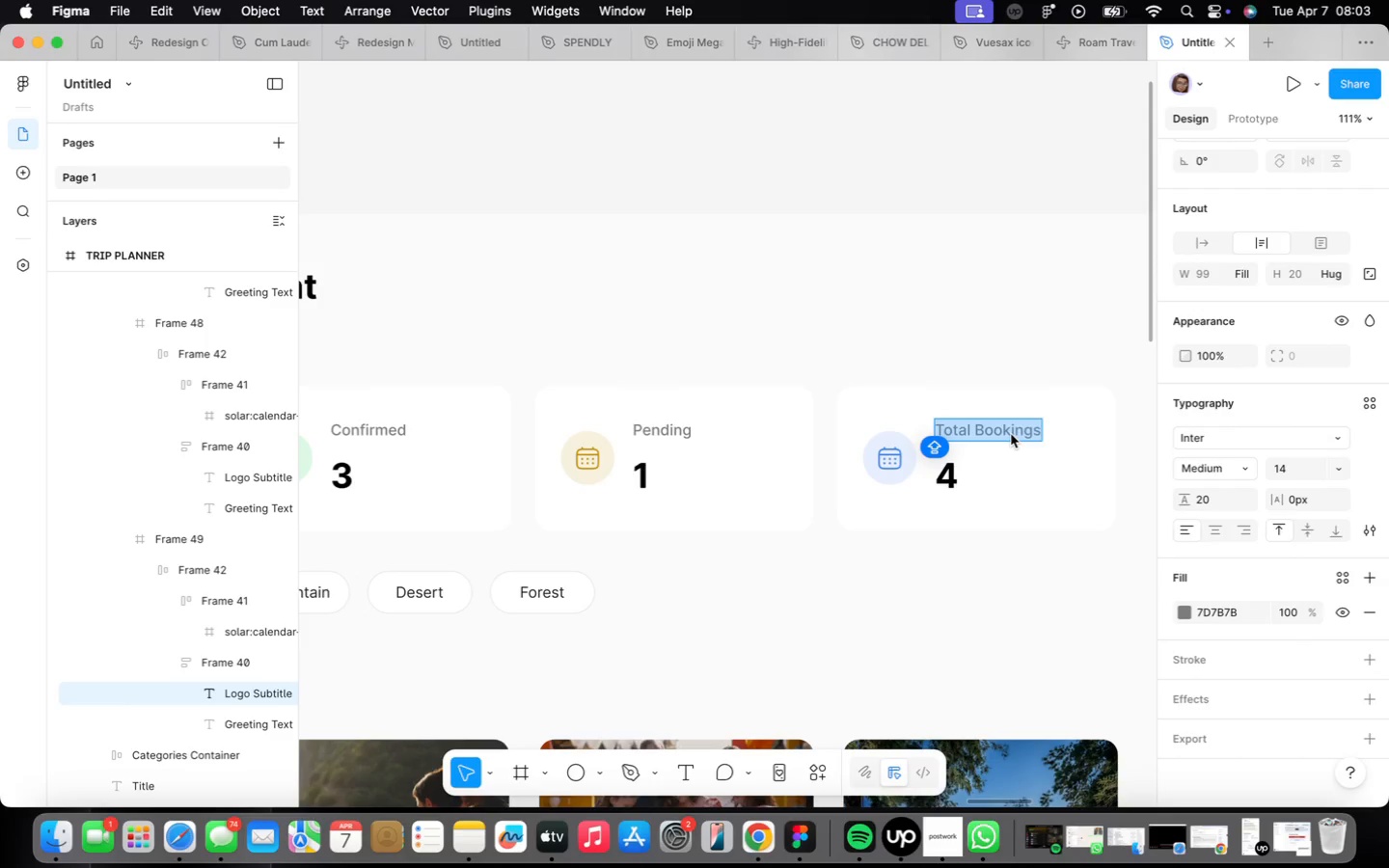 
wait(16.48)
 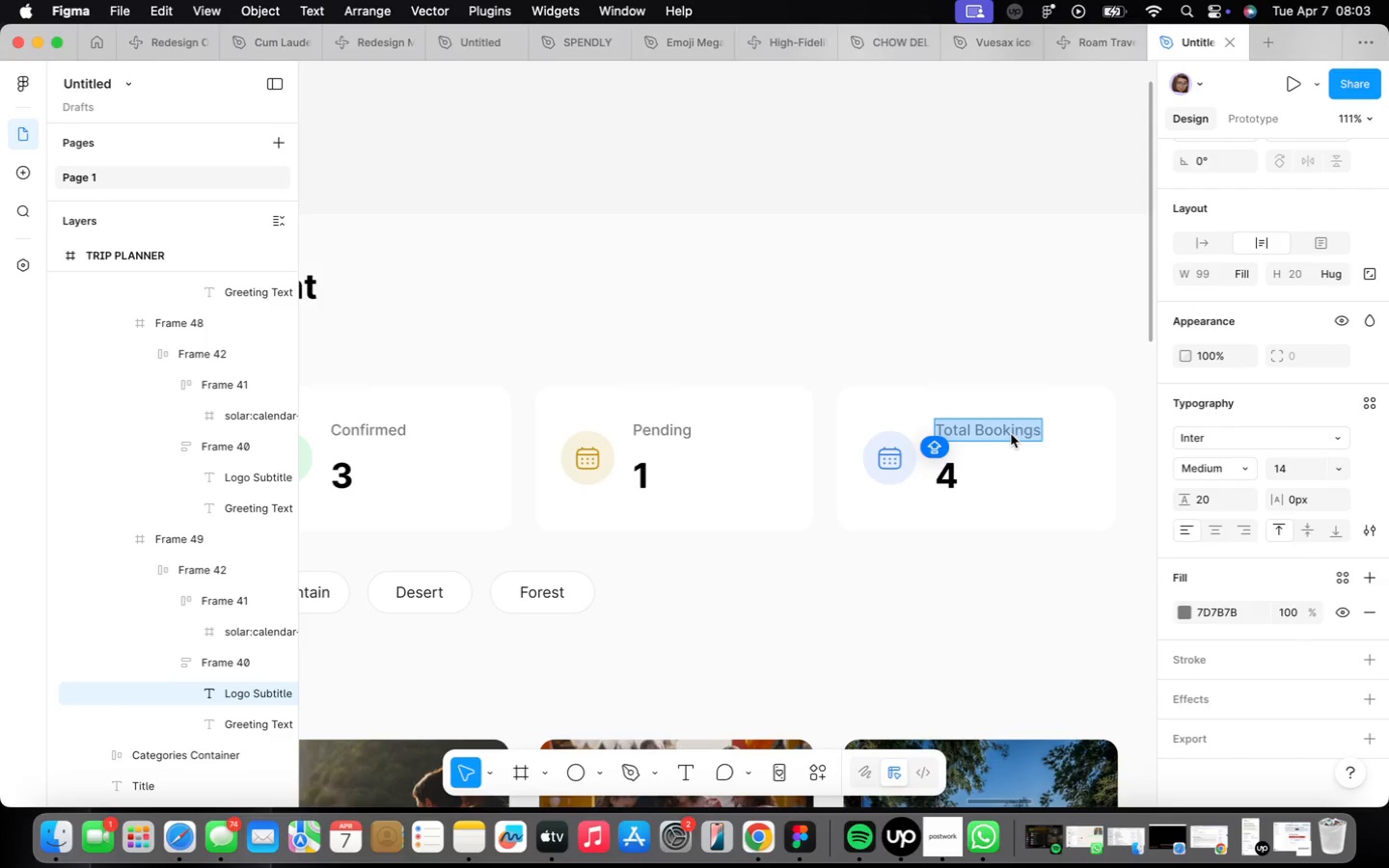 
left_click([1011, 434])
 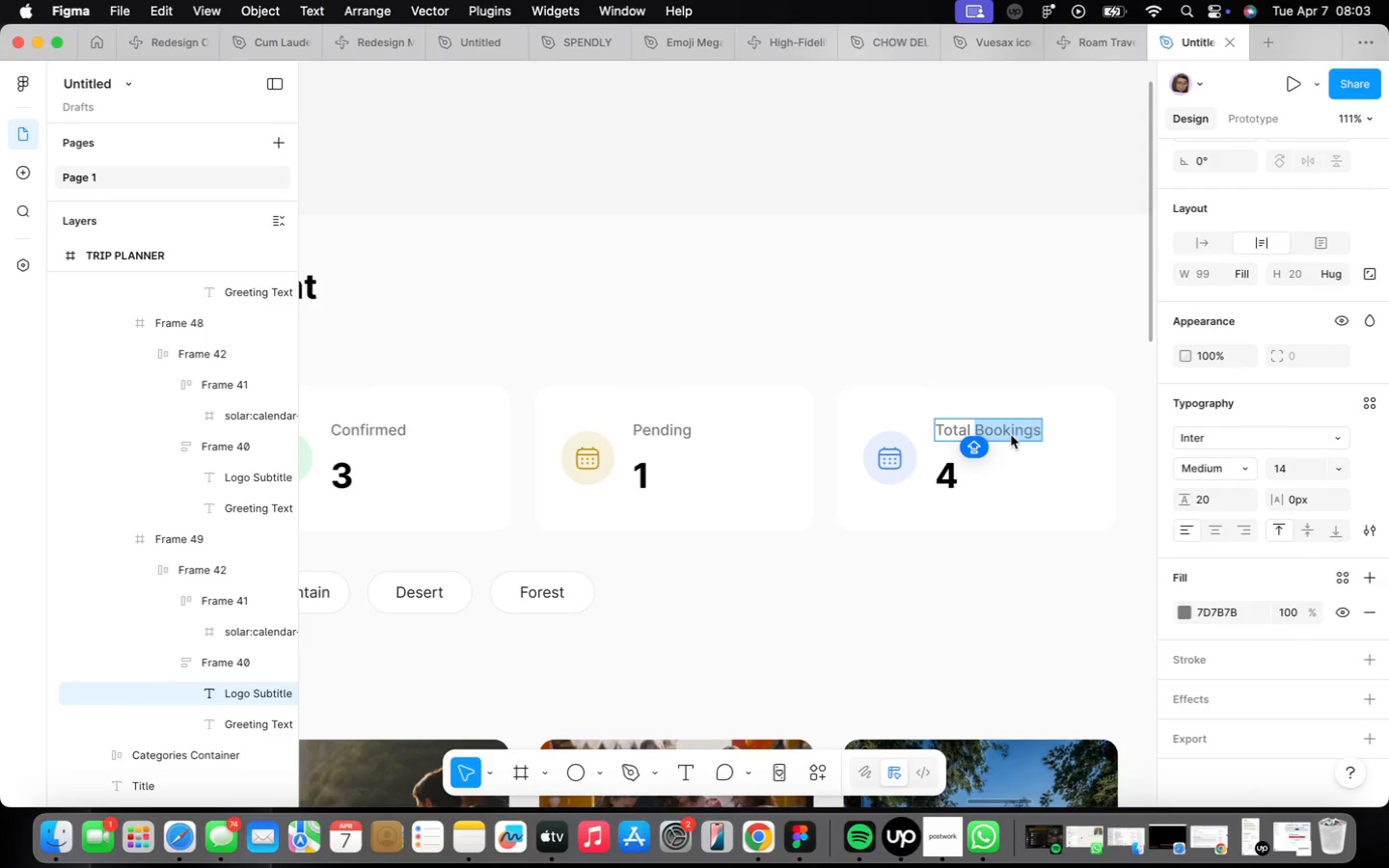 
type(Spent)
 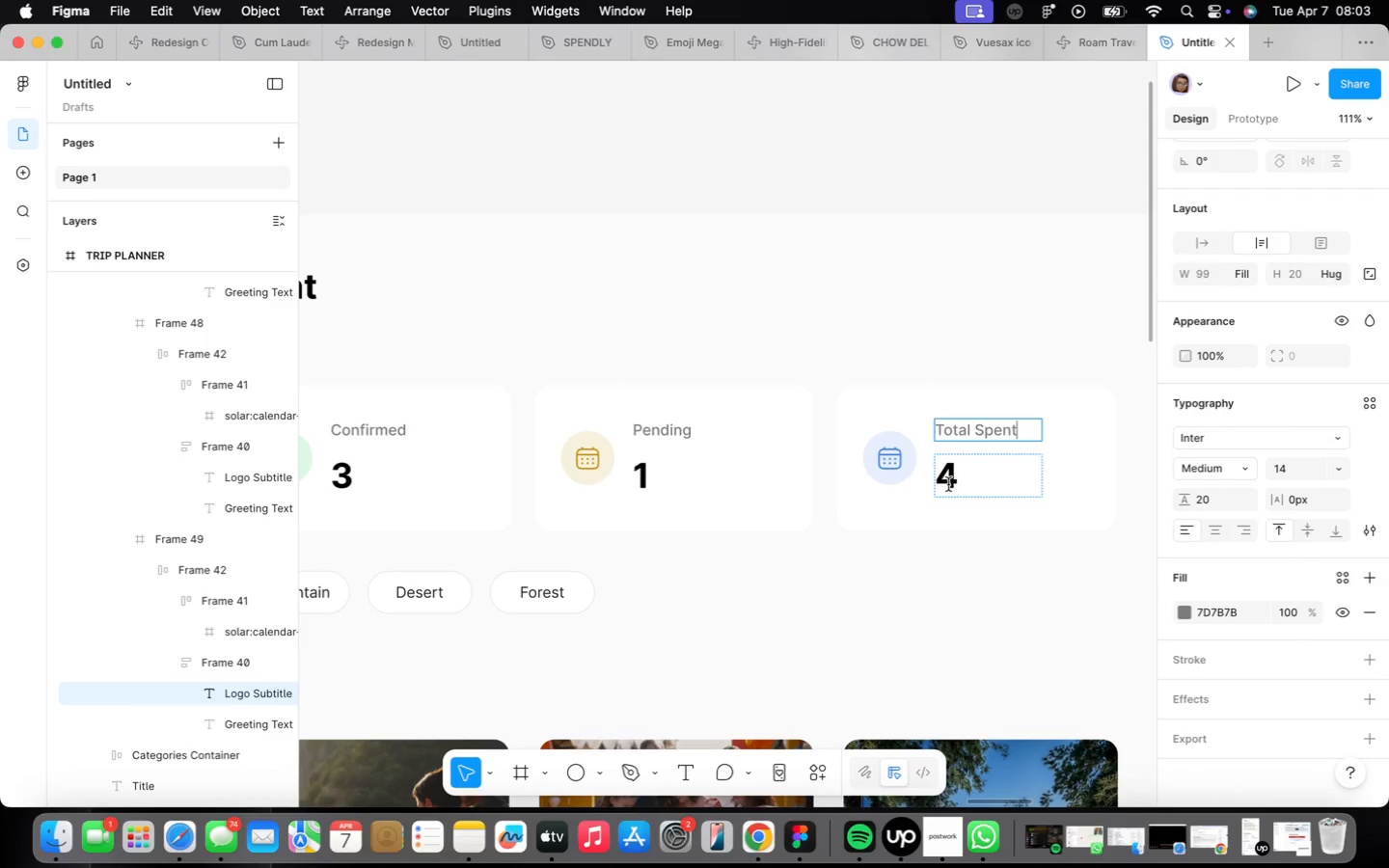 
double_click([948, 481])
 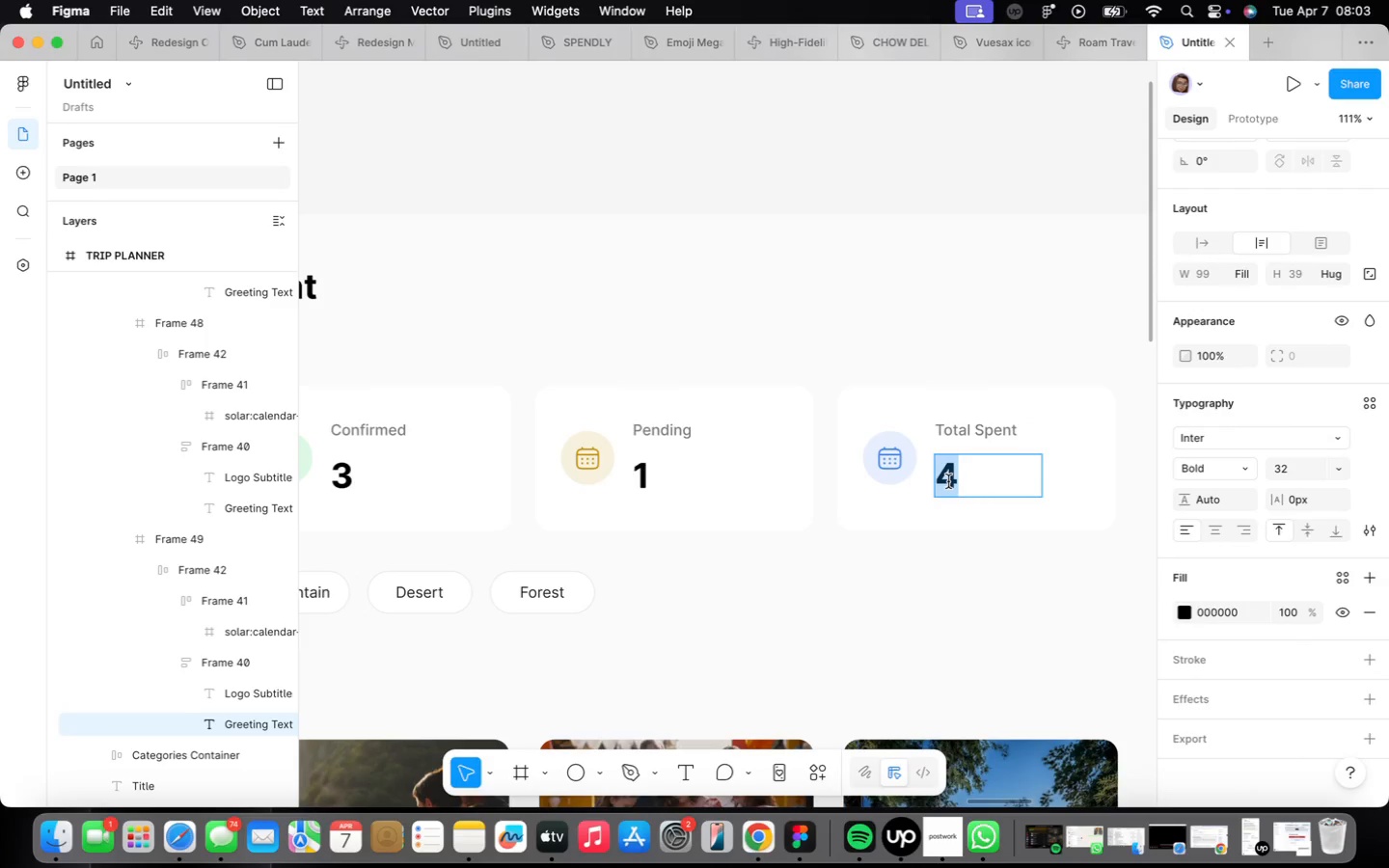 
key(Shift+ShiftLeft)
 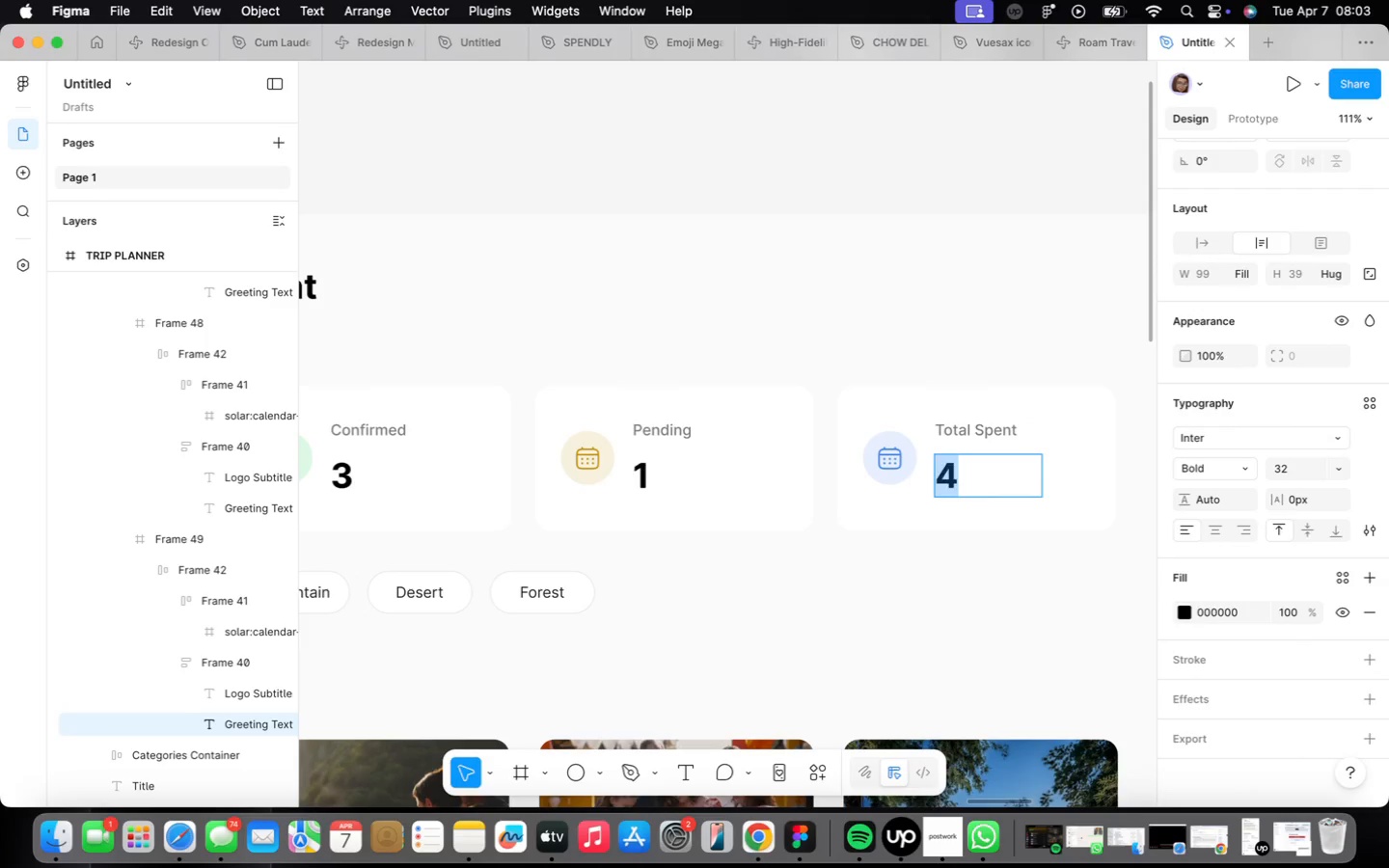 
key(Shift+4)
 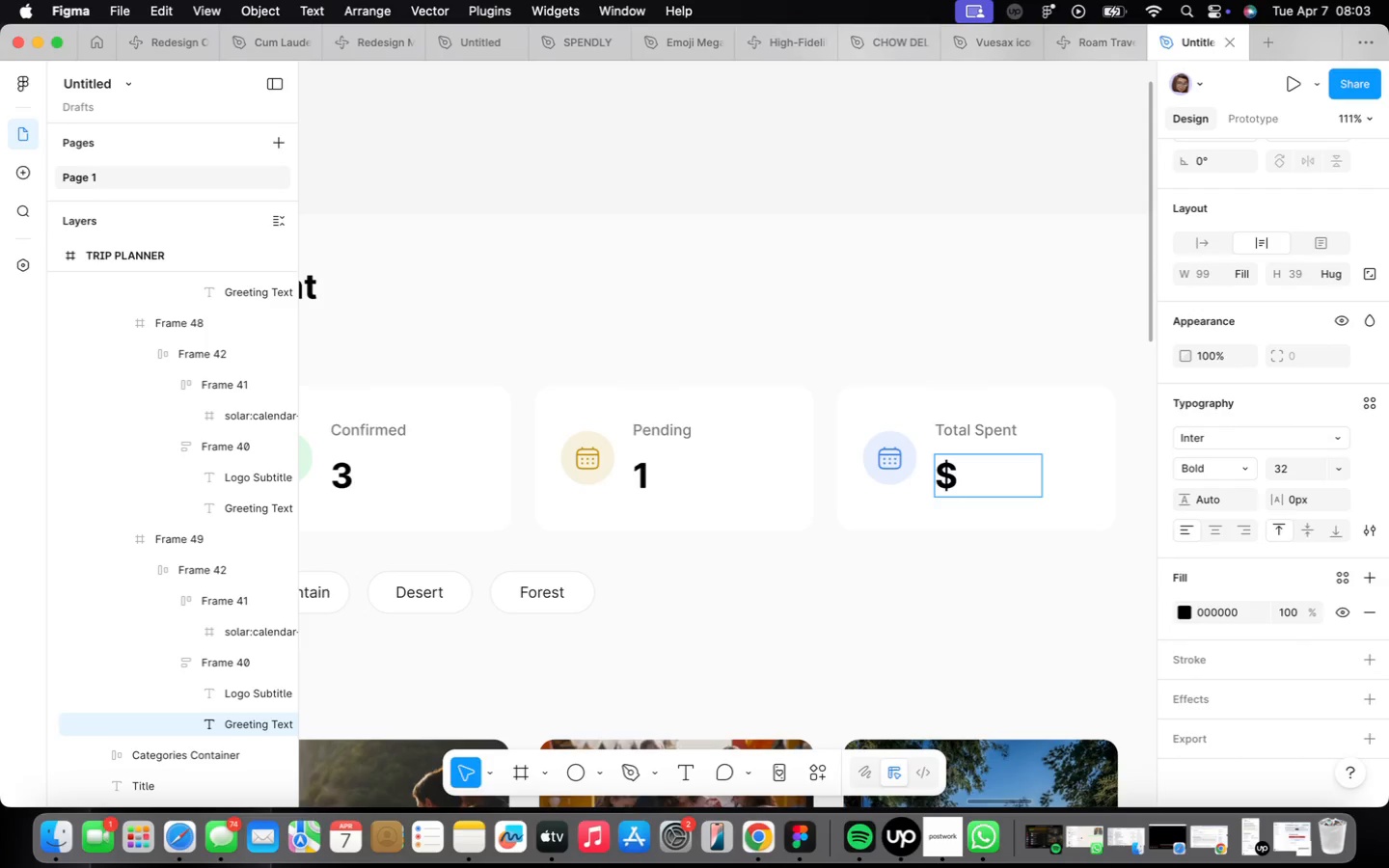 
wait(6.2)
 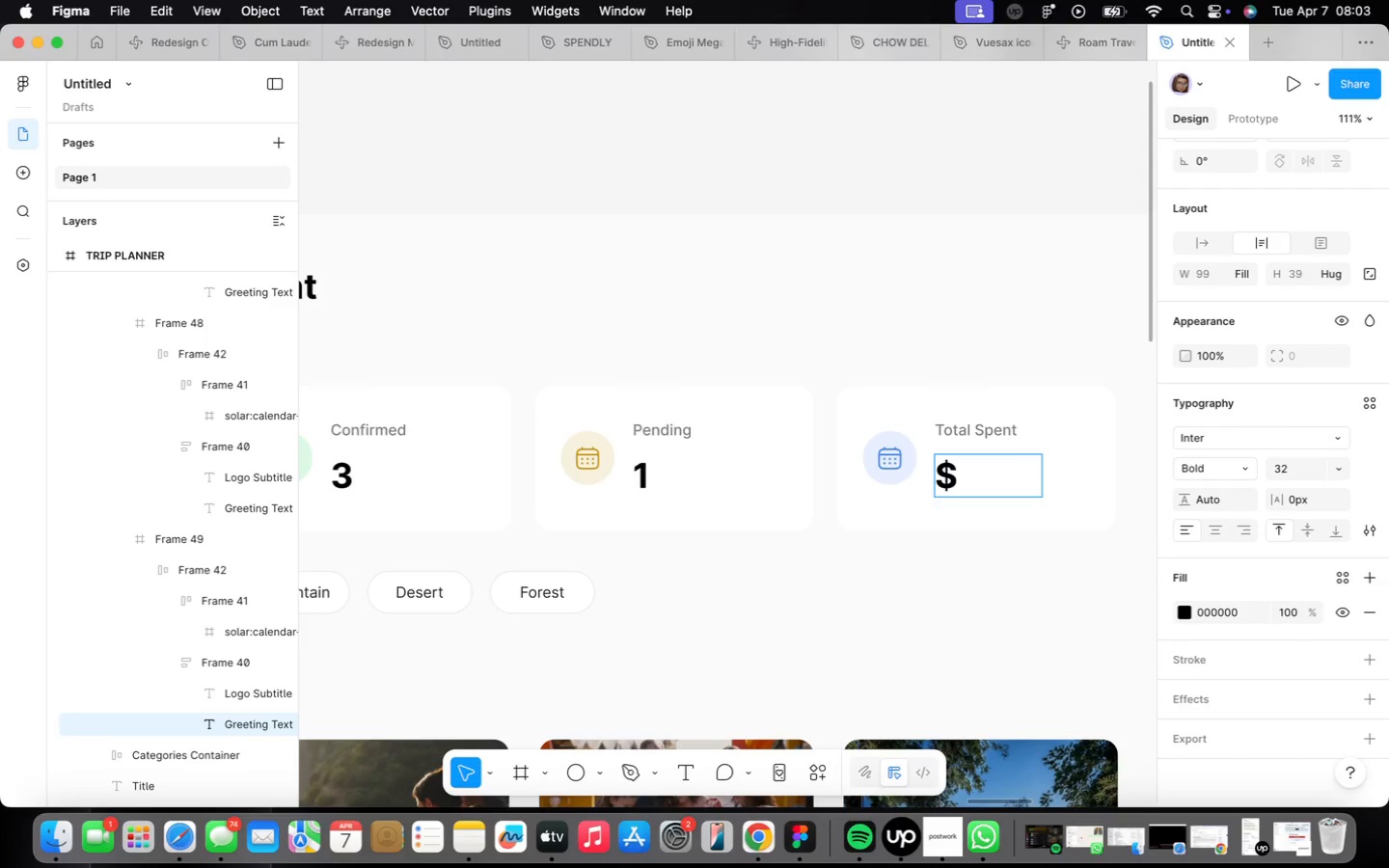 
type(8630)
 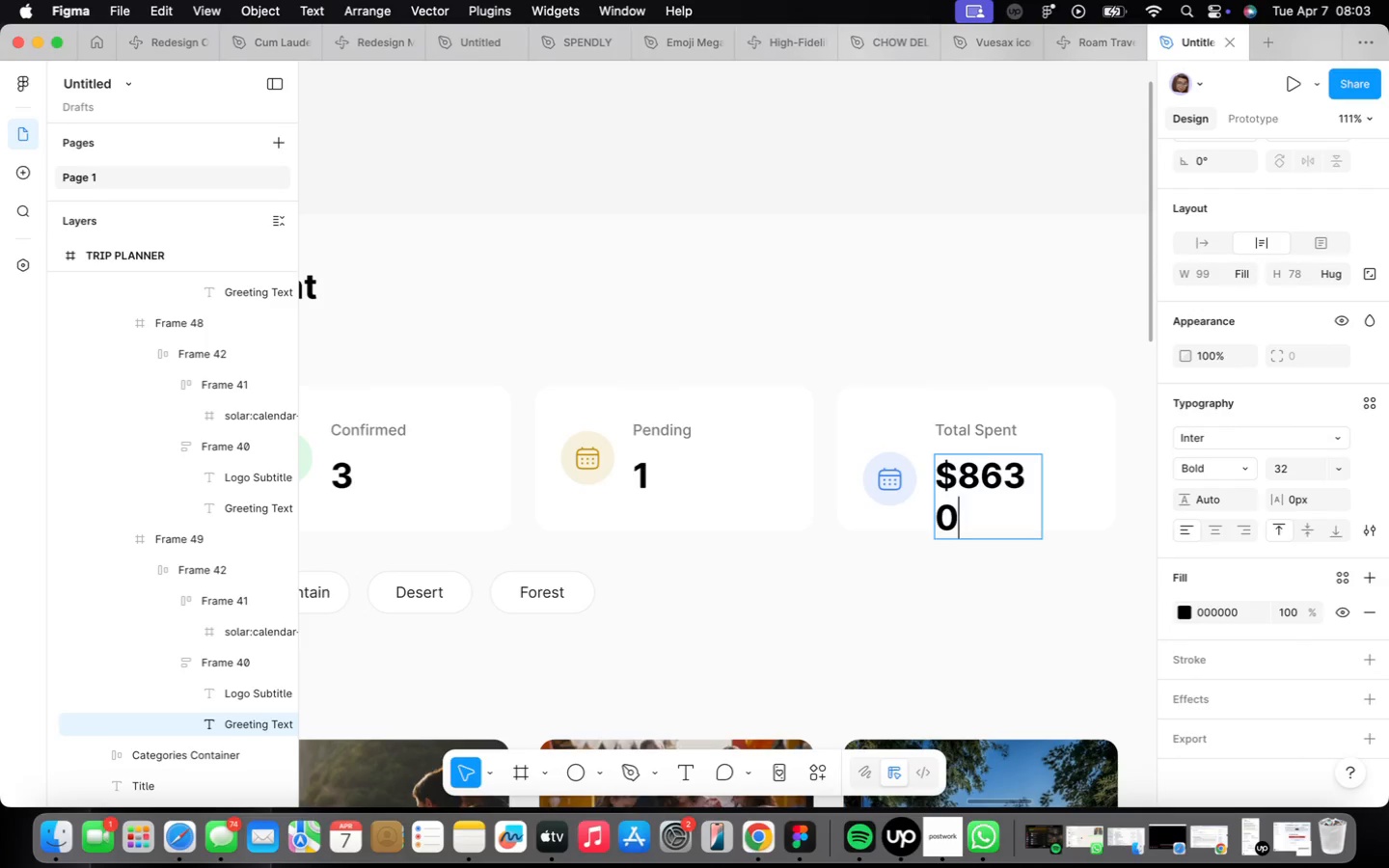 
key(ArrowLeft)
 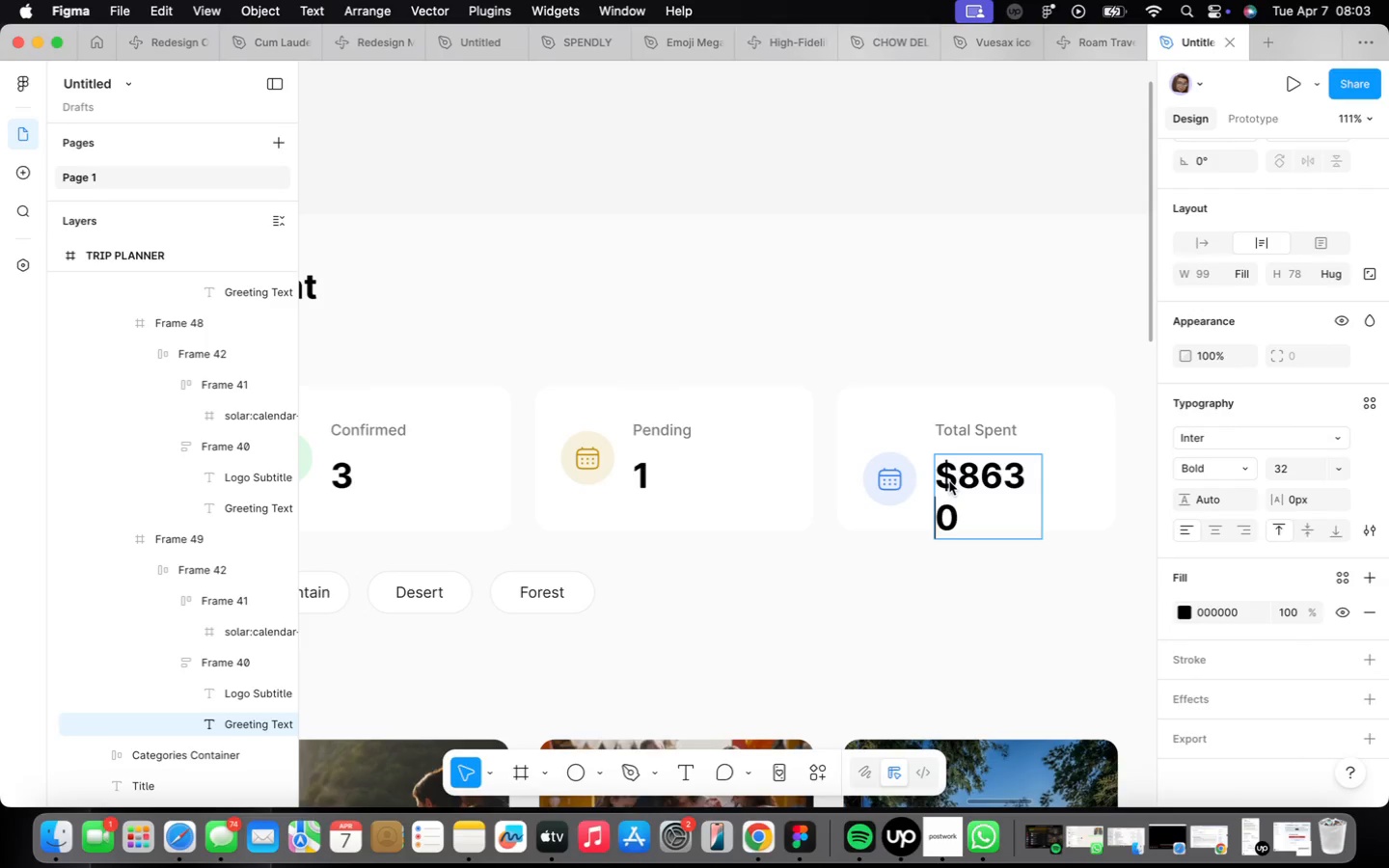 
left_click([961, 473])
 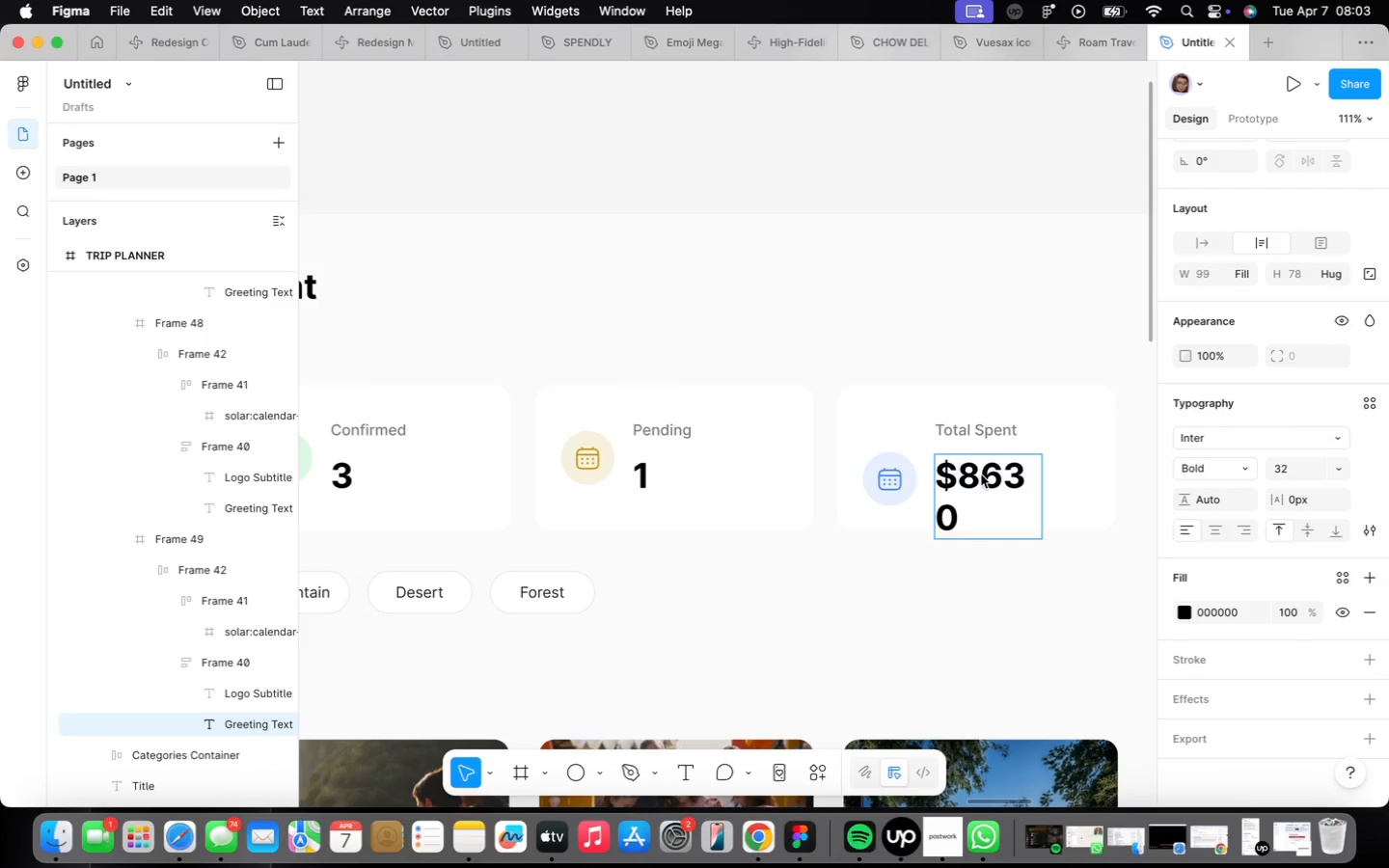 
left_click([981, 474])
 